 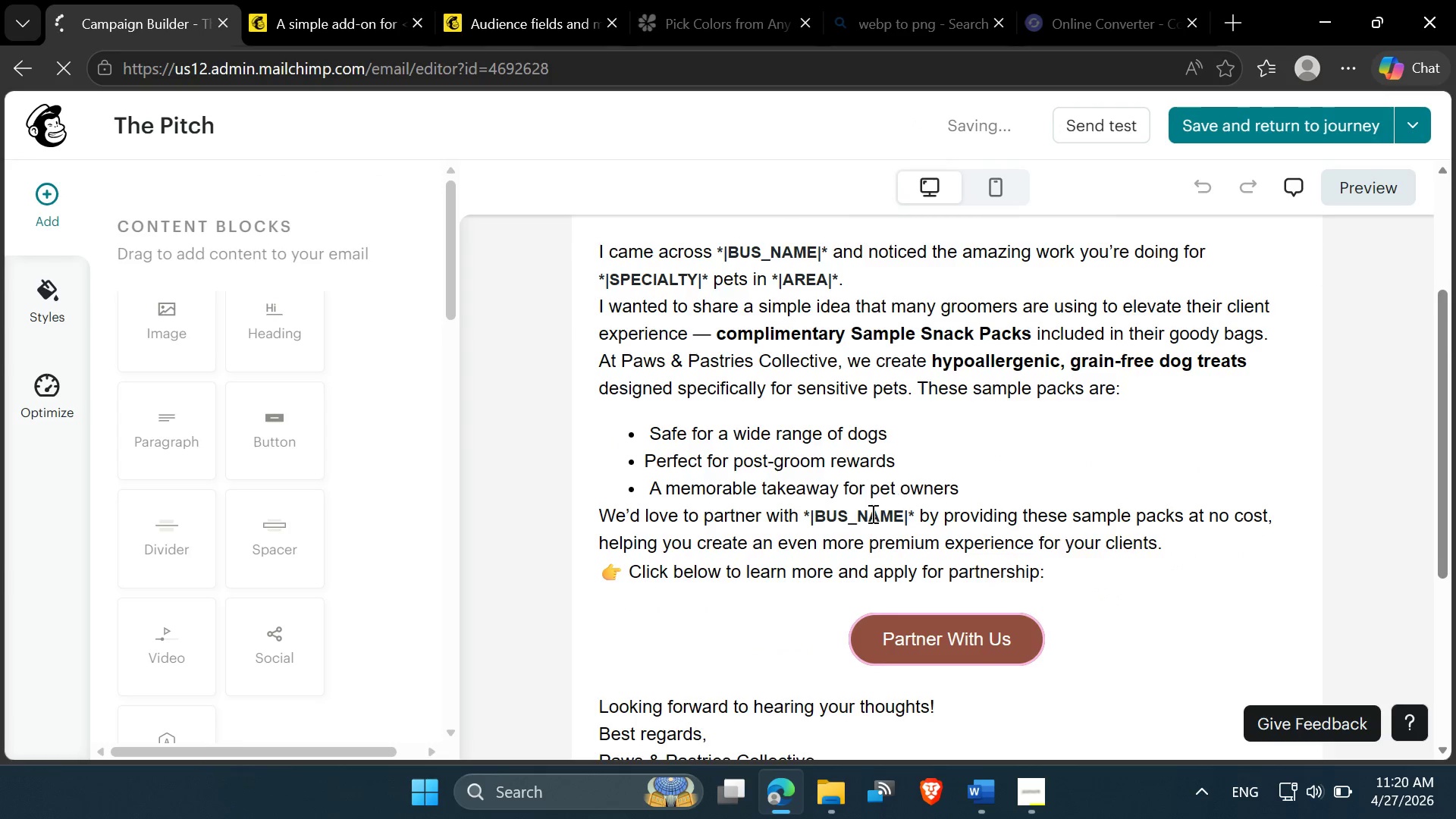 
double_click([845, 535])
 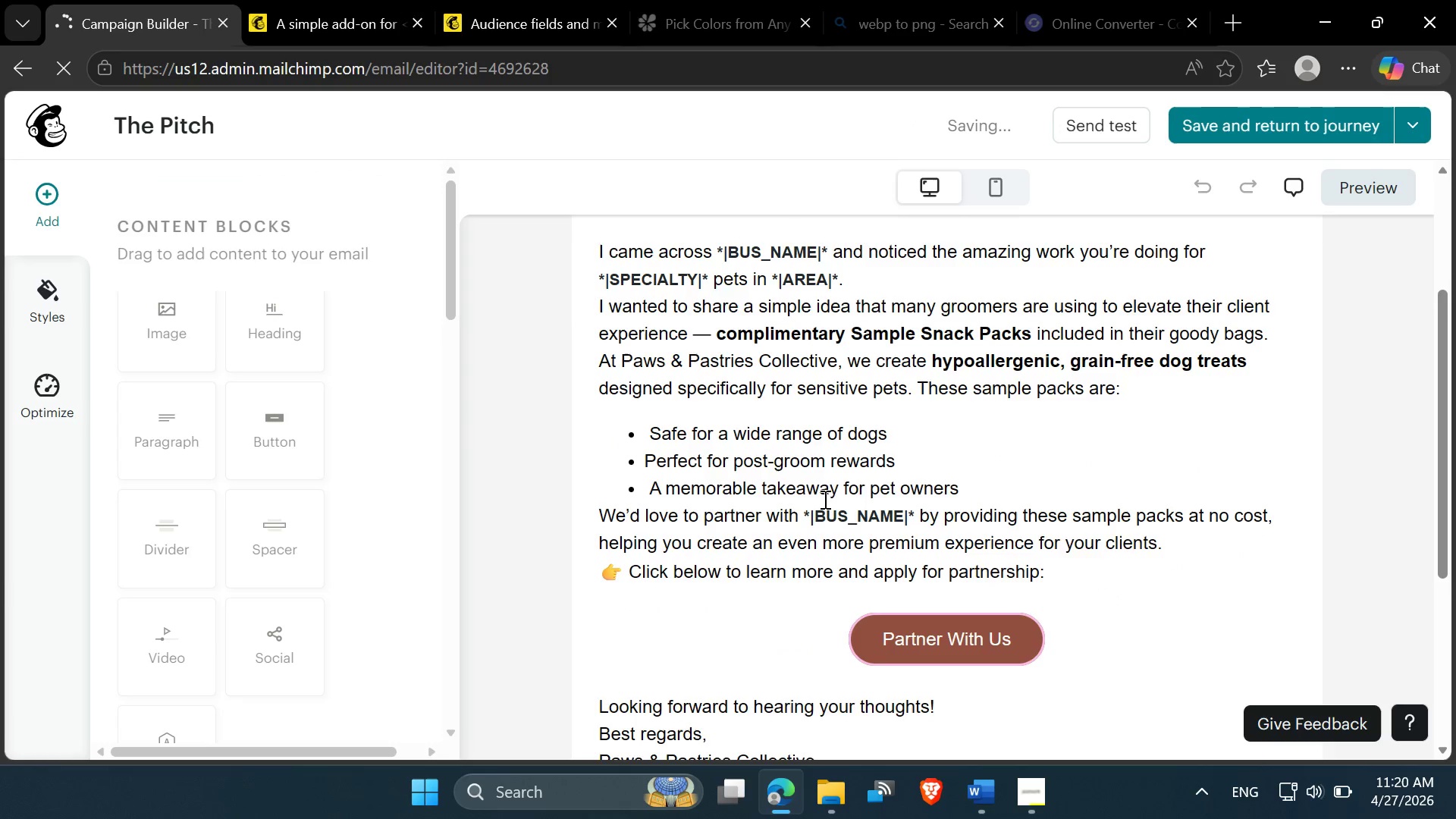 
triple_click([824, 499])
 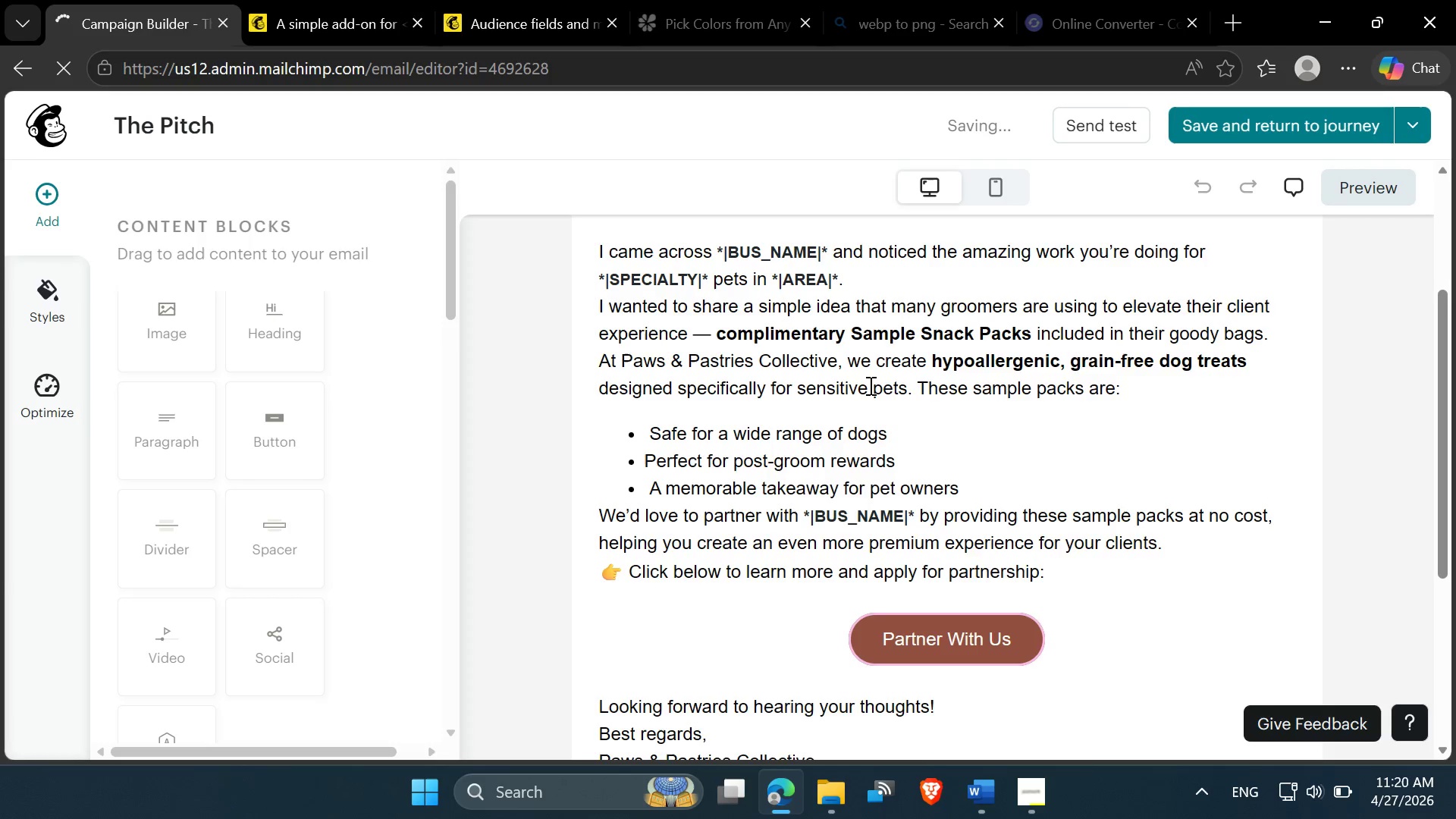 
scroll: coordinate [869, 386], scroll_direction: up, amount: 1.0
 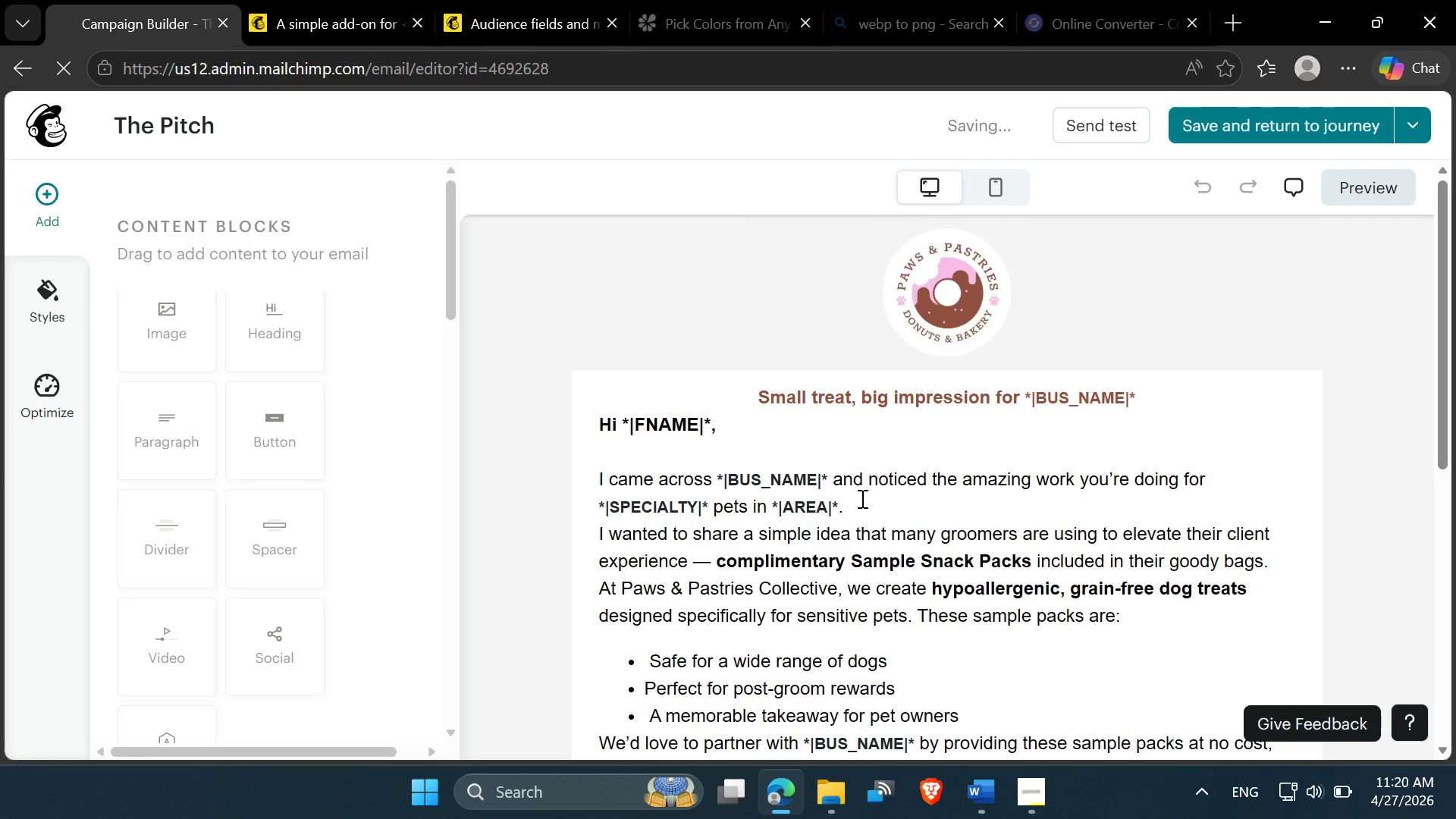 
scroll: coordinate [859, 503], scroll_direction: down, amount: 1.0
 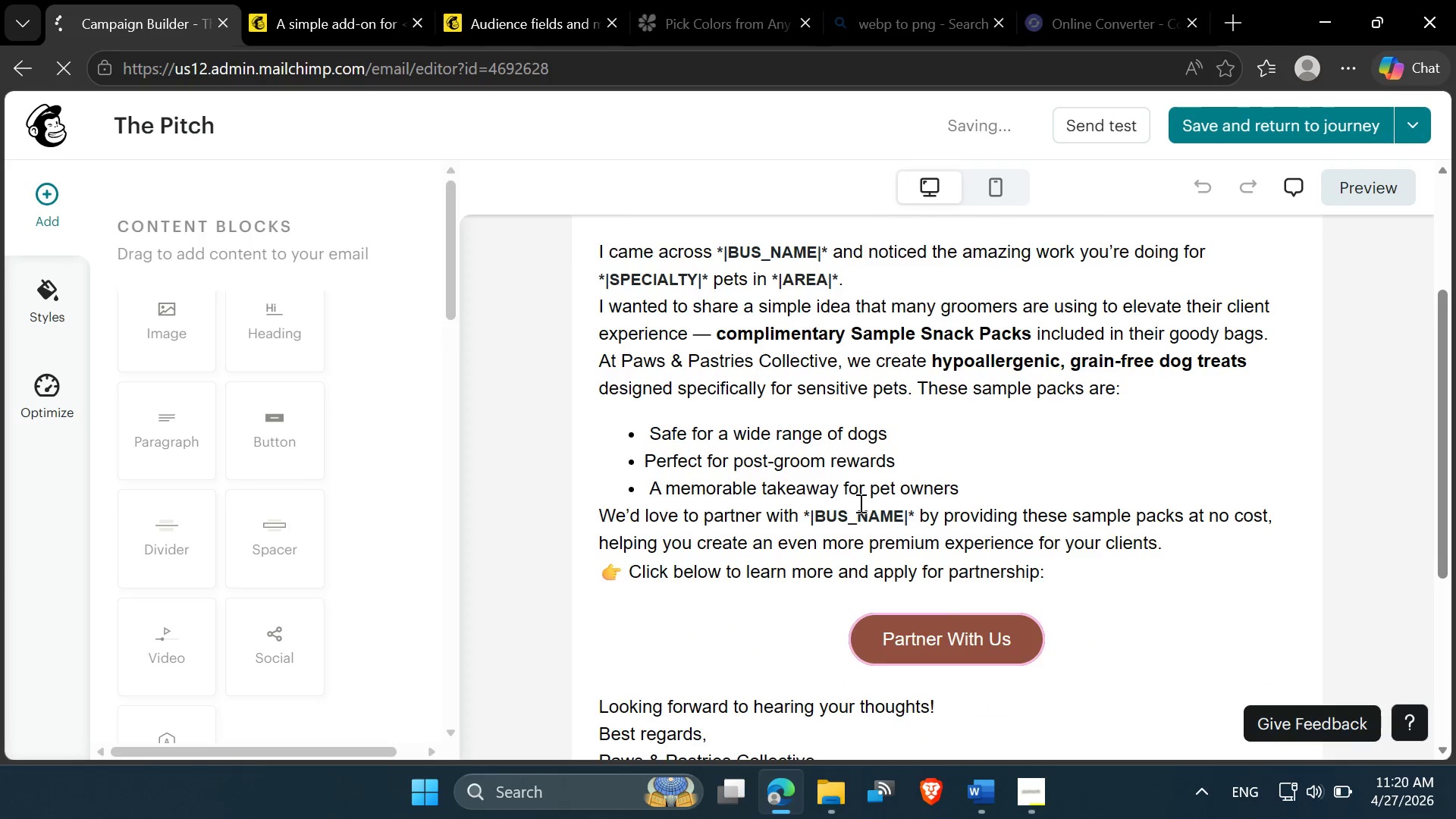 
scroll: coordinate [859, 503], scroll_direction: up, amount: 1.0
 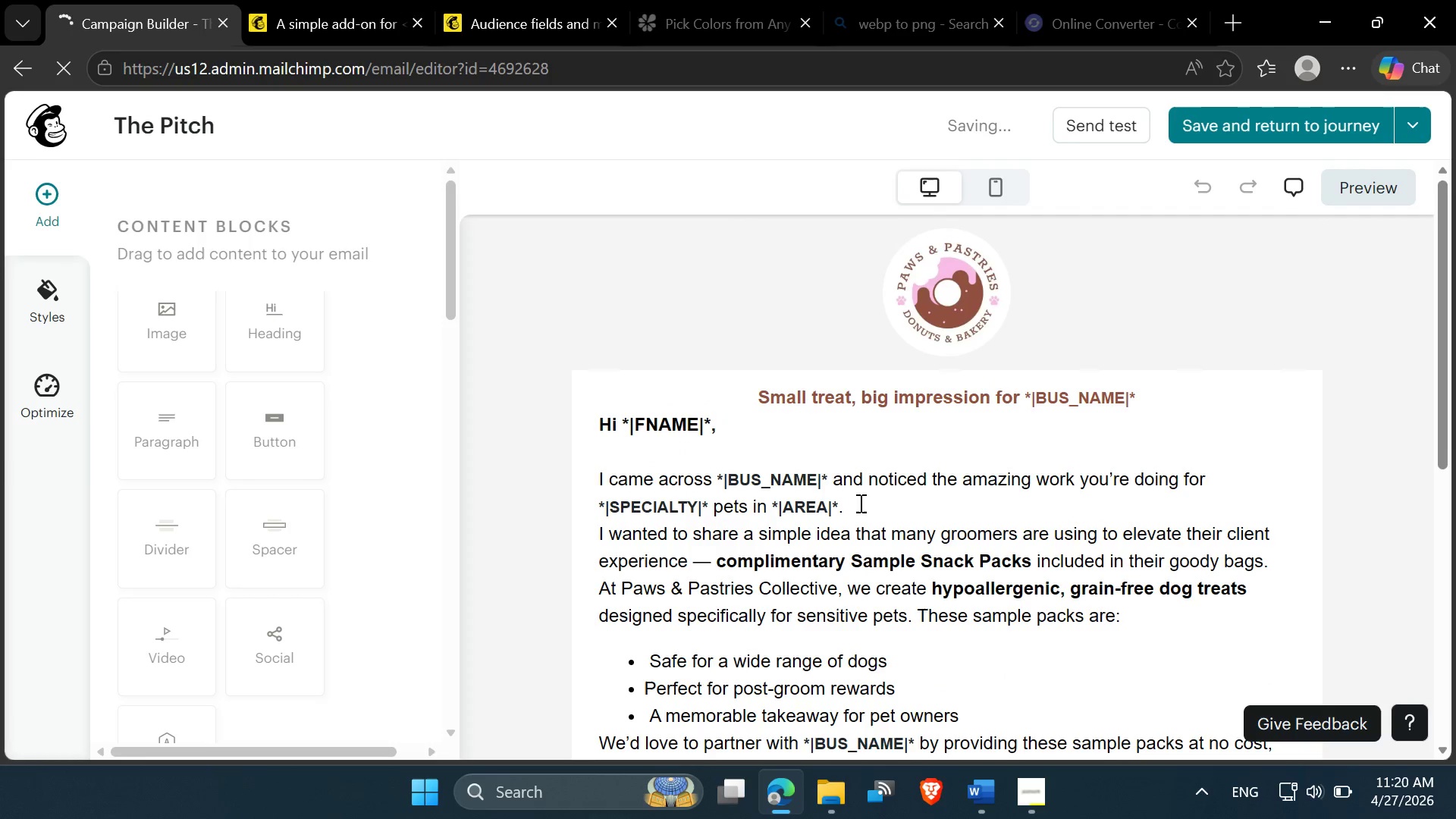 
scroll: coordinate [859, 503], scroll_direction: none, amount: 0.0
 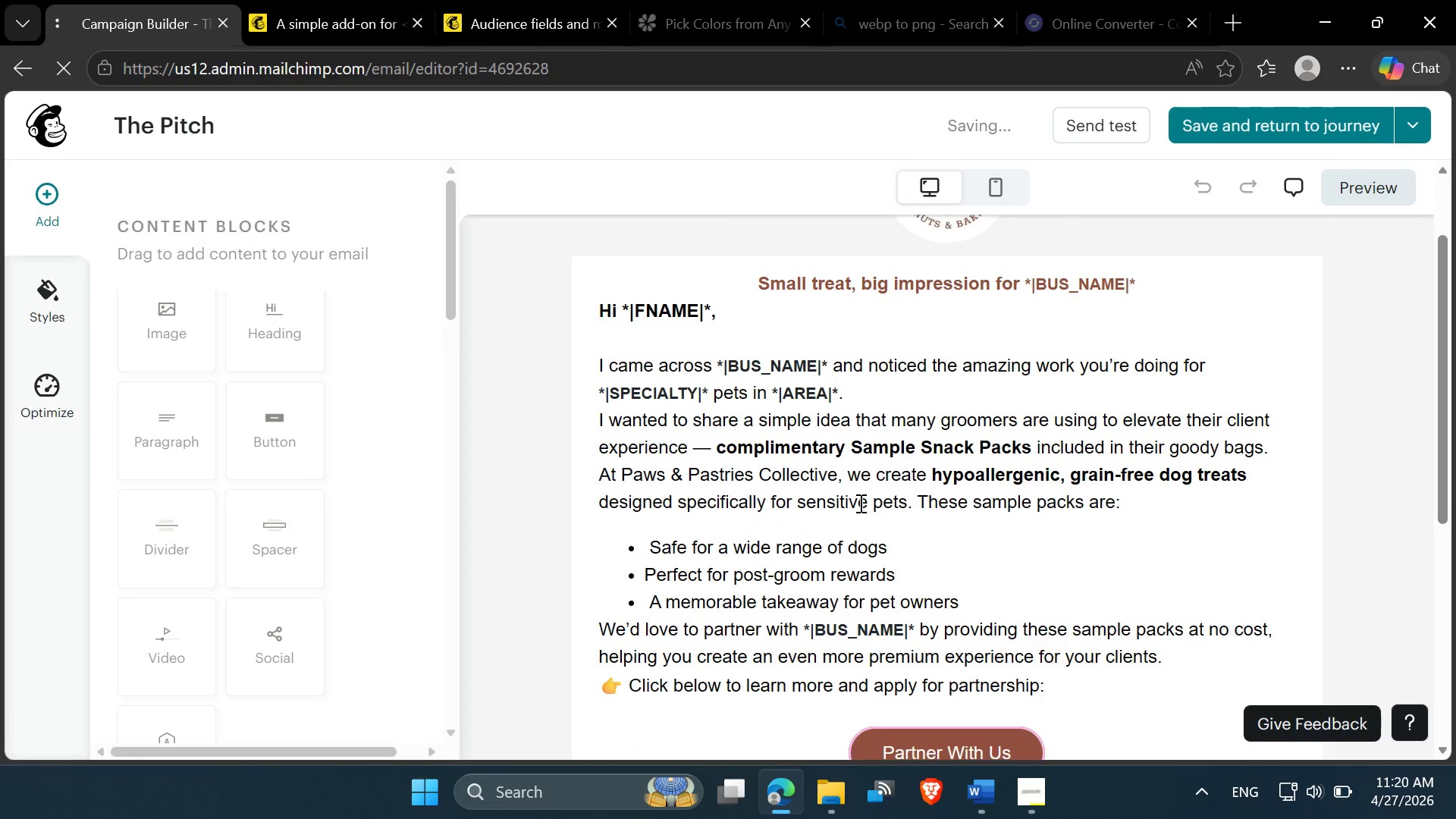 
scroll: coordinate [859, 503], scroll_direction: down, amount: 3.0
 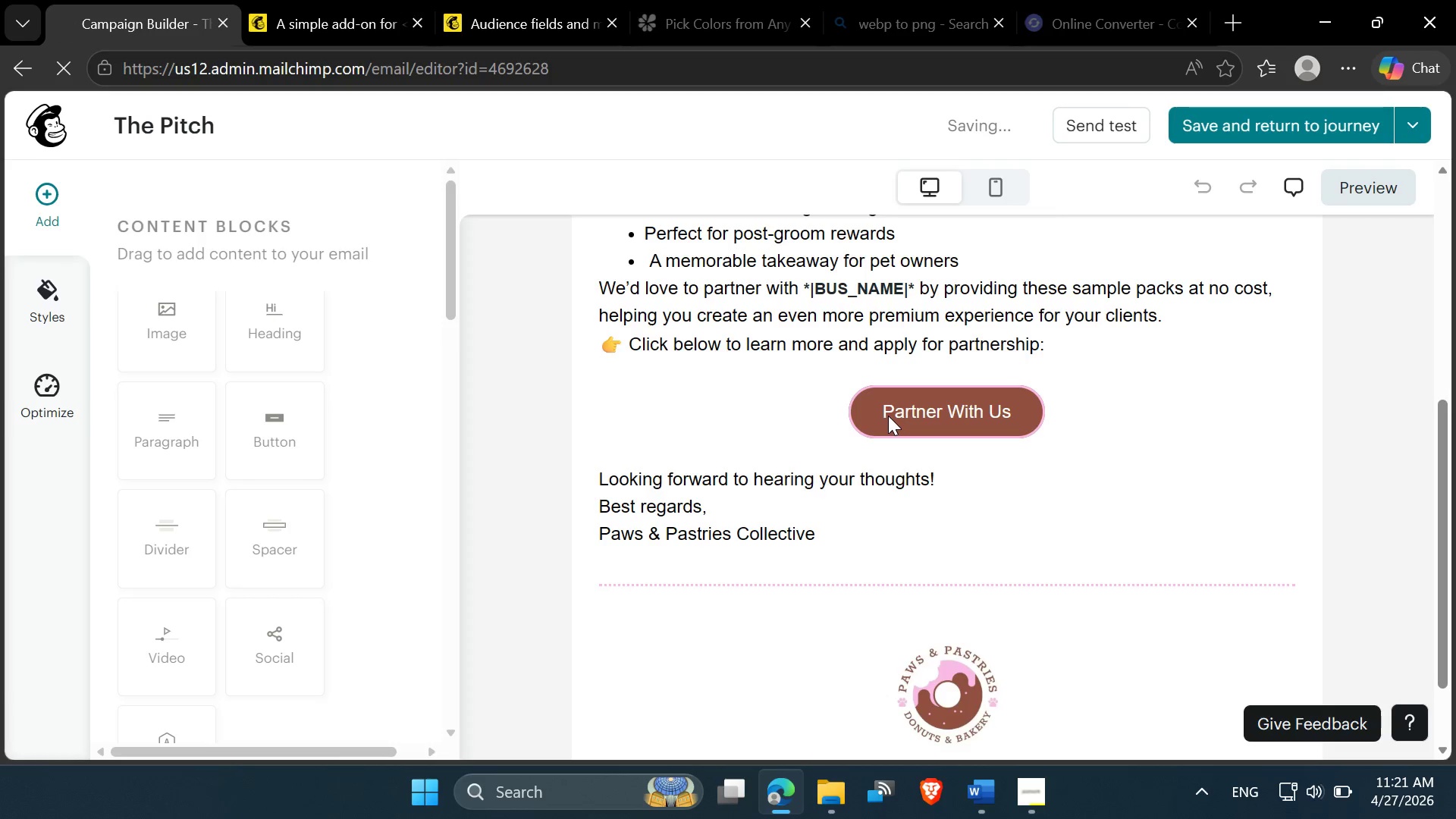 
left_click([902, 410])
 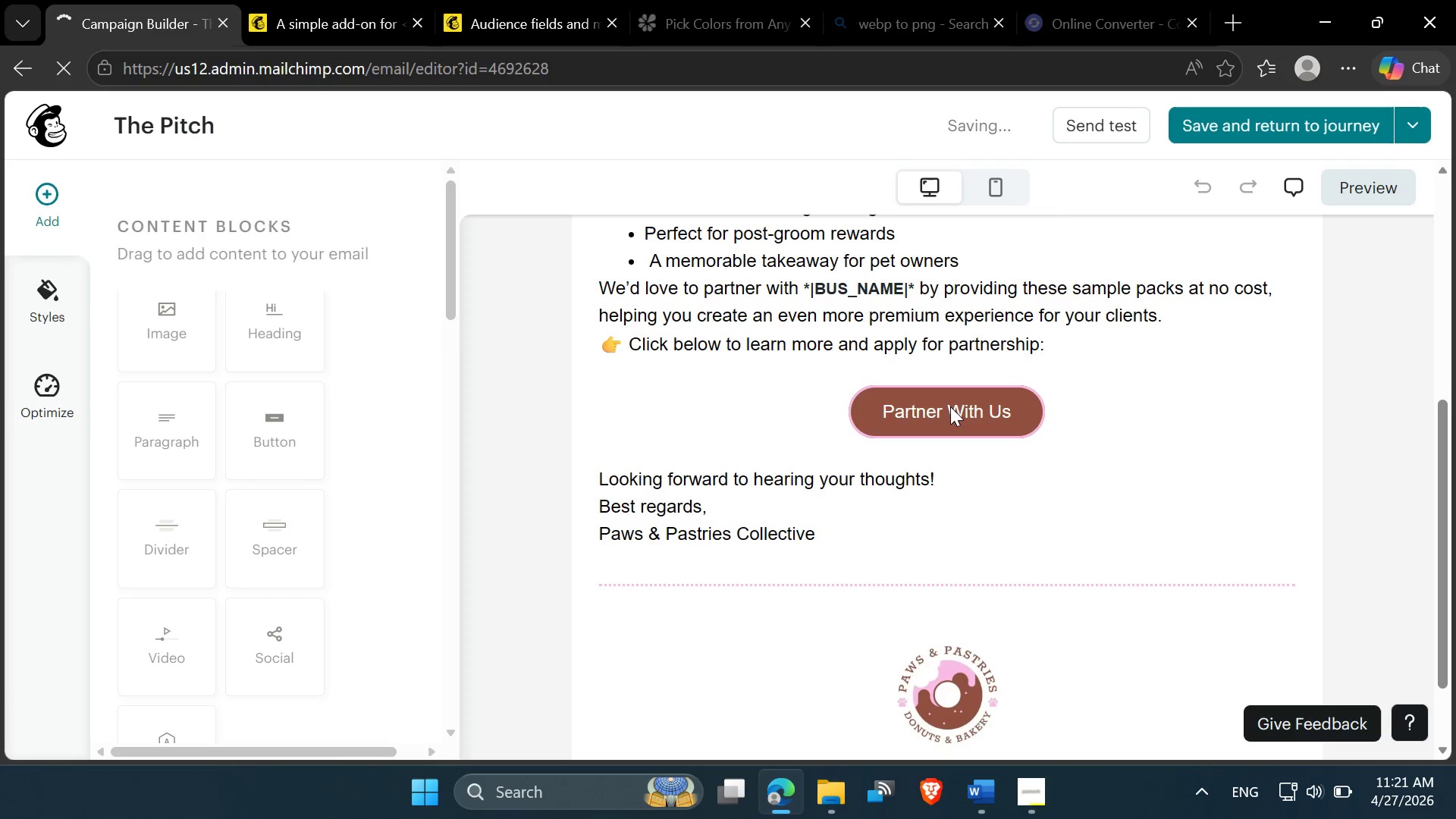 
left_click([951, 406])
 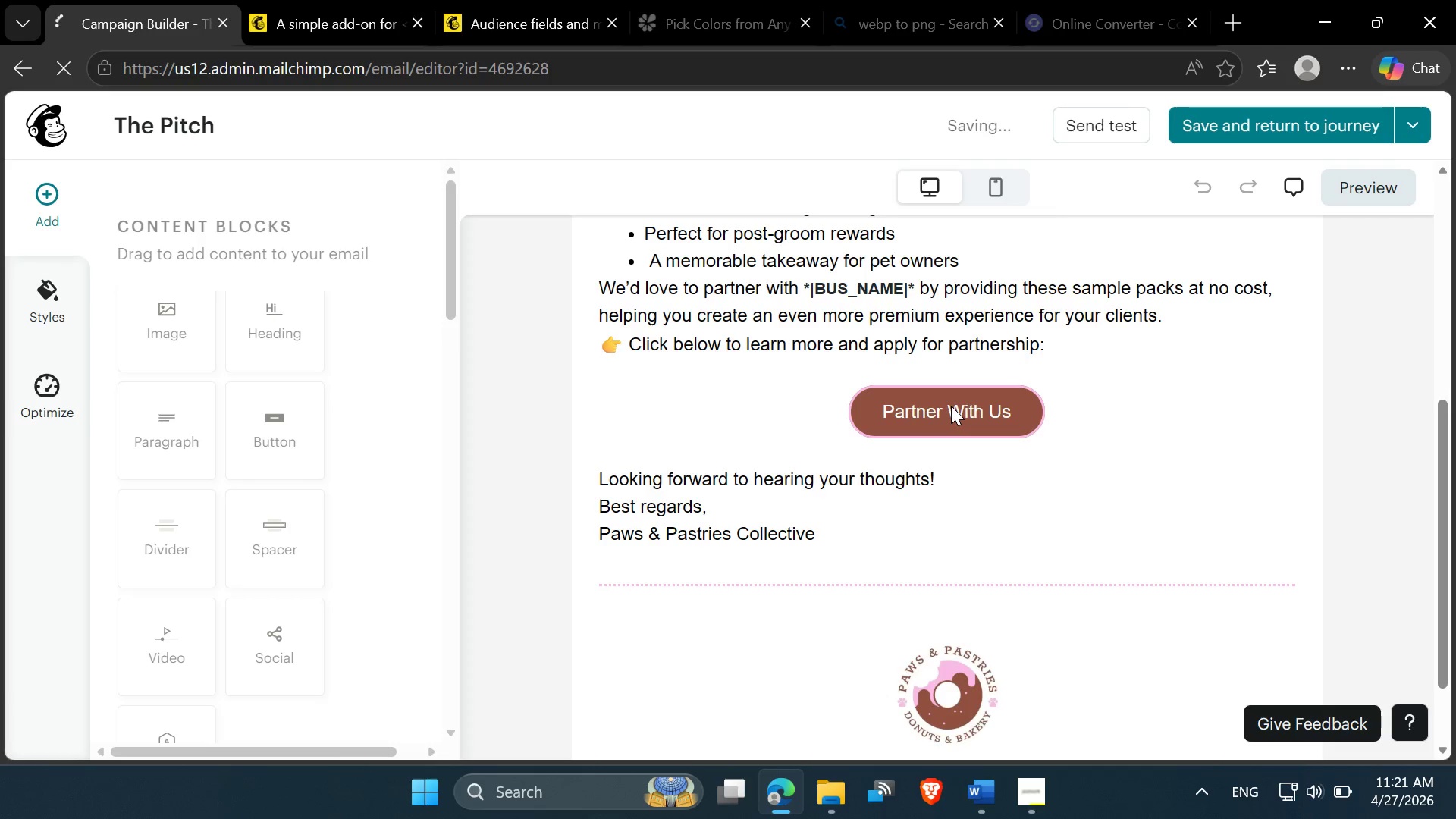 
left_click([956, 413])
 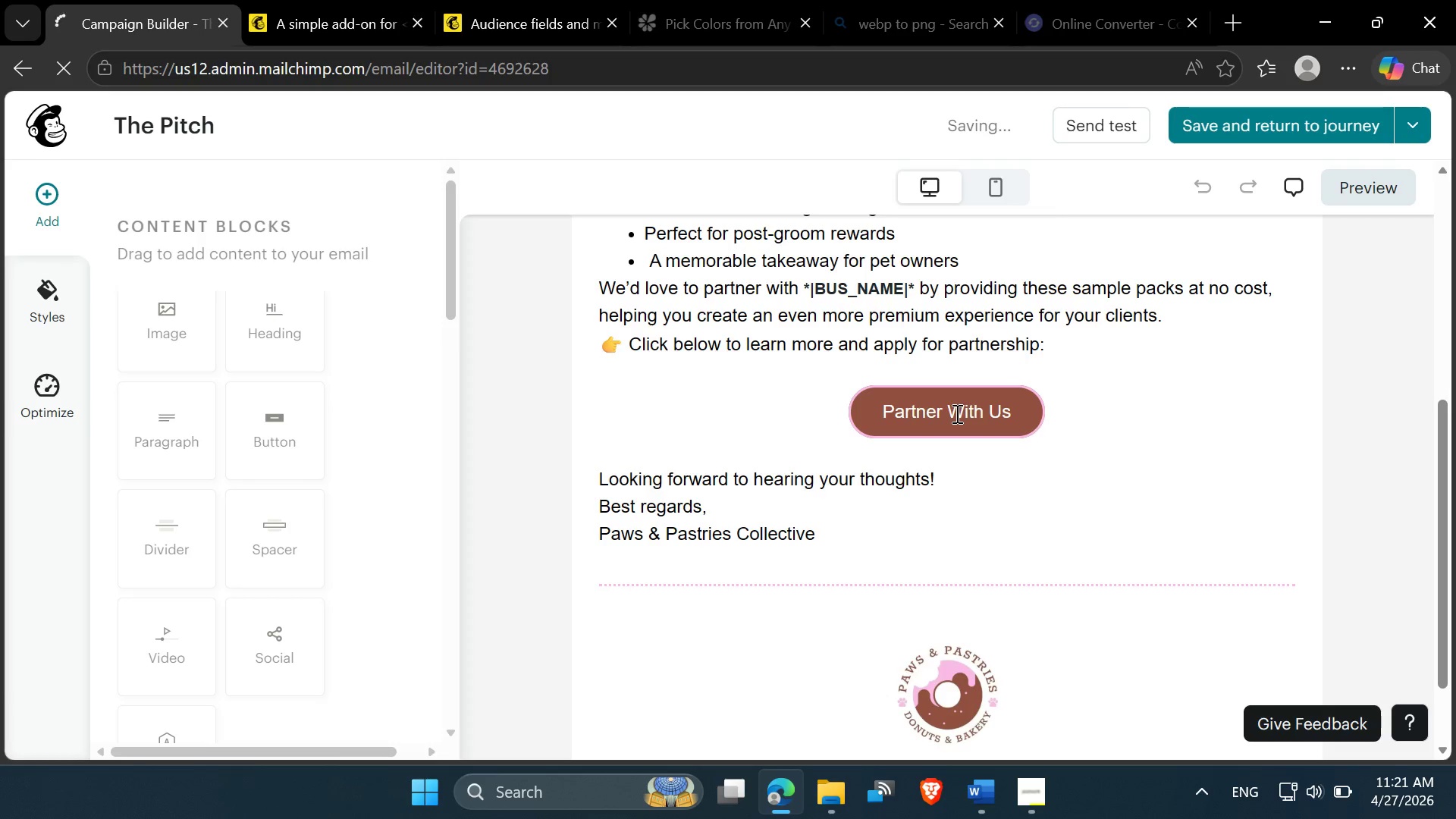 
double_click([956, 413])
 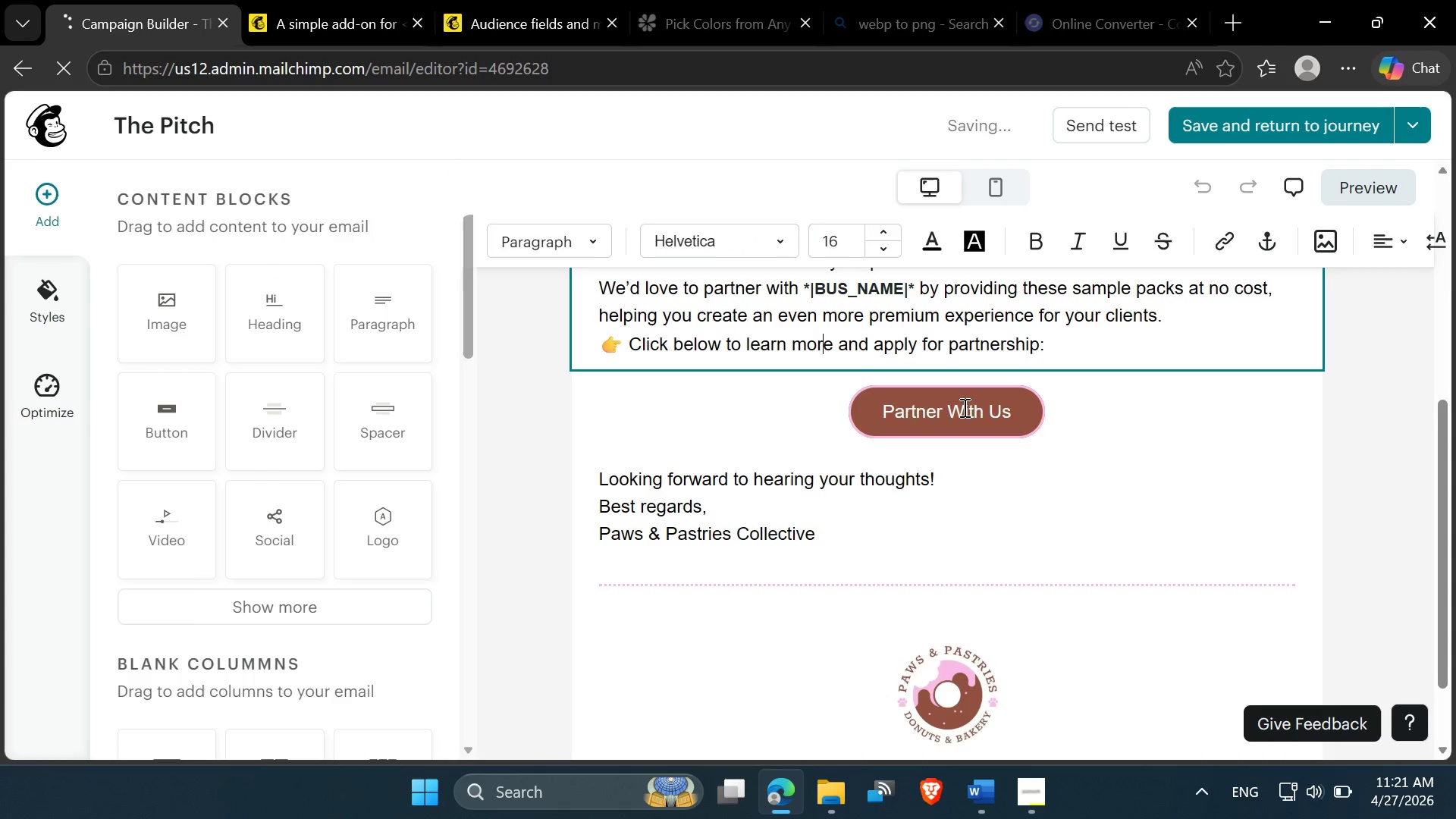 
double_click([963, 407])
 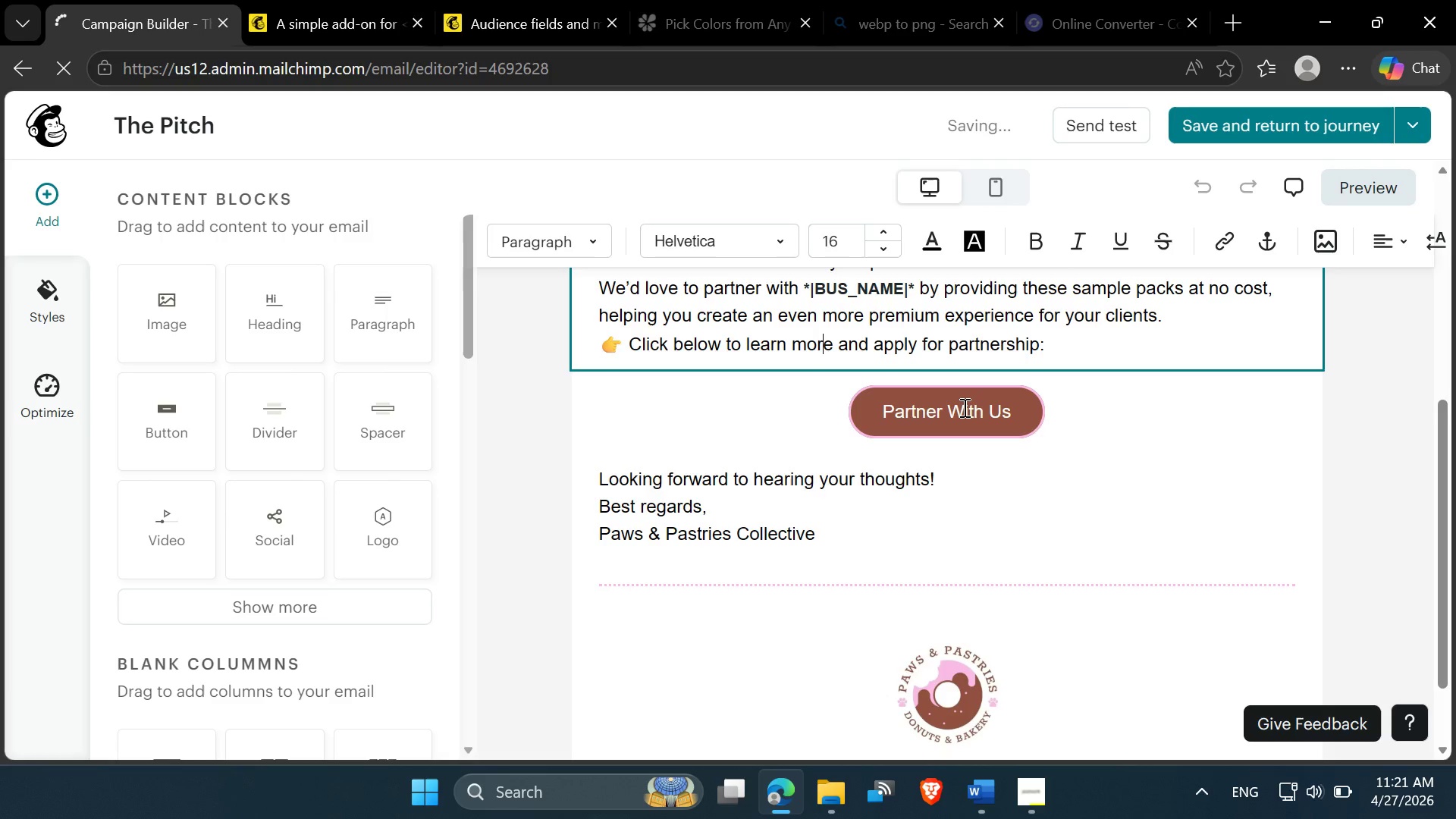 
left_click([963, 407])
 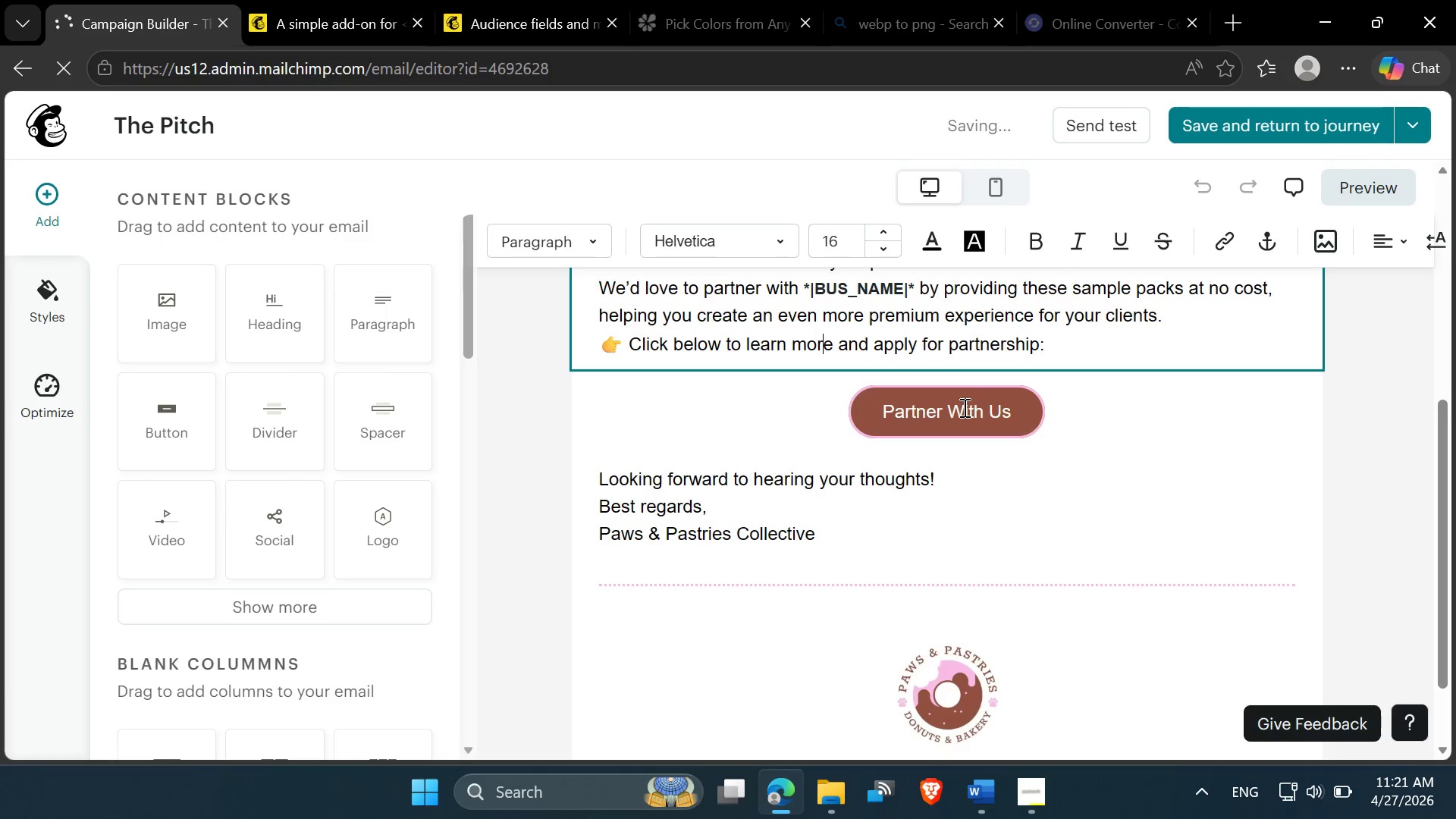 
left_click([963, 407])
 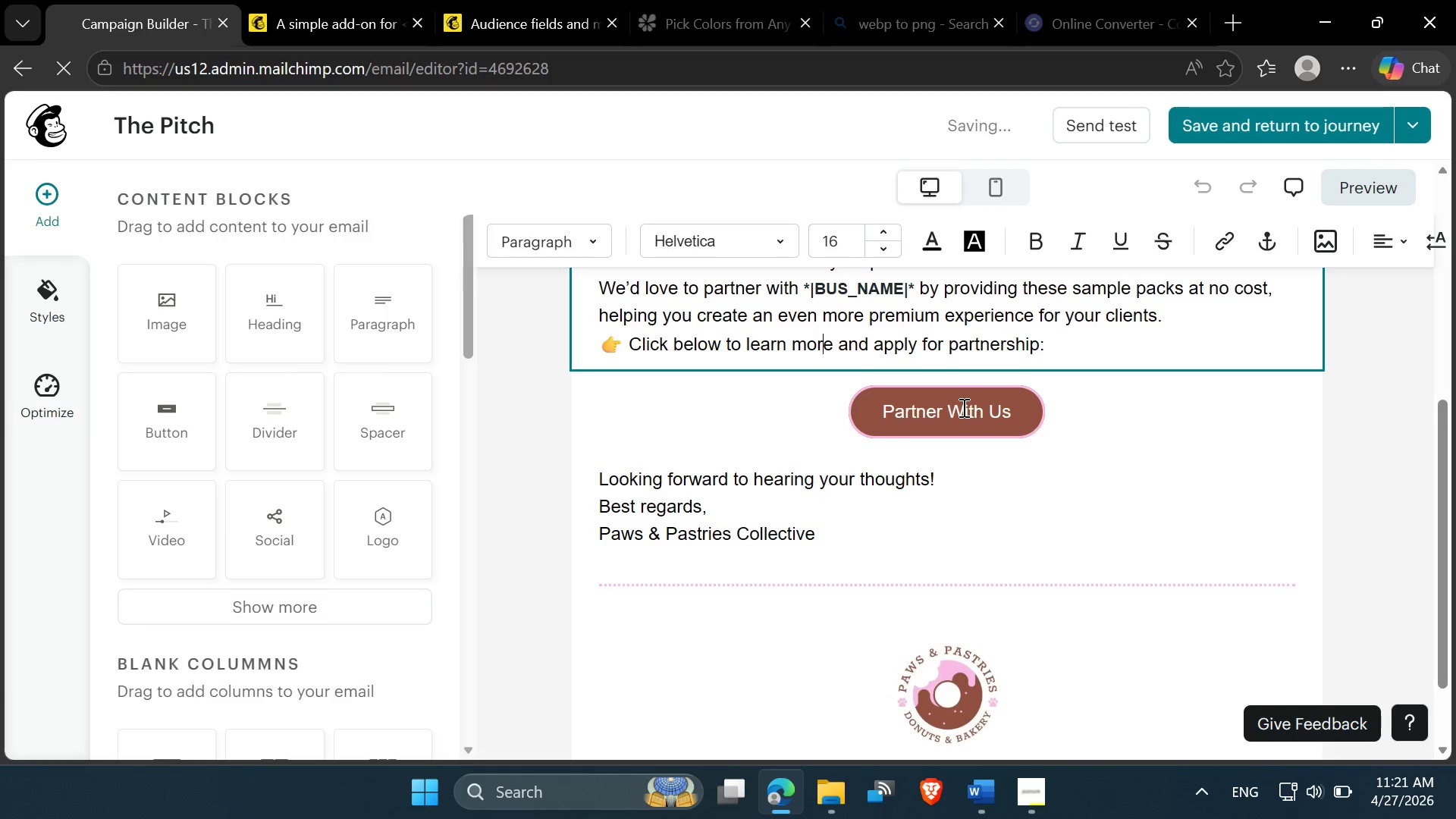 
scroll: coordinate [962, 407], scroll_direction: up, amount: 1.0
 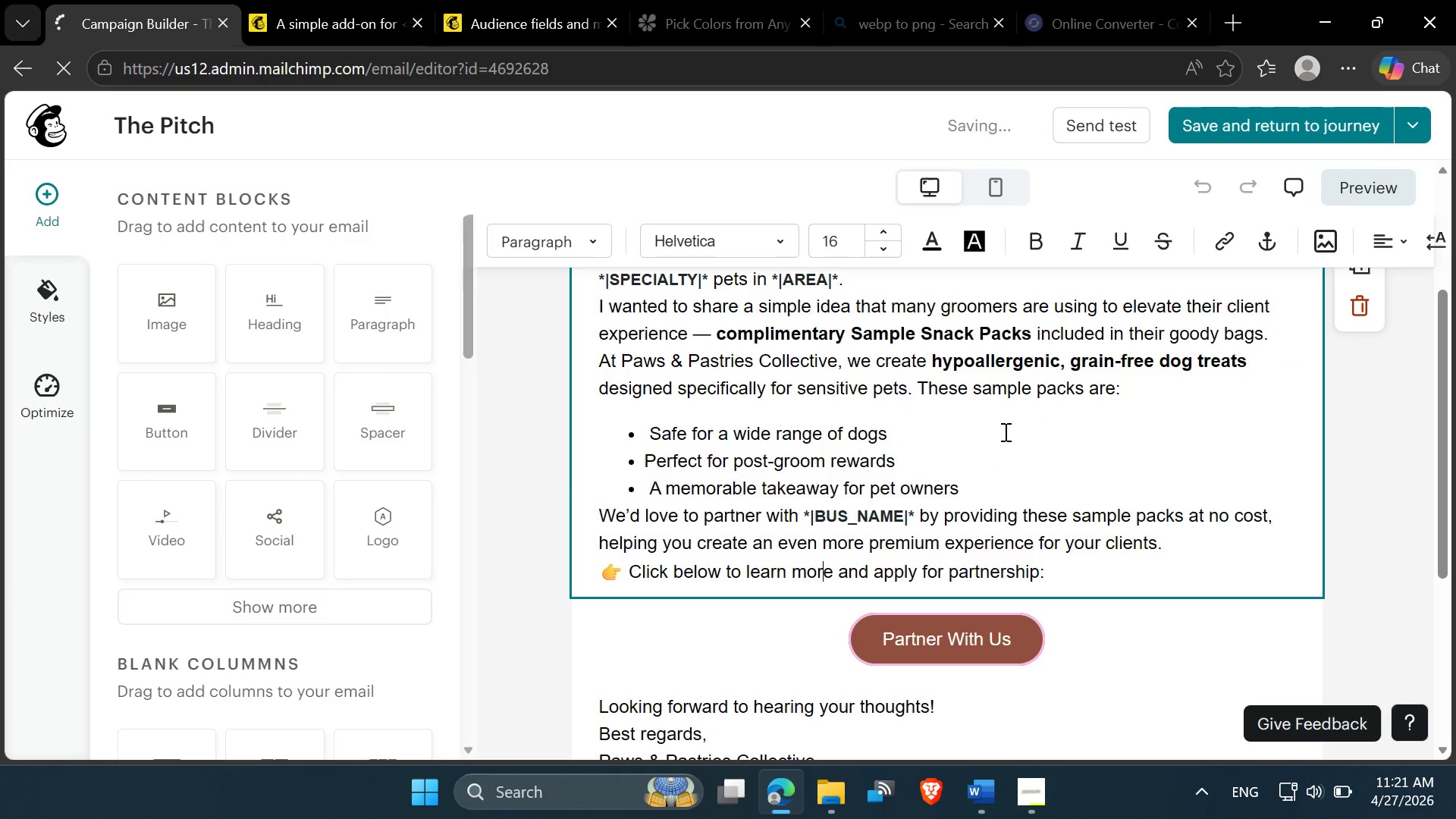 
left_click([1003, 435])
 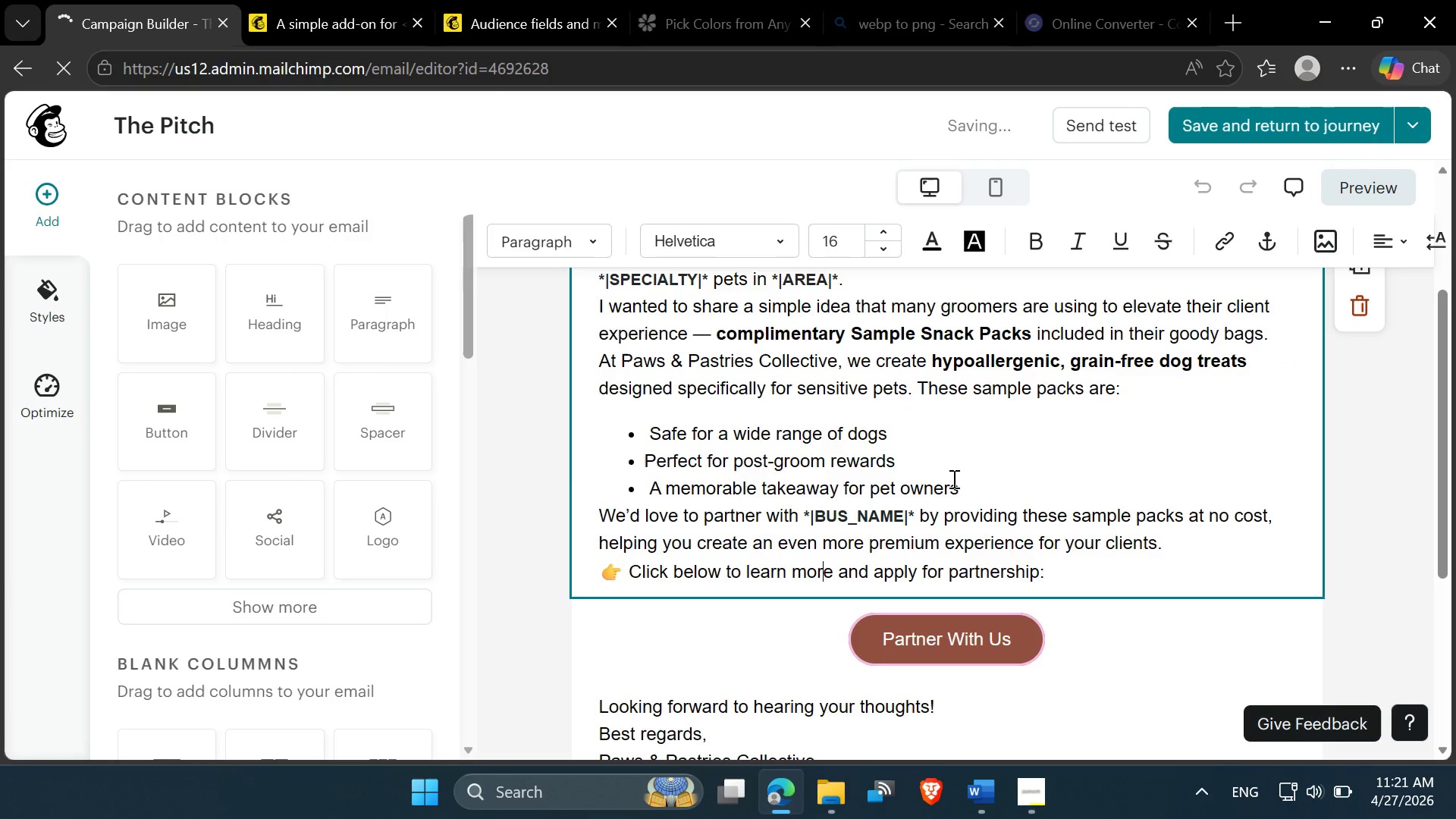 
left_click([949, 479])
 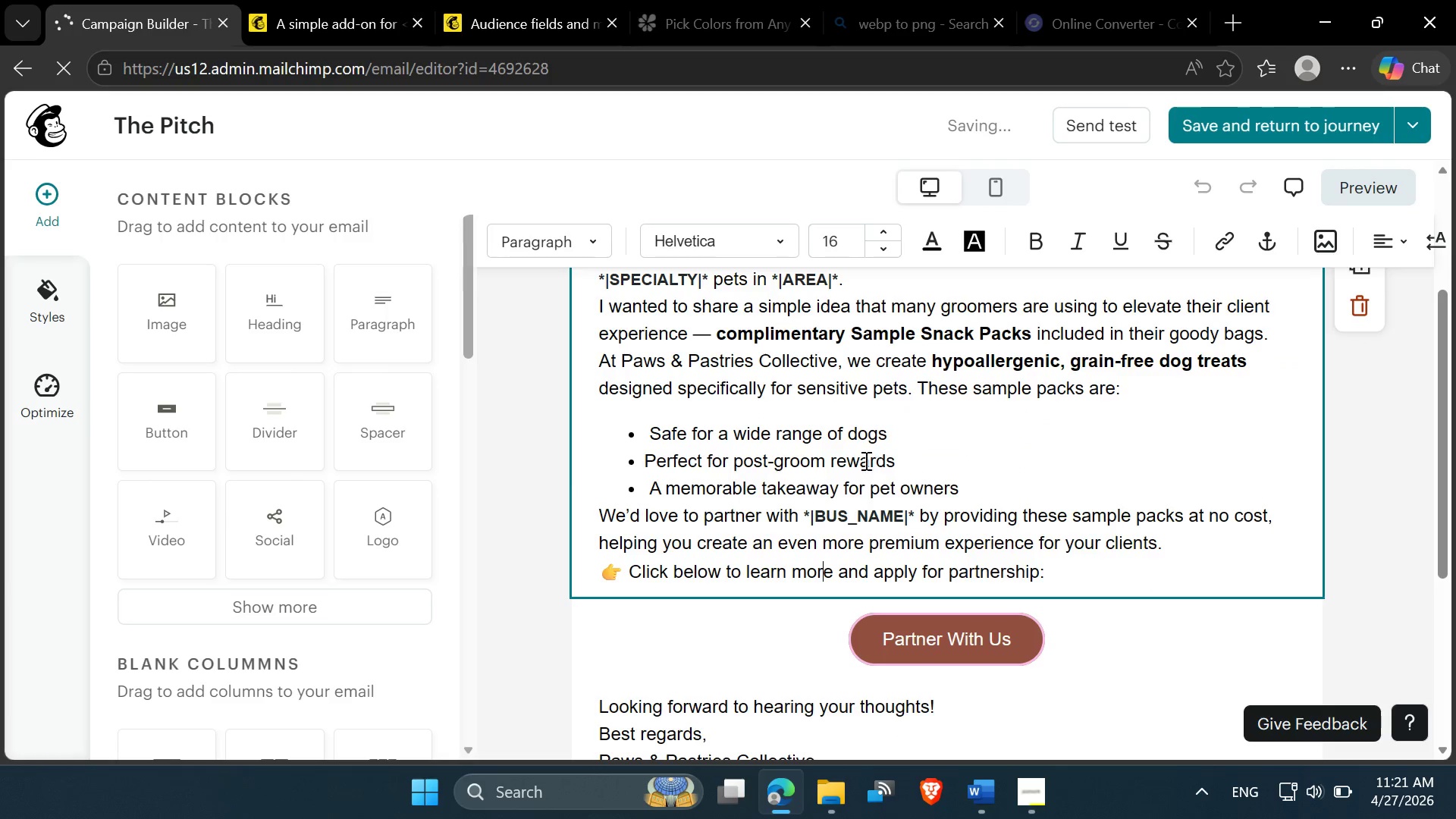 
left_click([862, 460])
 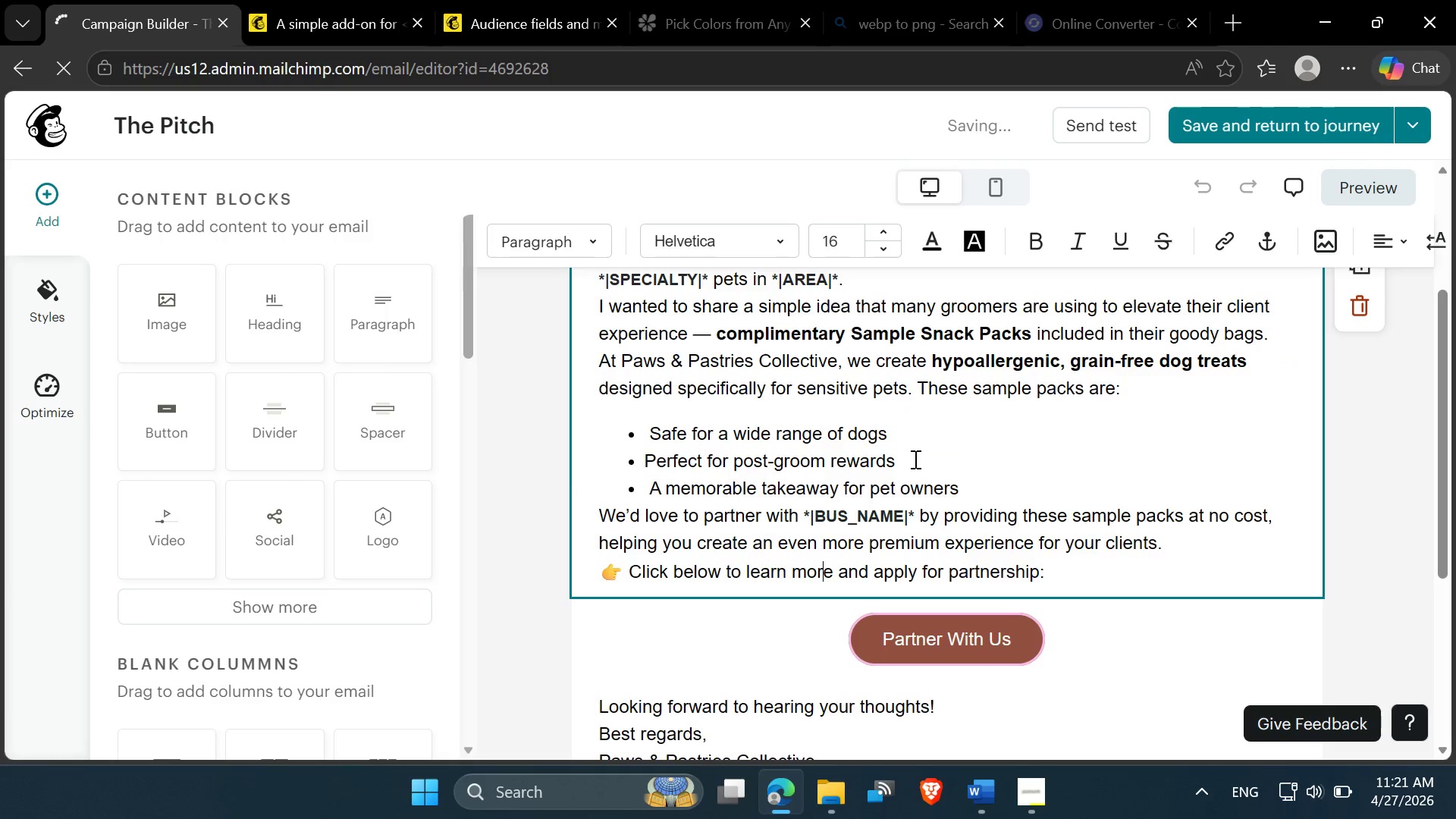 
scroll: coordinate [914, 459], scroll_direction: up, amount: 4.0
 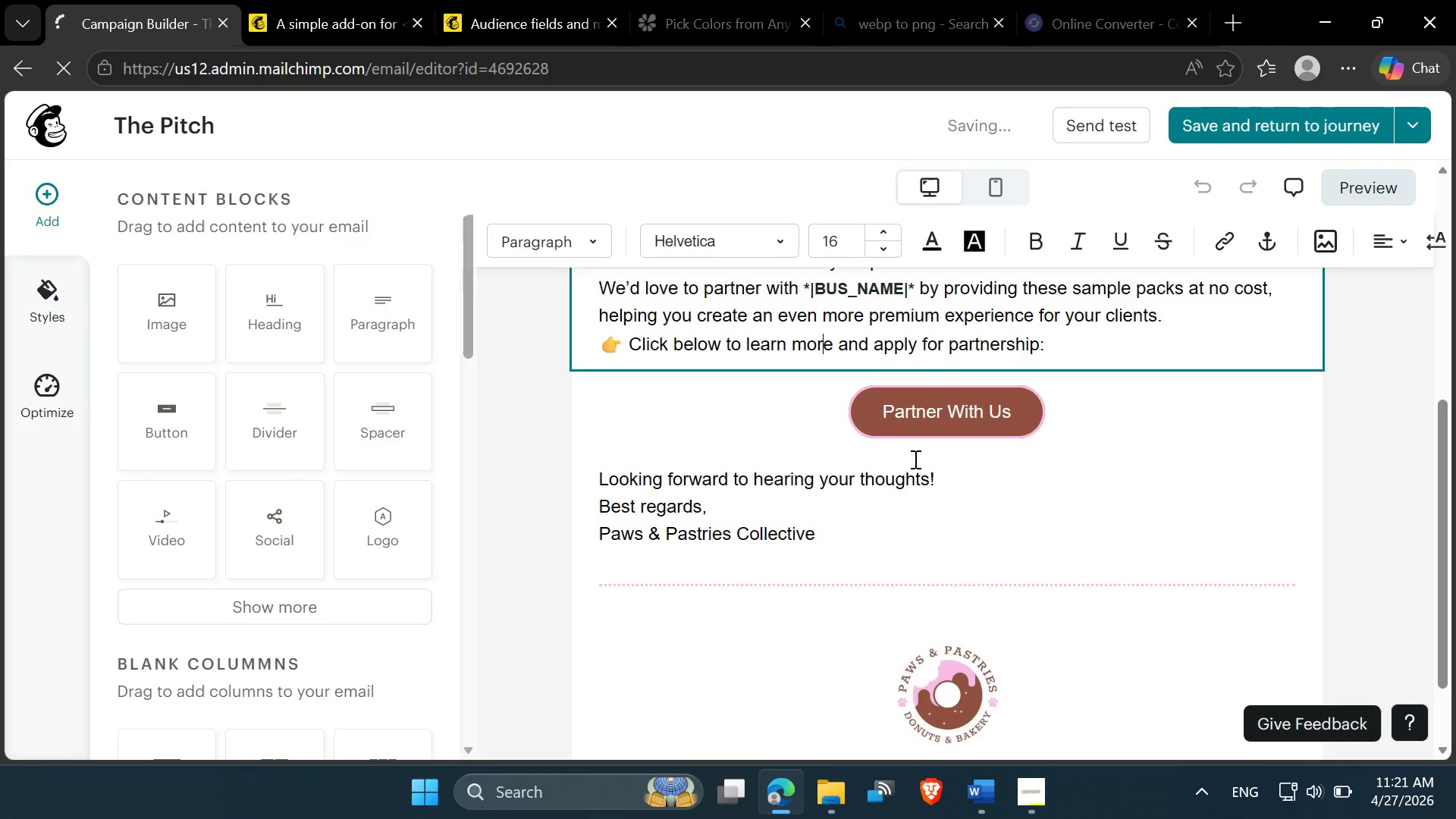 
scroll: coordinate [914, 459], scroll_direction: down, amount: 3.0
 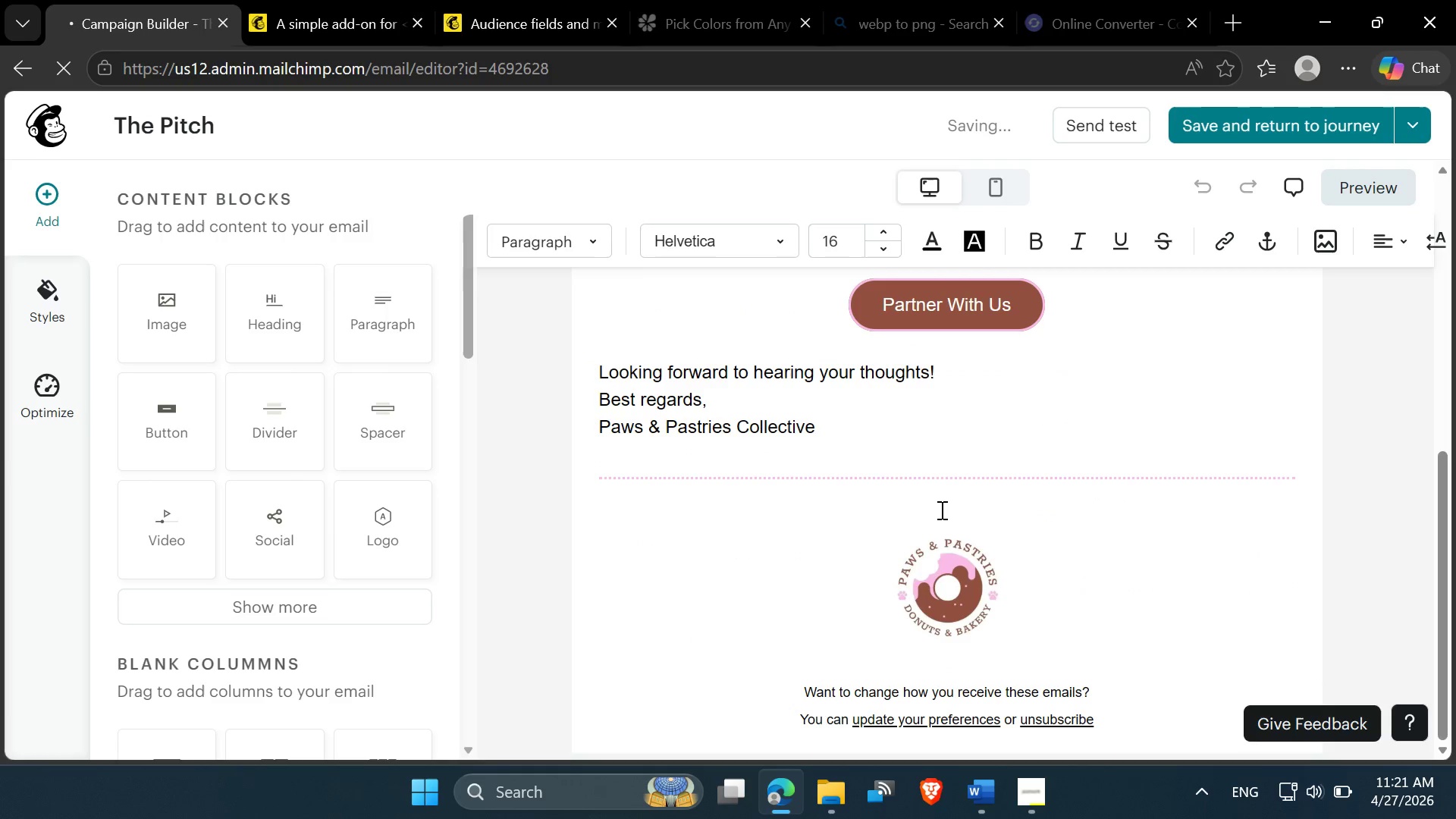 
scroll: coordinate [940, 510], scroll_direction: up, amount: 3.0
 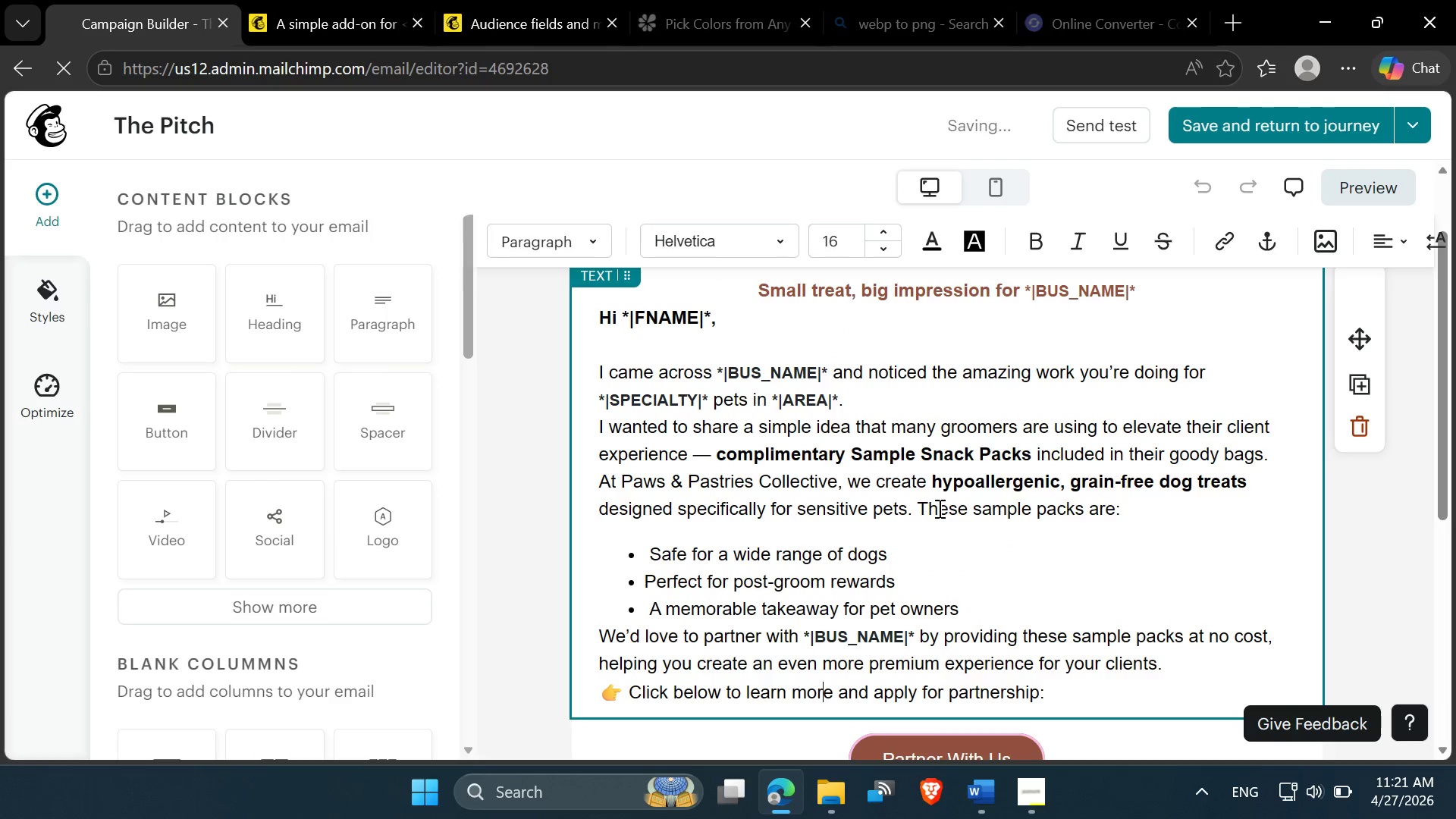 
scroll: coordinate [938, 508], scroll_direction: none, amount: 0.0
 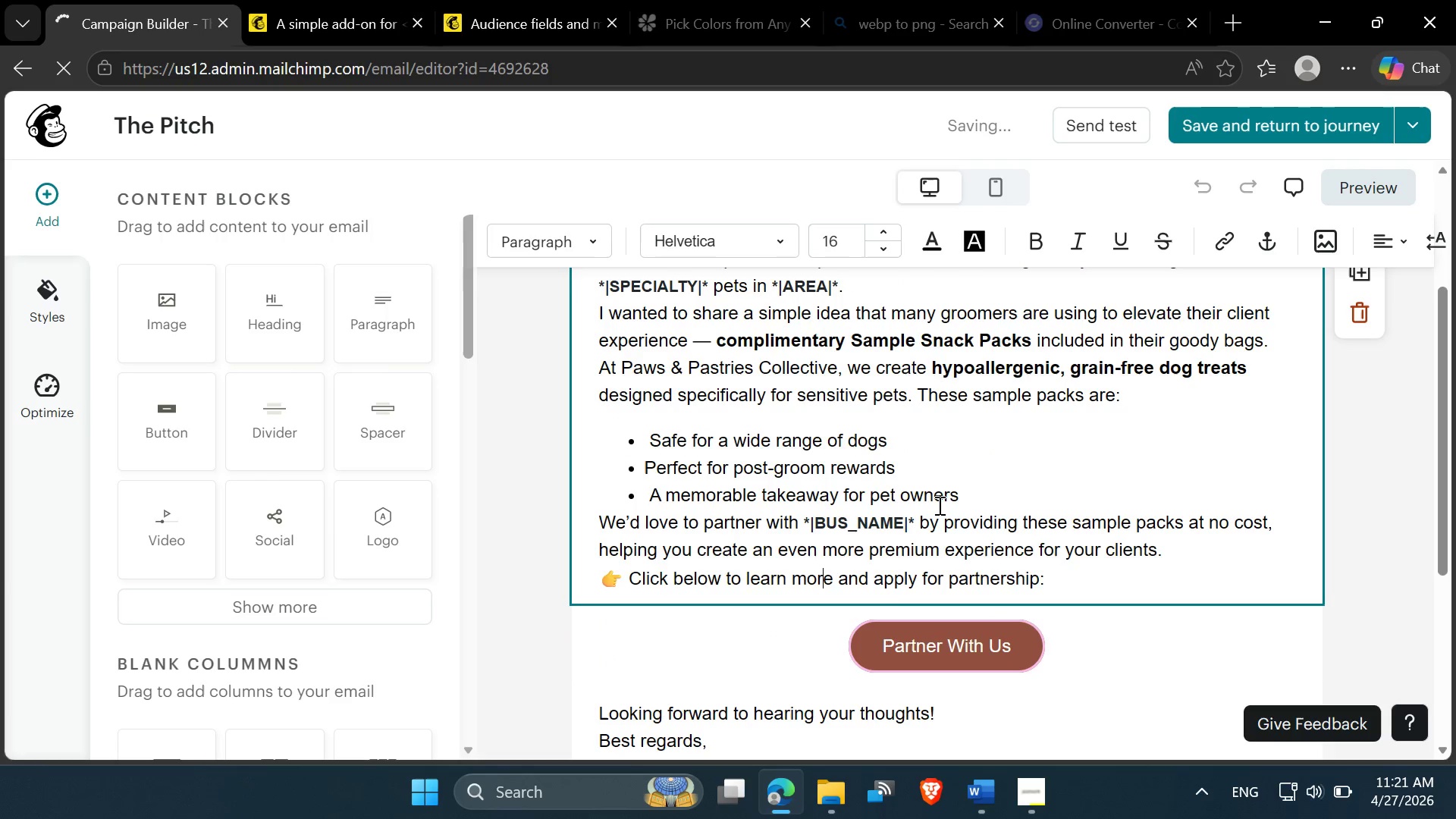 
left_click([938, 505])
 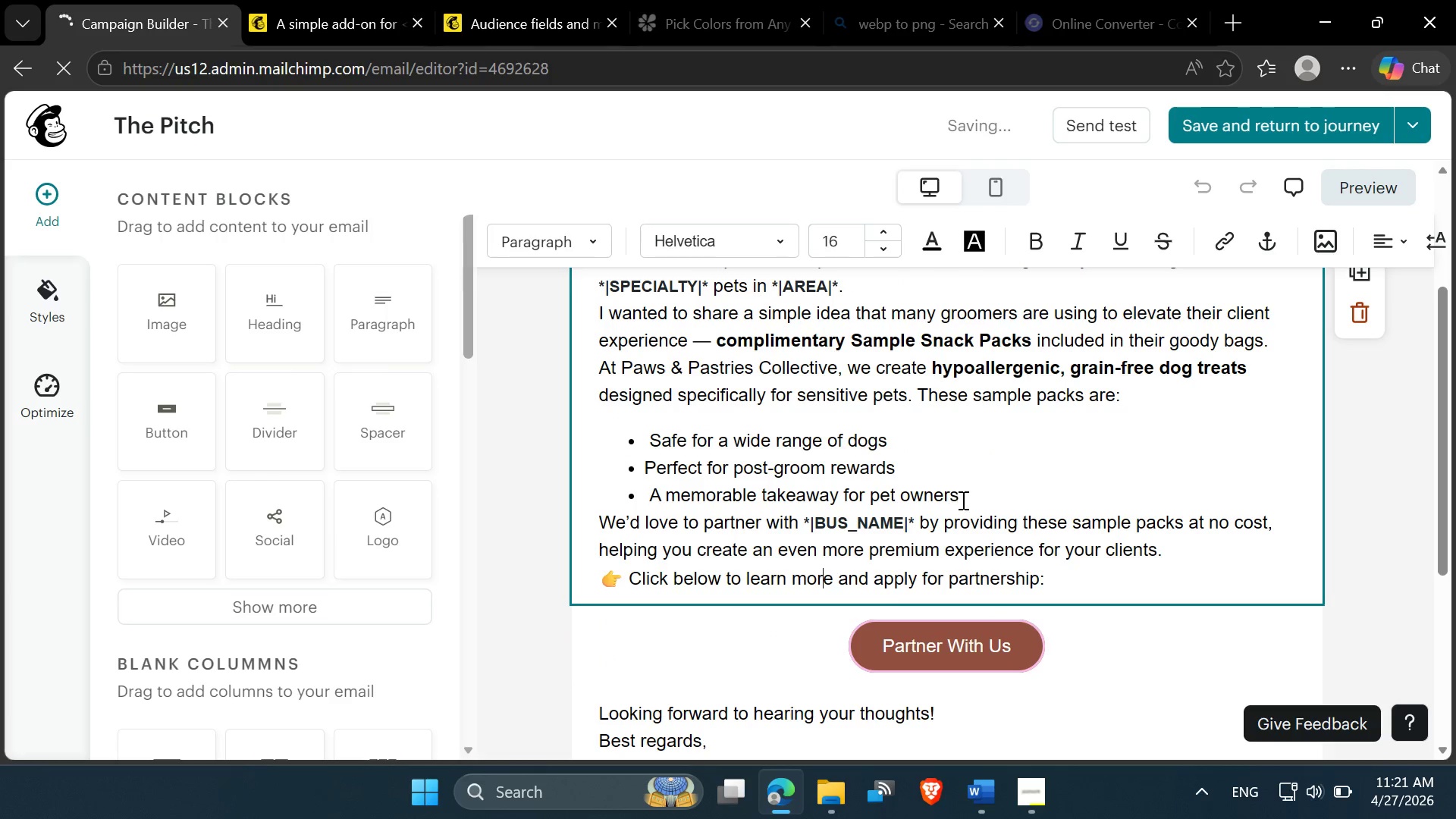 
double_click([962, 500])
 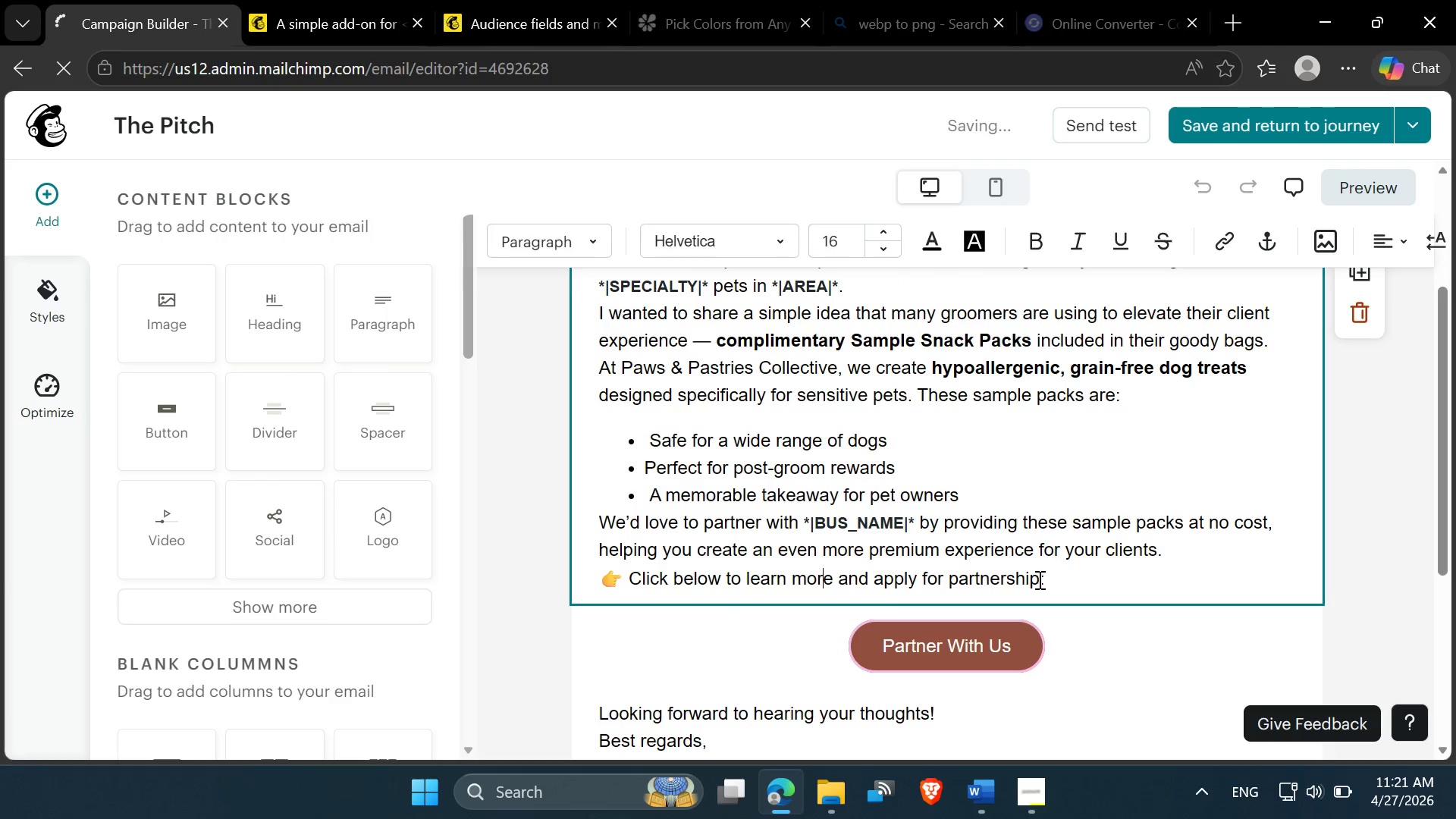 
left_click_drag(start_coordinate=[1053, 583], to_coordinate=[730, 351])
 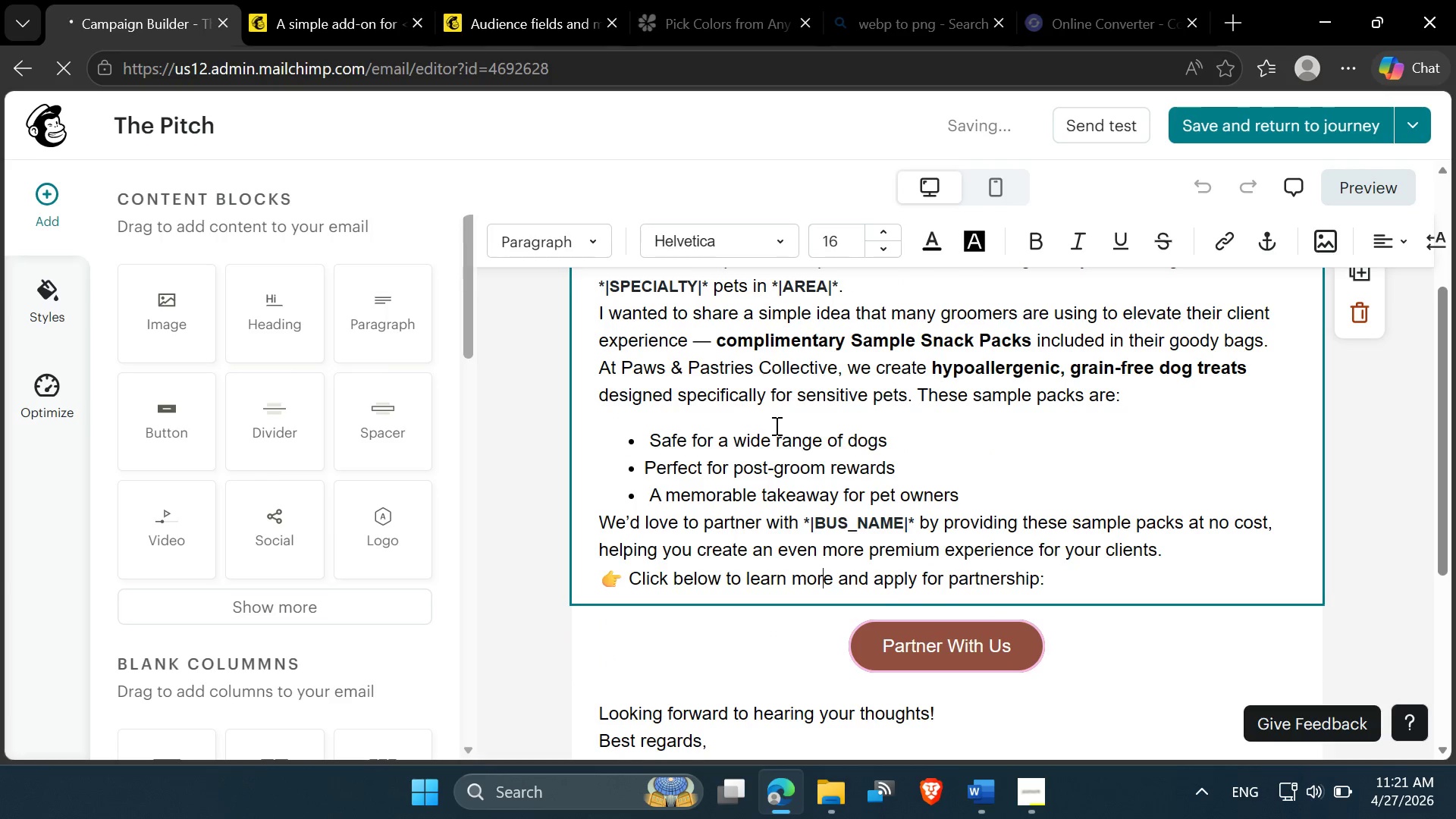 
scroll: coordinate [775, 425], scroll_direction: up, amount: 2.0
 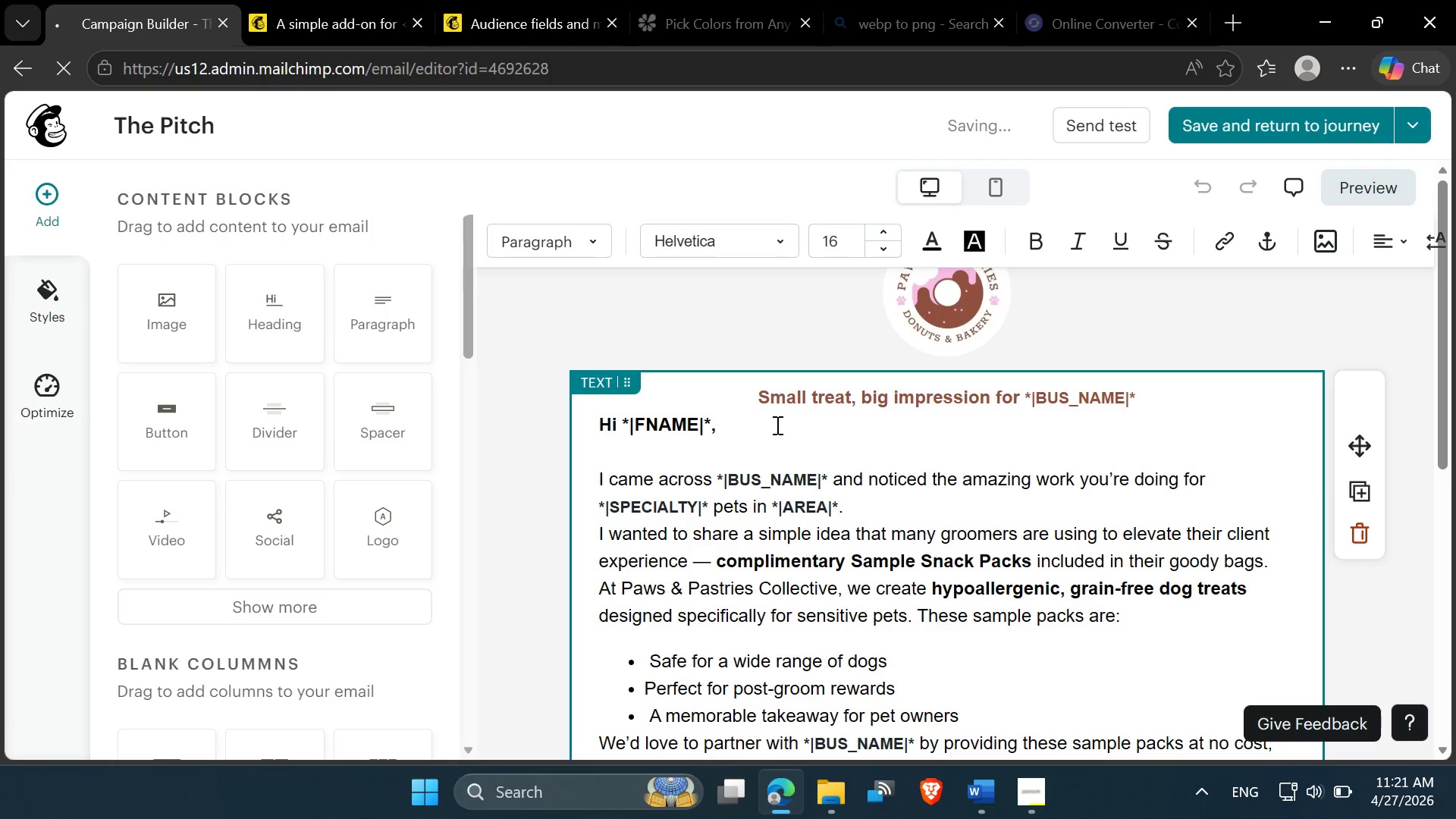 
left_click([776, 425])
 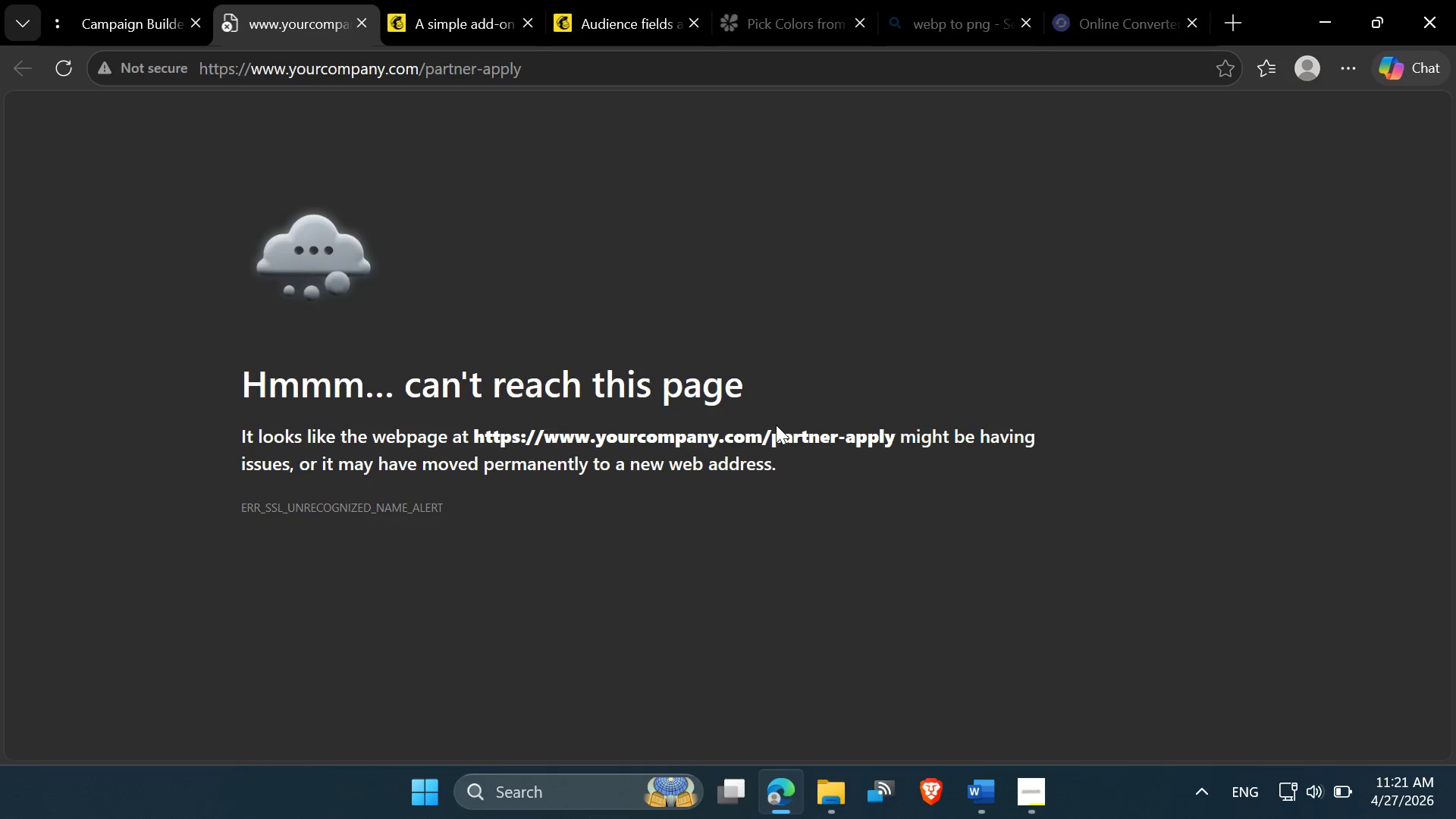 
wait(22.28)
 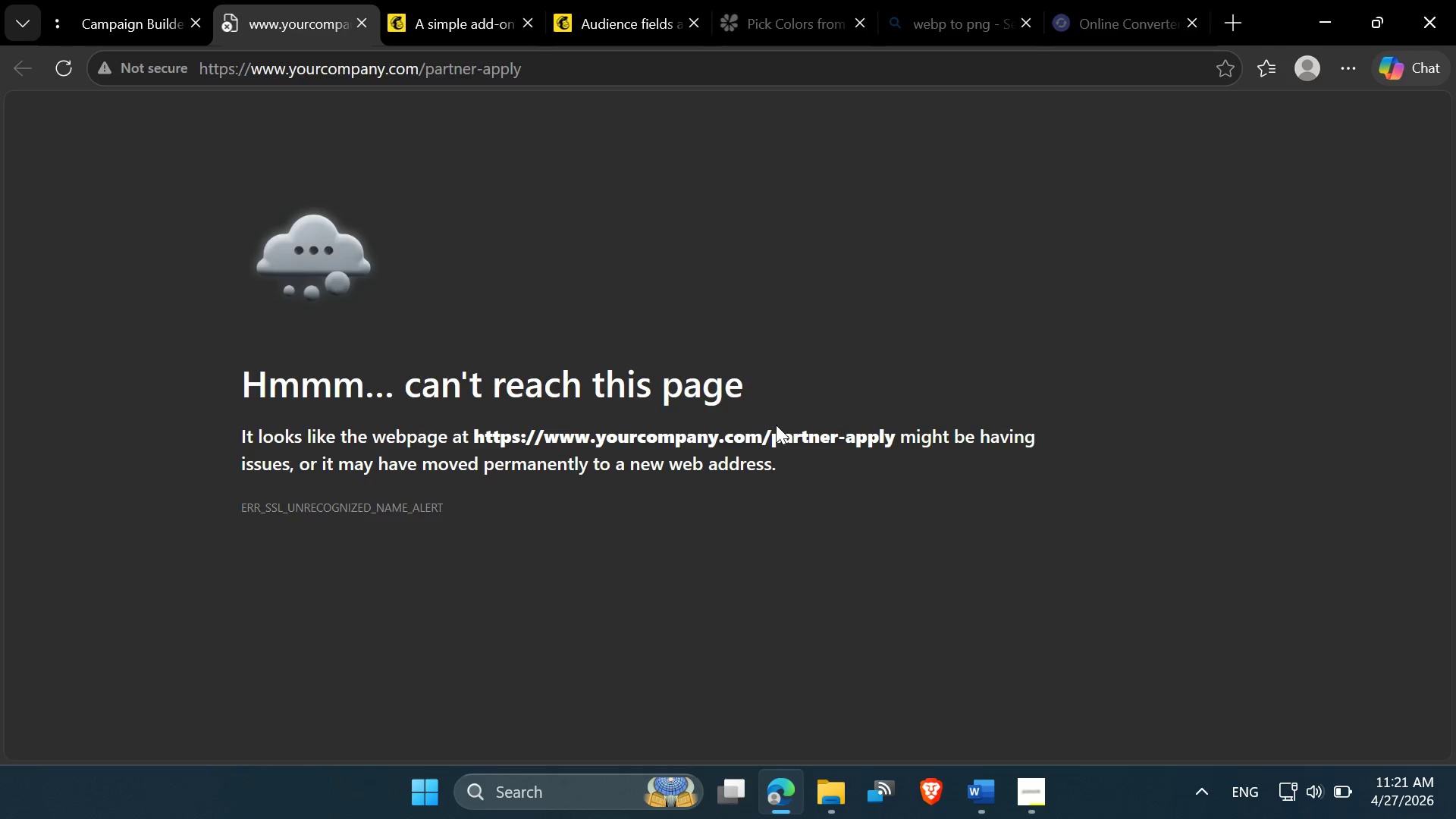 
left_click([86, 10])
 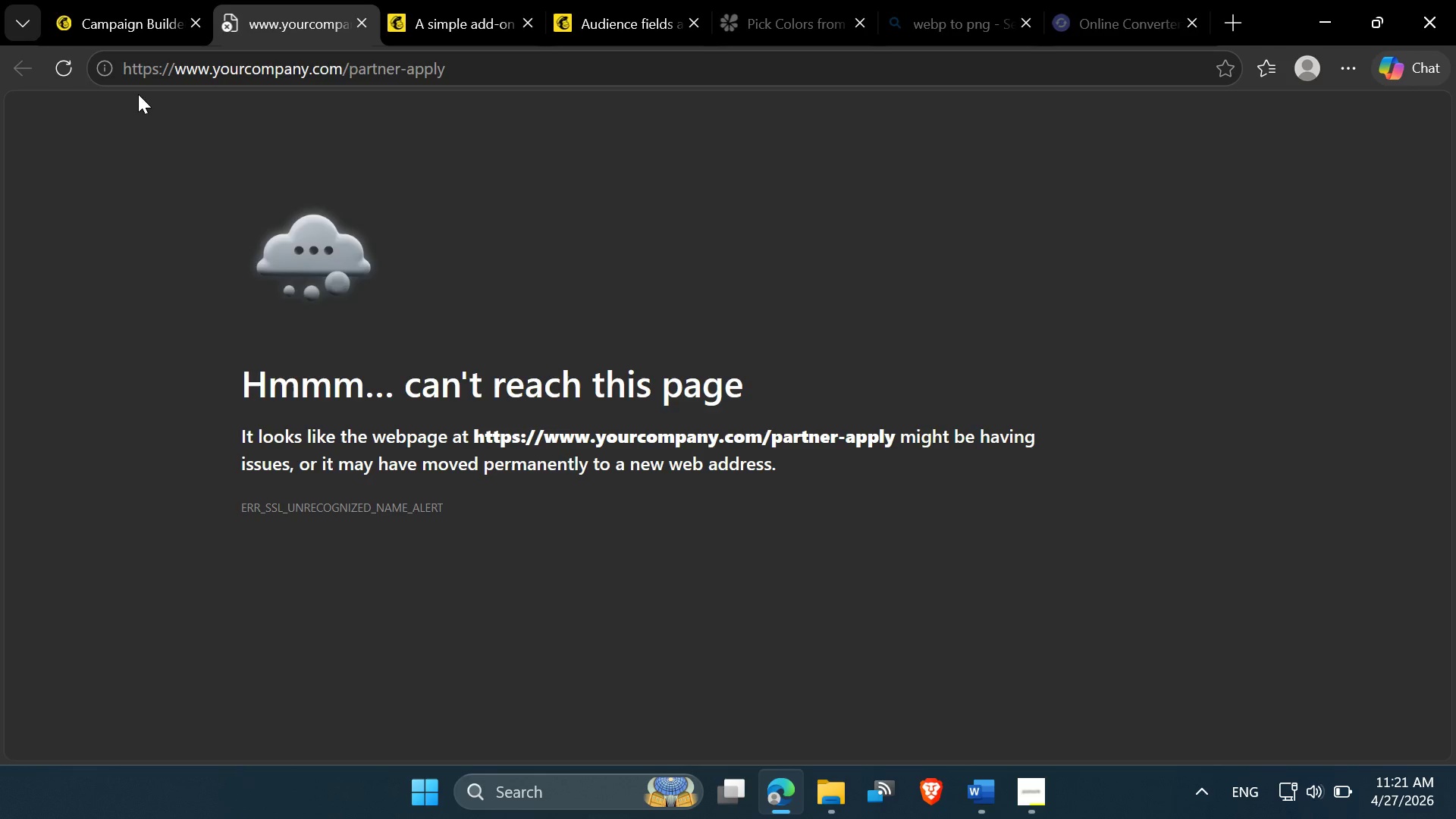 
left_click([69, 73])
 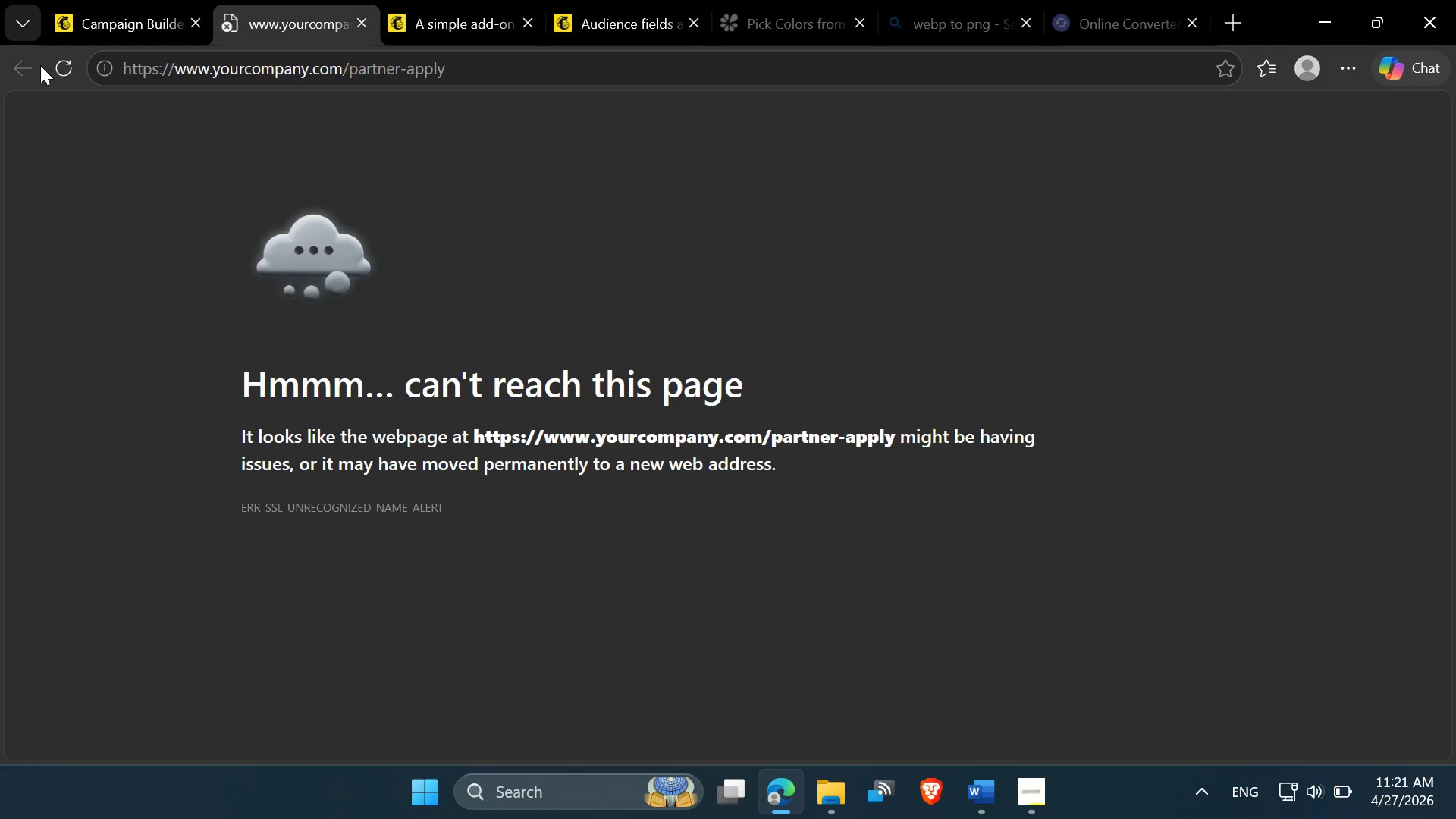 
double_click([59, 69])
 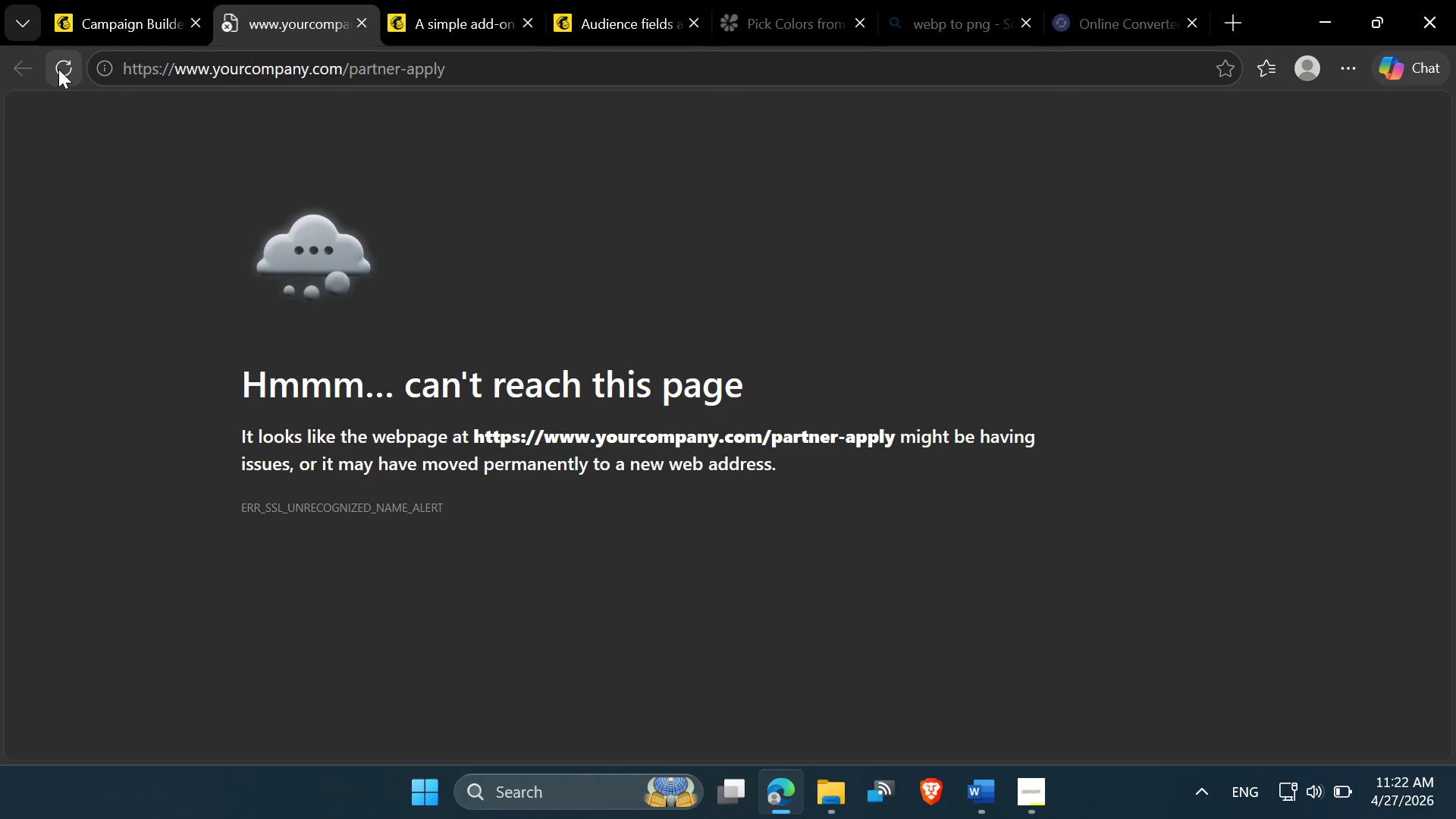 
left_click([56, 71])
 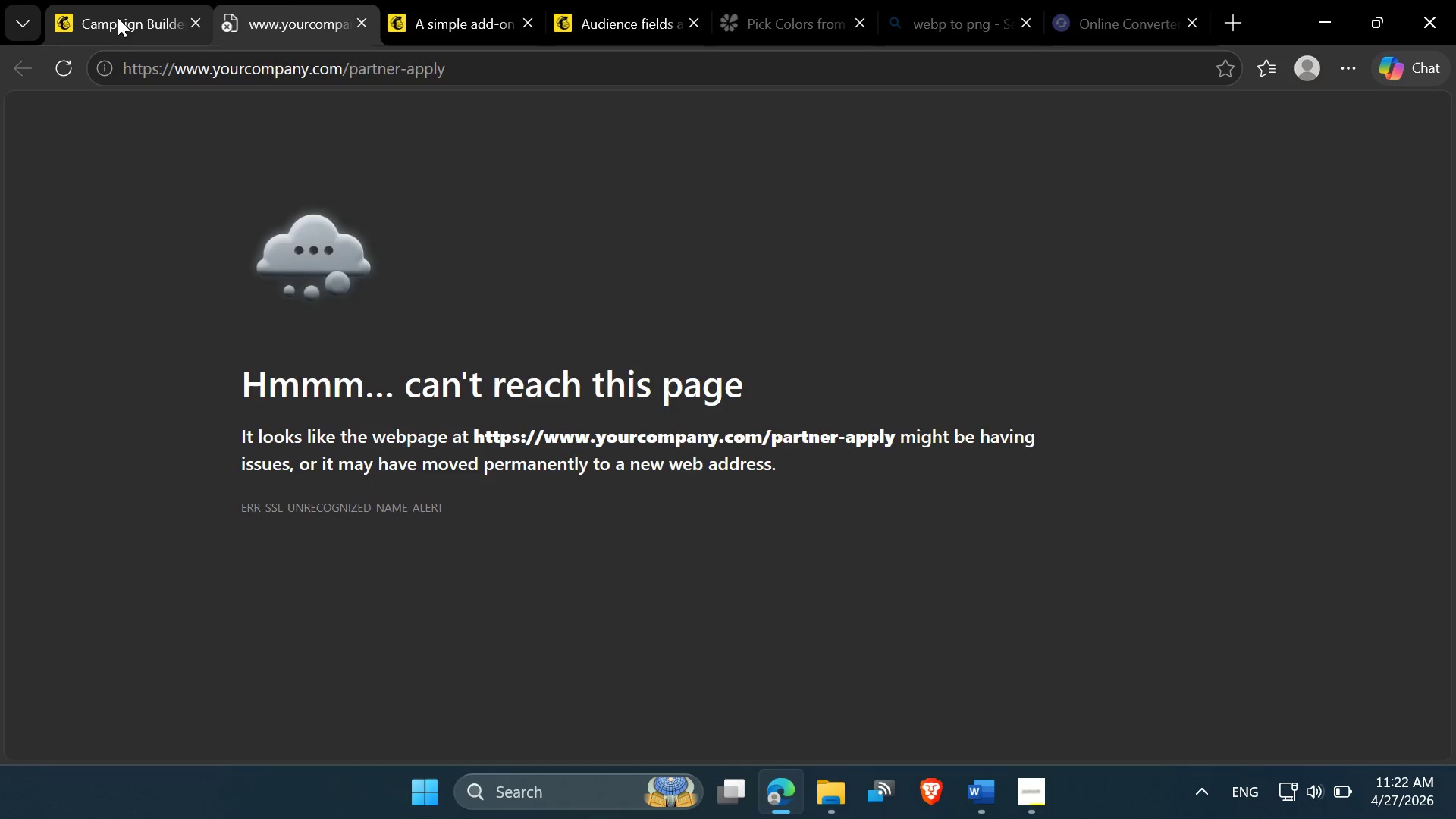 
left_click([120, 15])
 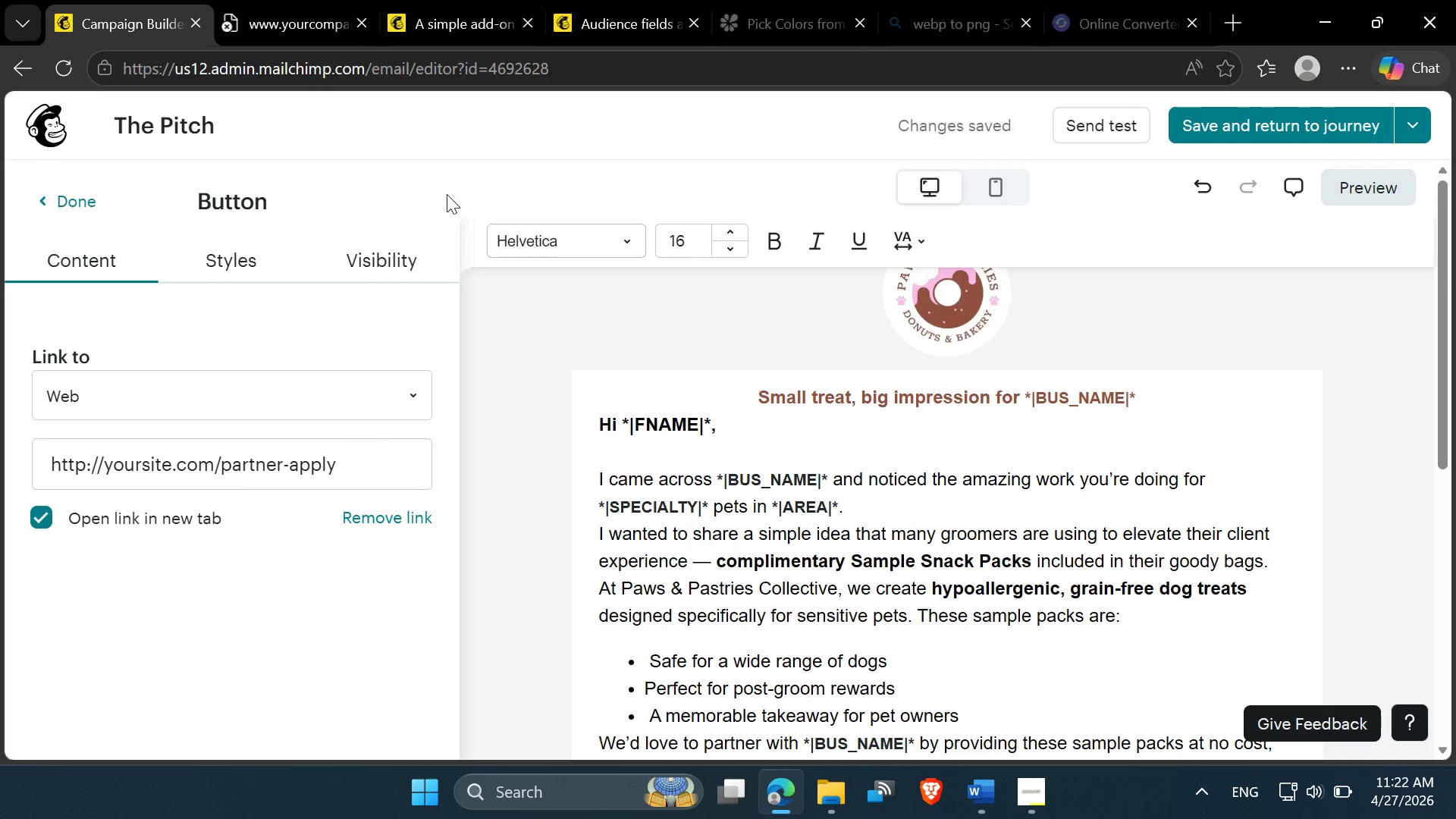 
left_click([752, 435])
 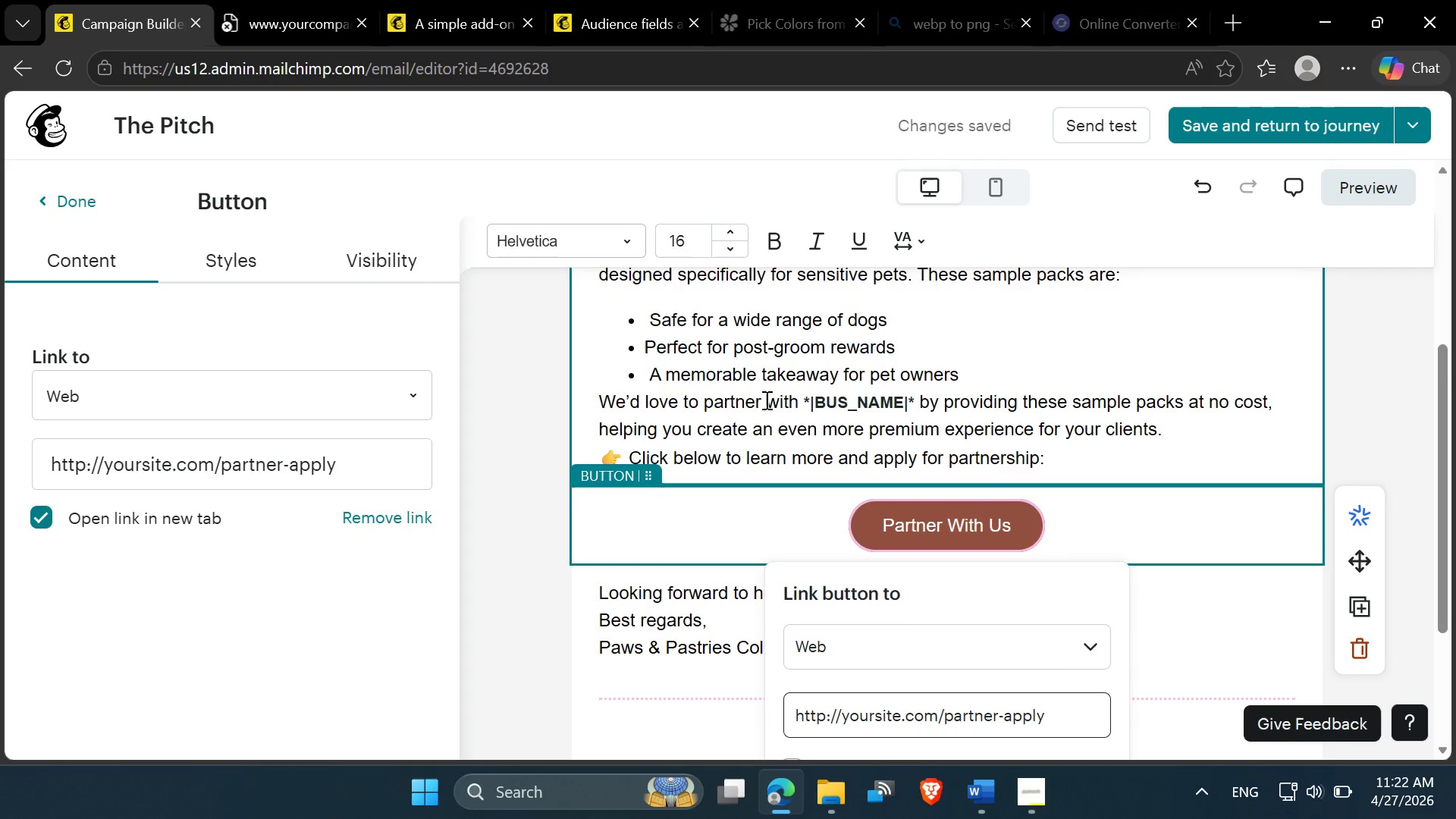 
scroll: coordinate [731, 424], scroll_direction: down, amount: 2.0
 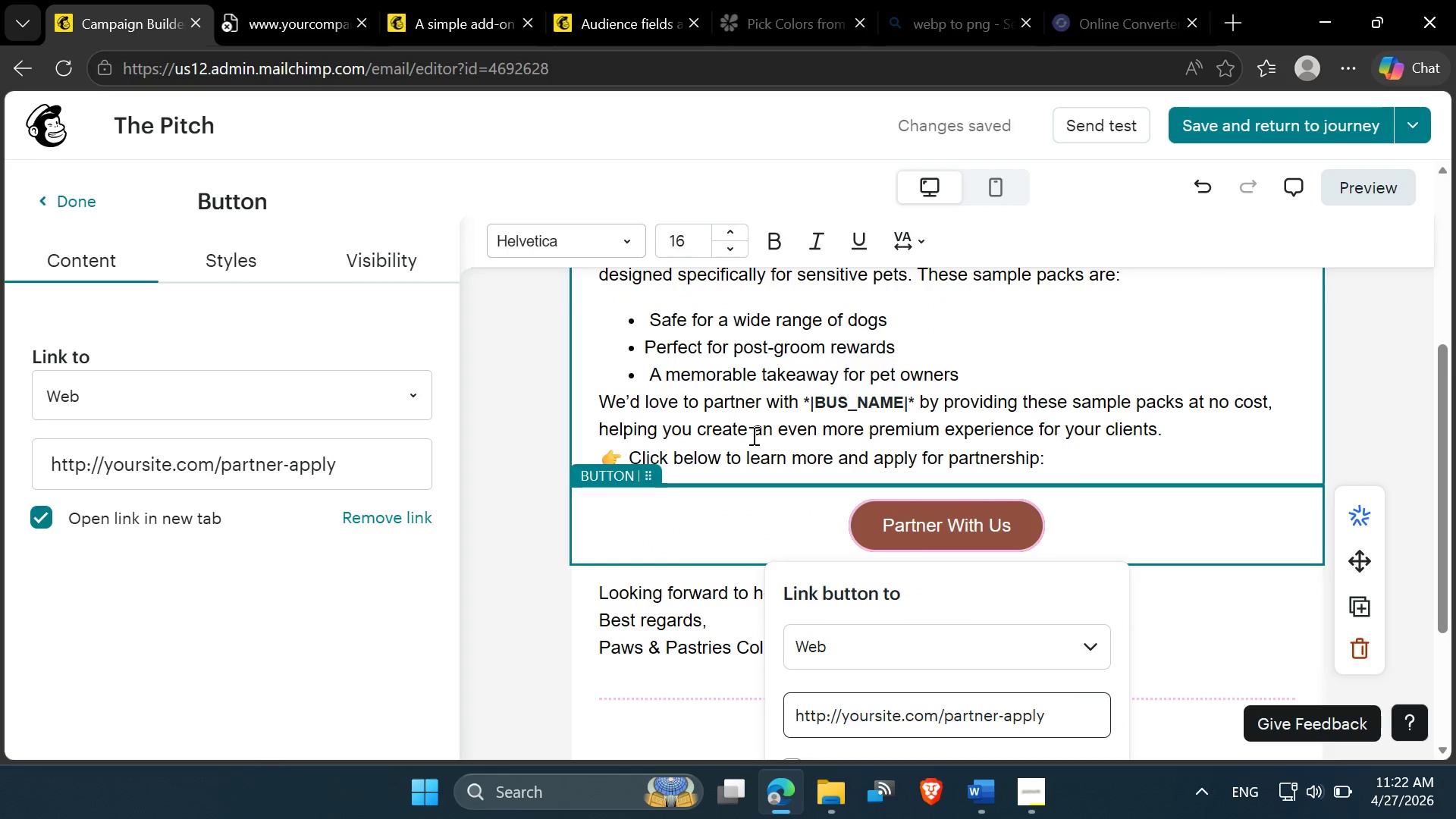 
double_click([768, 397])
 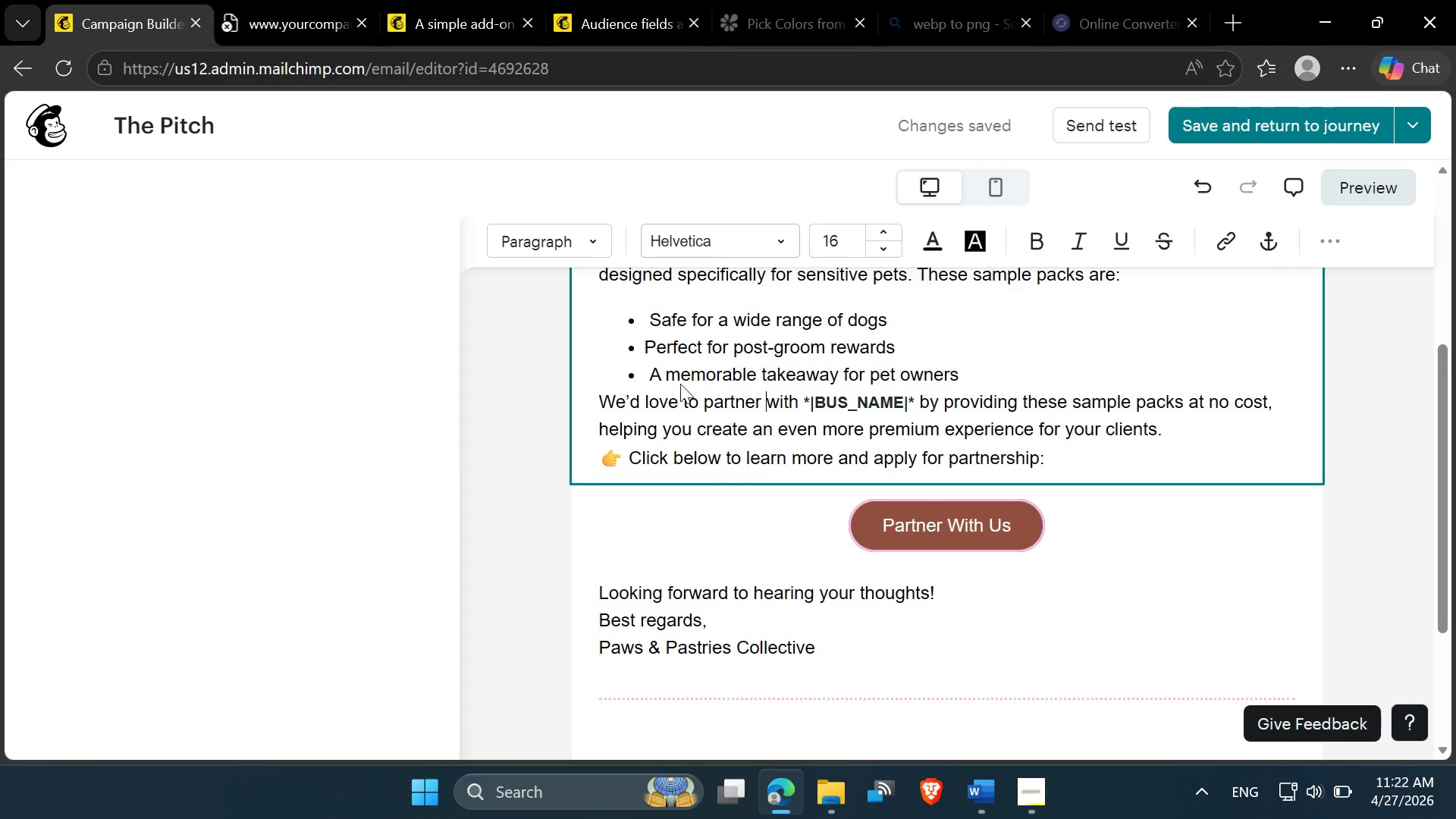 
left_click([723, 376])
 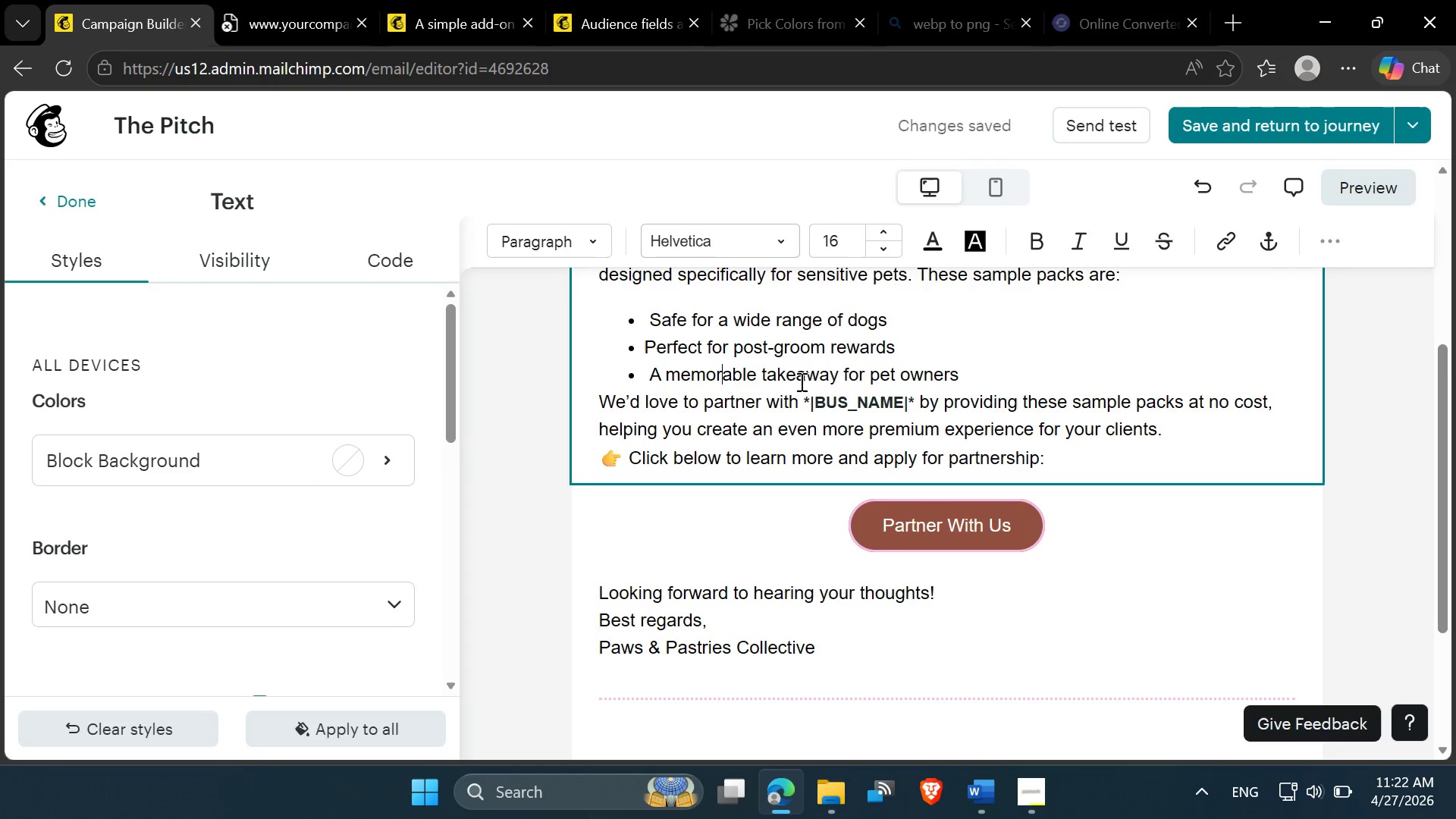 
left_click([823, 381])
 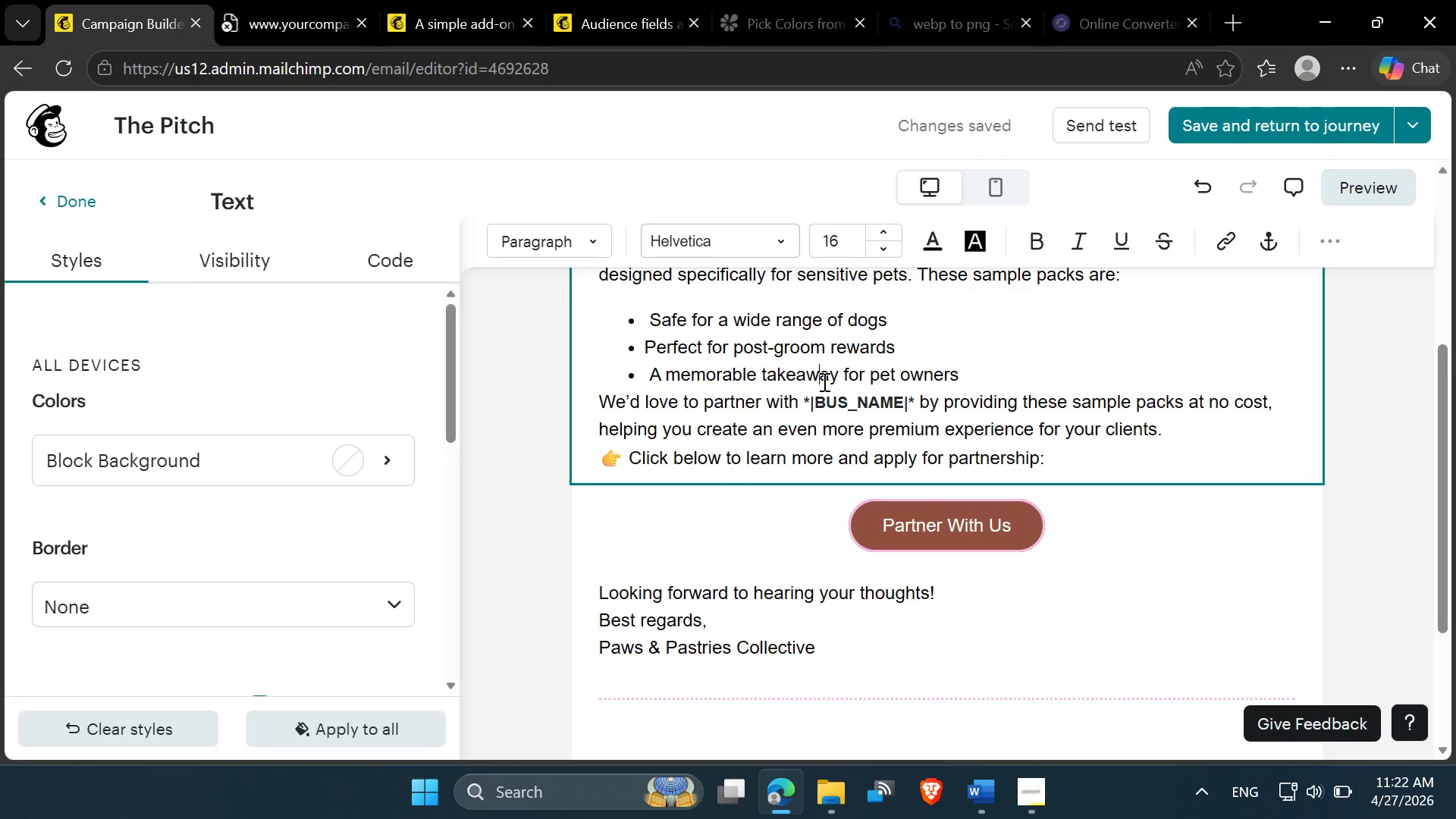 
scroll: coordinate [823, 381], scroll_direction: up, amount: 1.0
 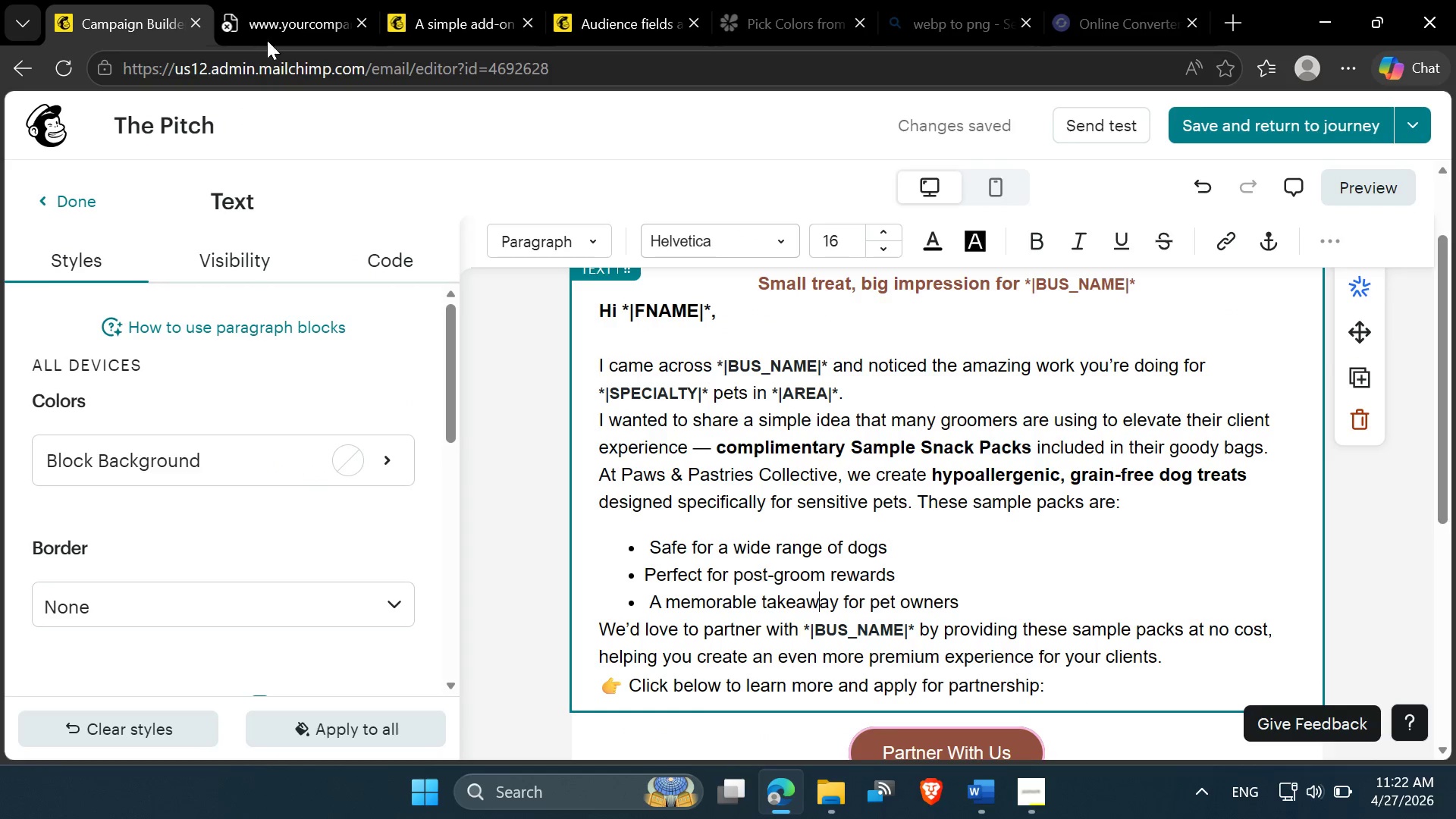 
left_click([287, 0])
 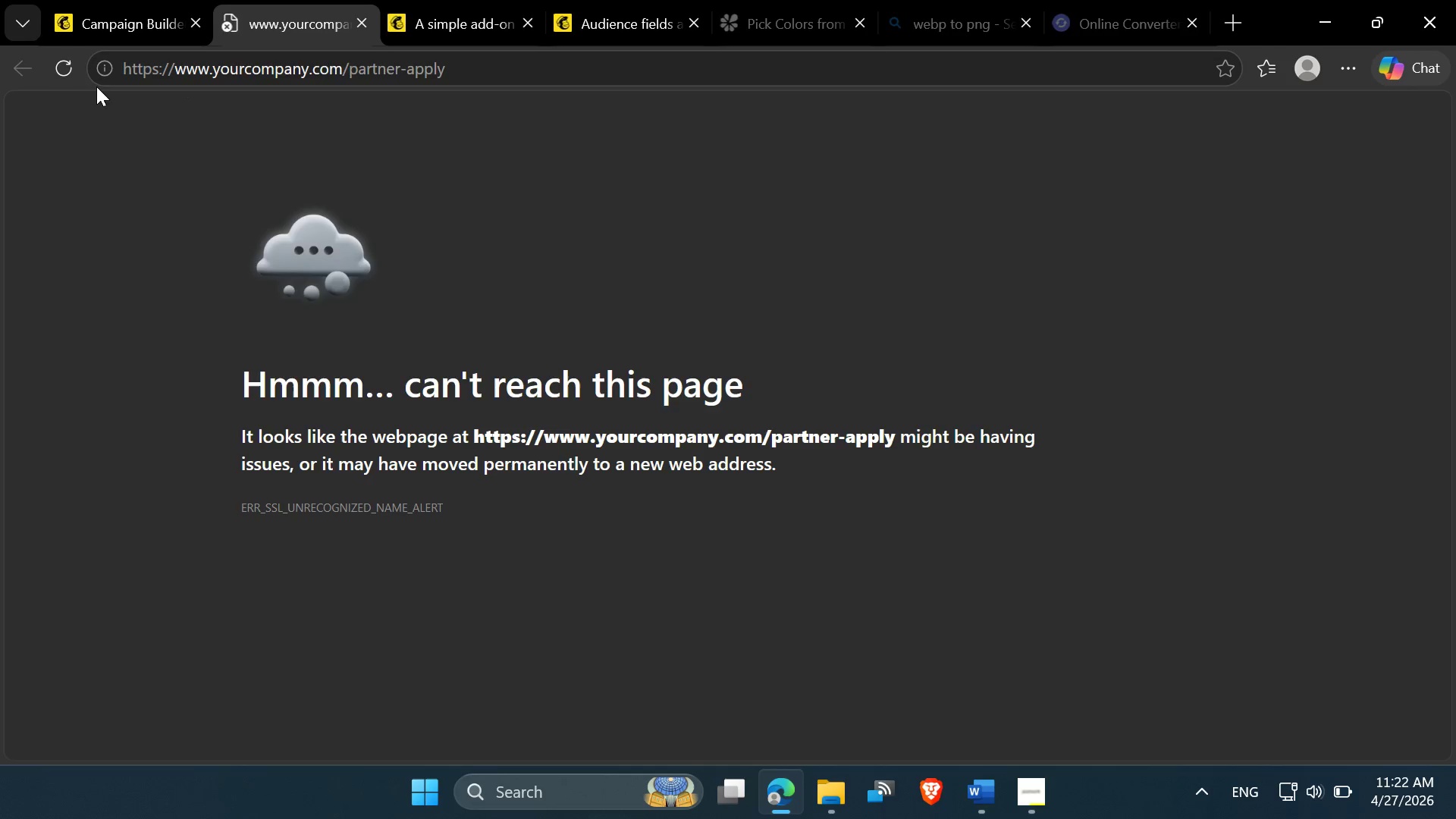 
left_click([67, 70])
 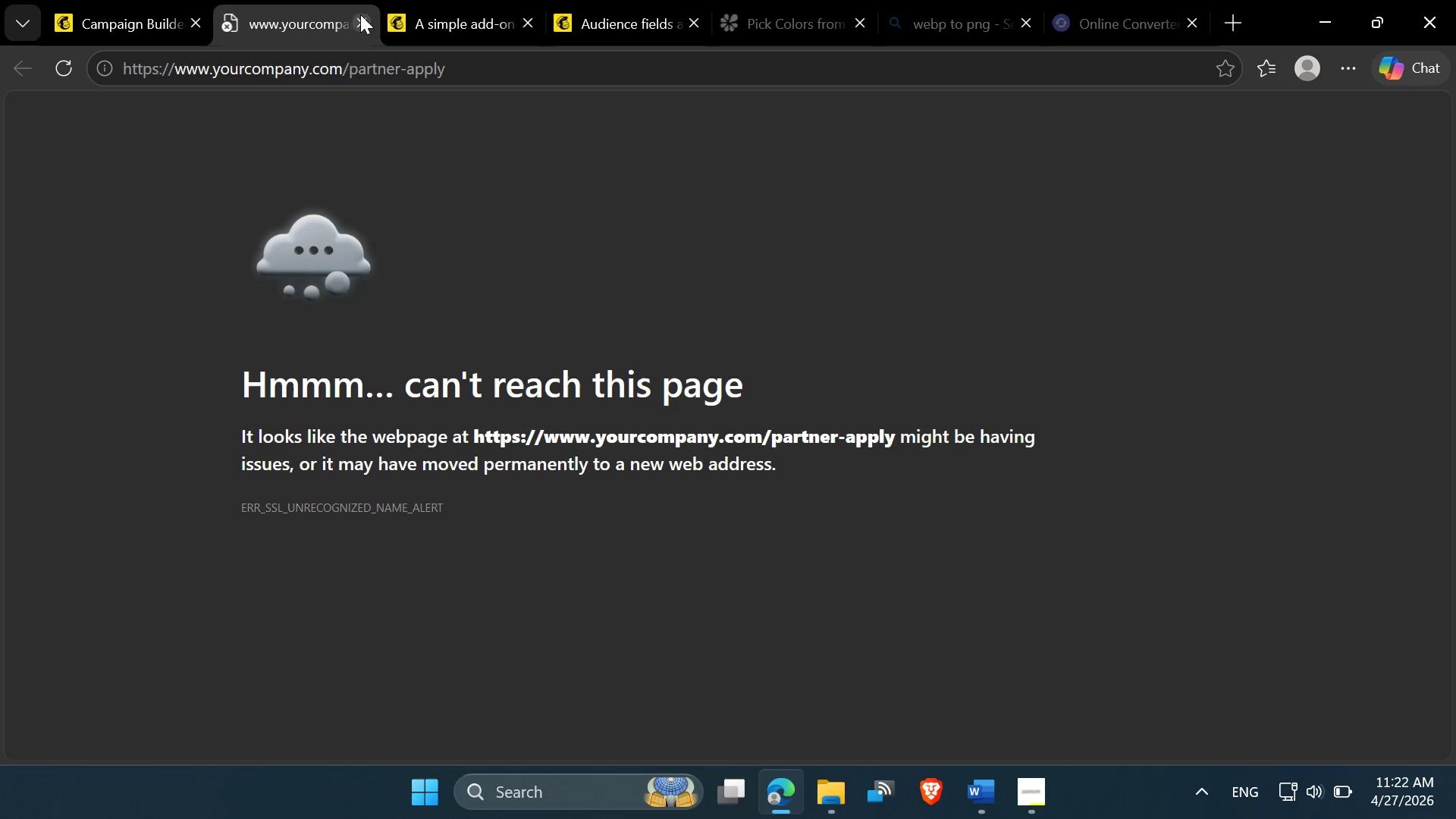 
left_click([363, 17])
 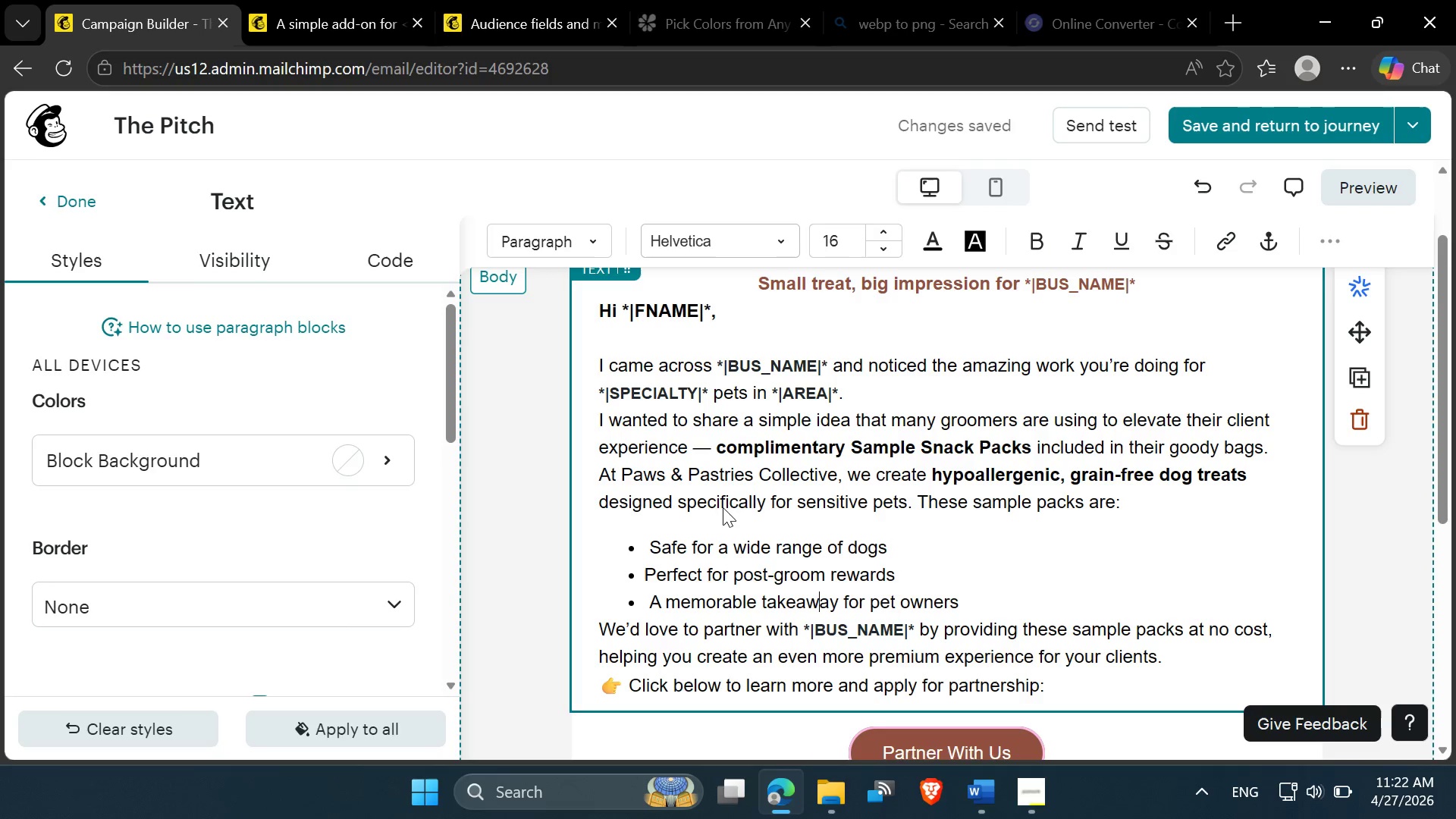 
double_click([869, 541])
 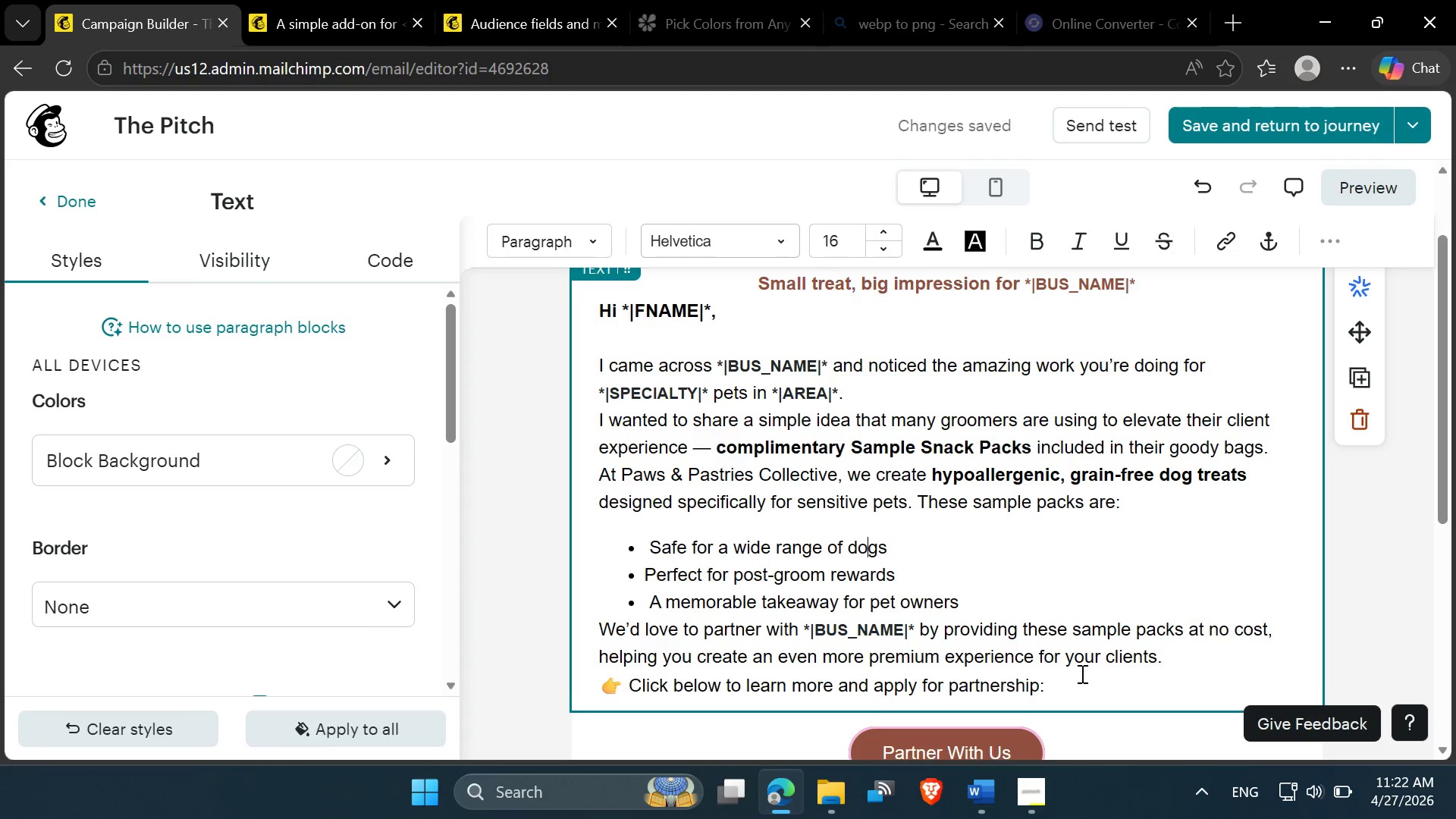 
scroll: coordinate [1081, 673], scroll_direction: down, amount: 1.0
 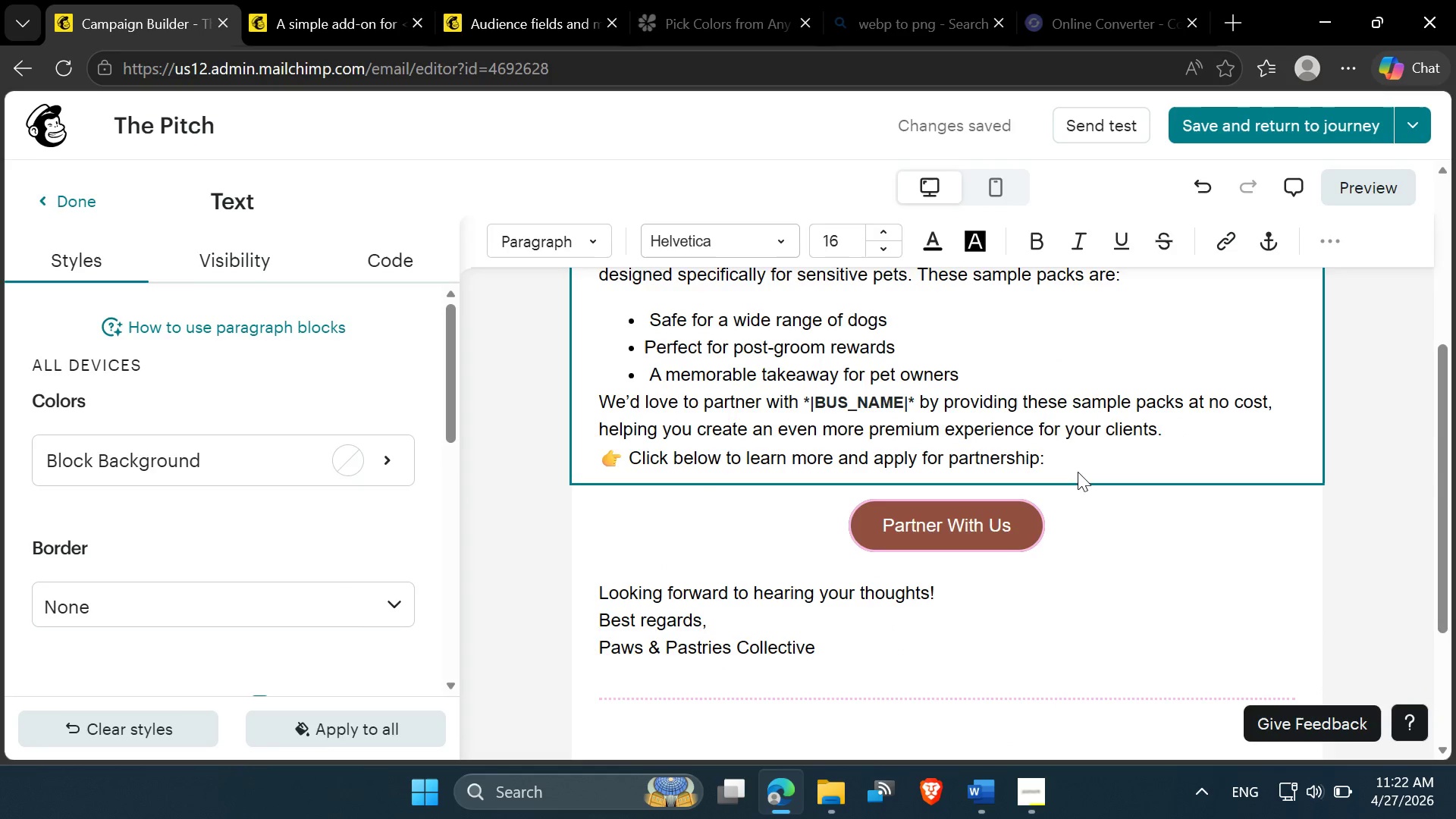 
left_click([1075, 450])
 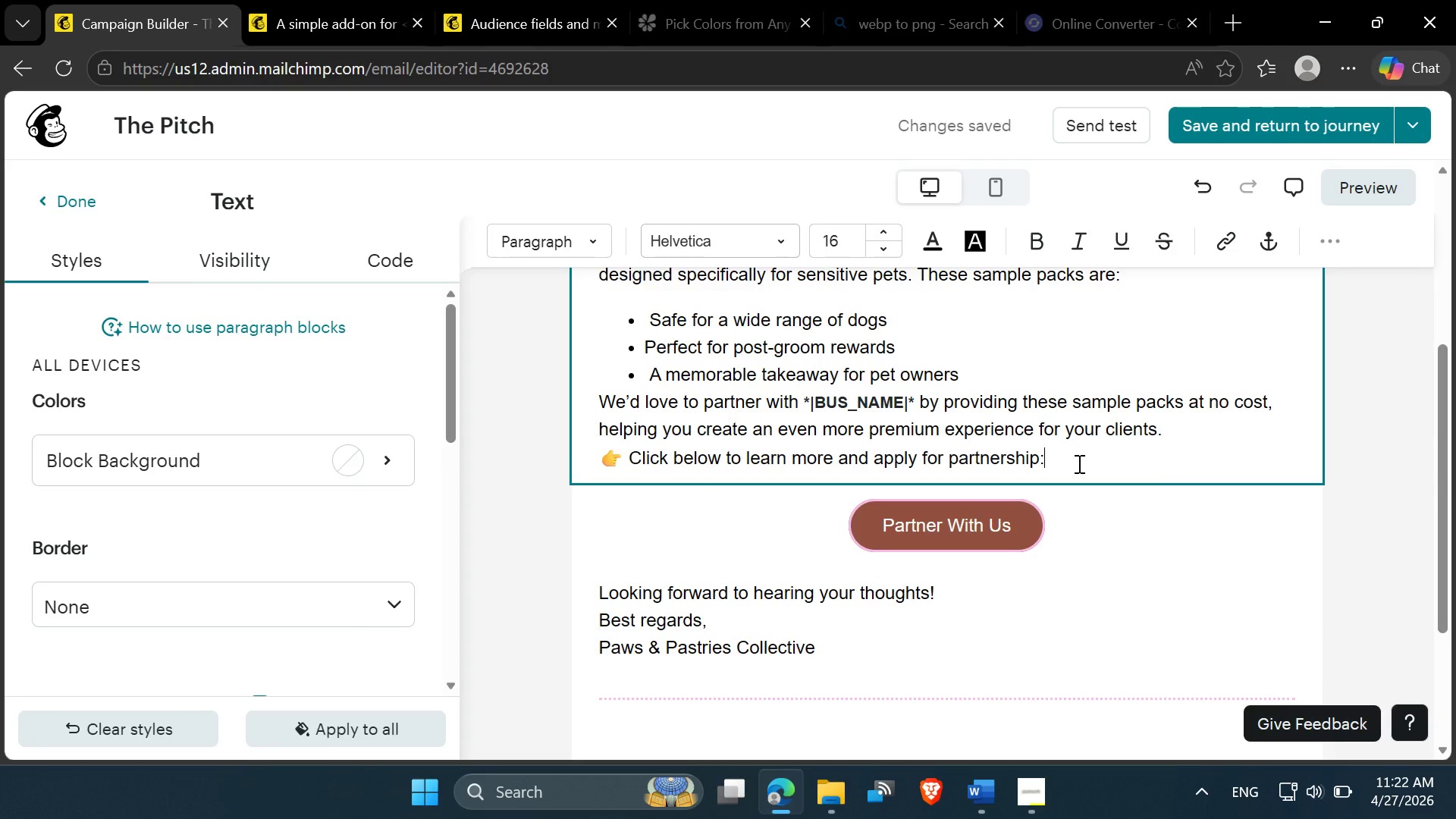 
left_click_drag(start_coordinate=[1078, 463], to_coordinate=[672, 152])
 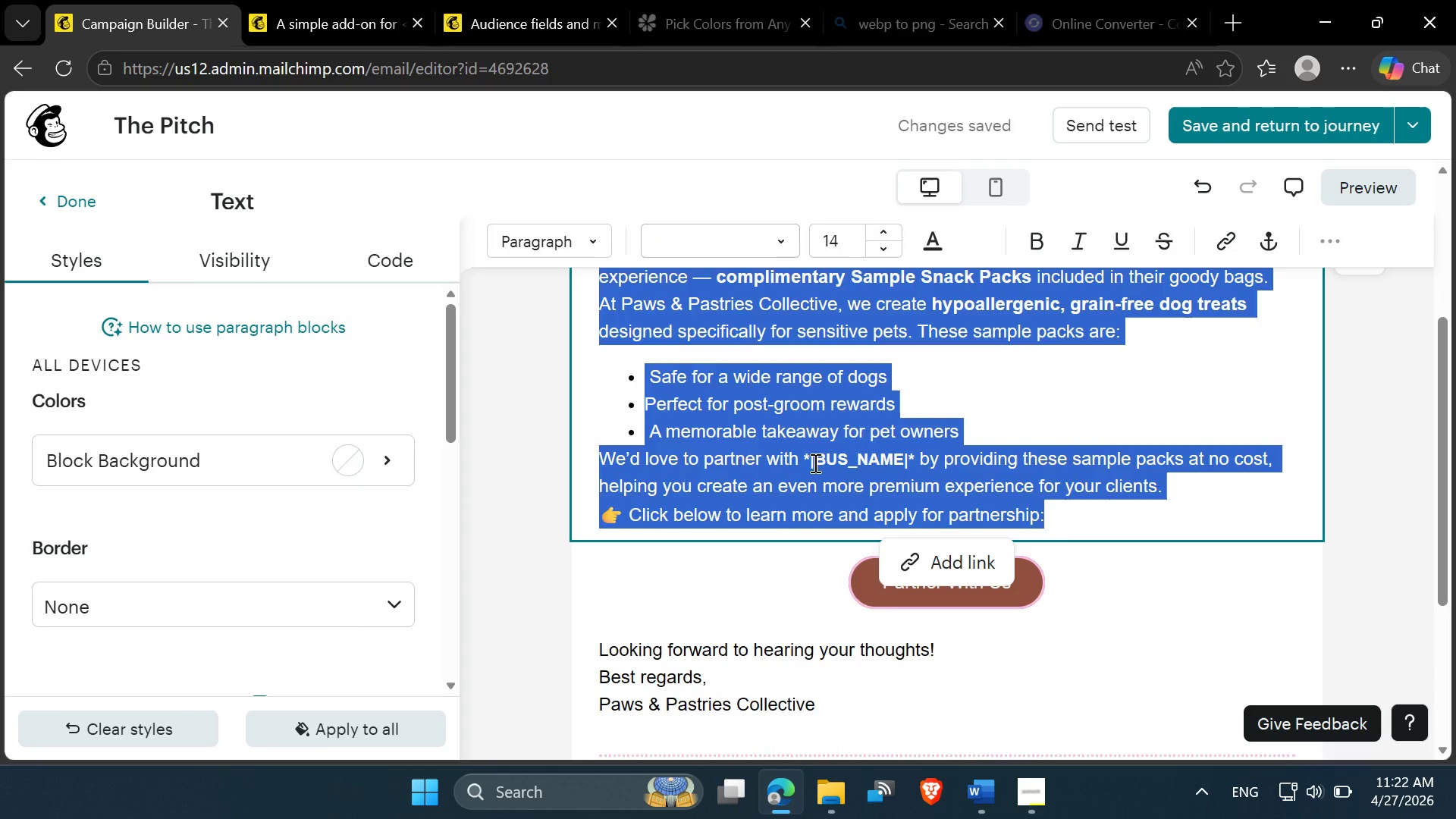 
scroll: coordinate [814, 463], scroll_direction: up, amount: 3.0
 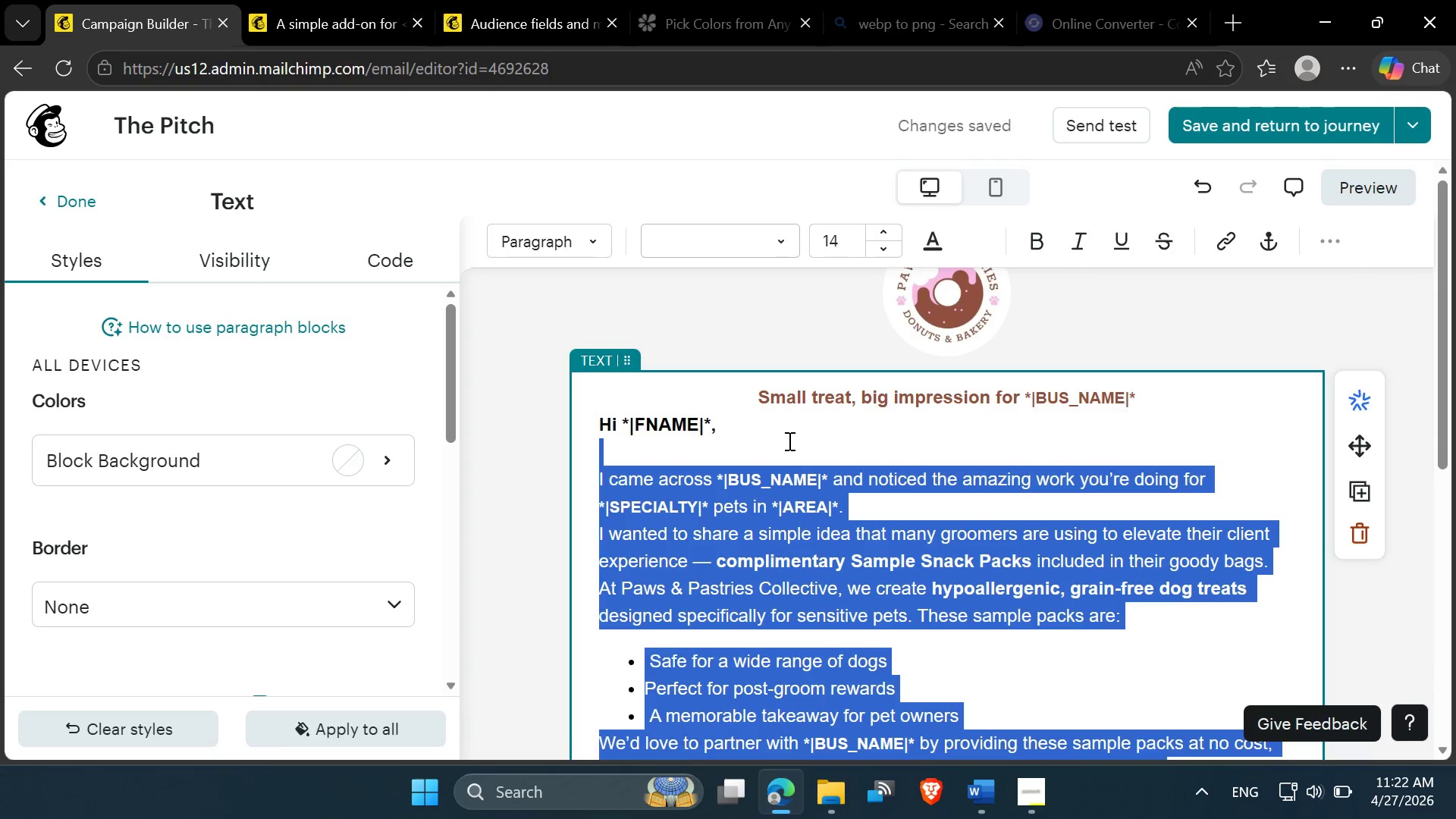 
left_click([786, 425])
 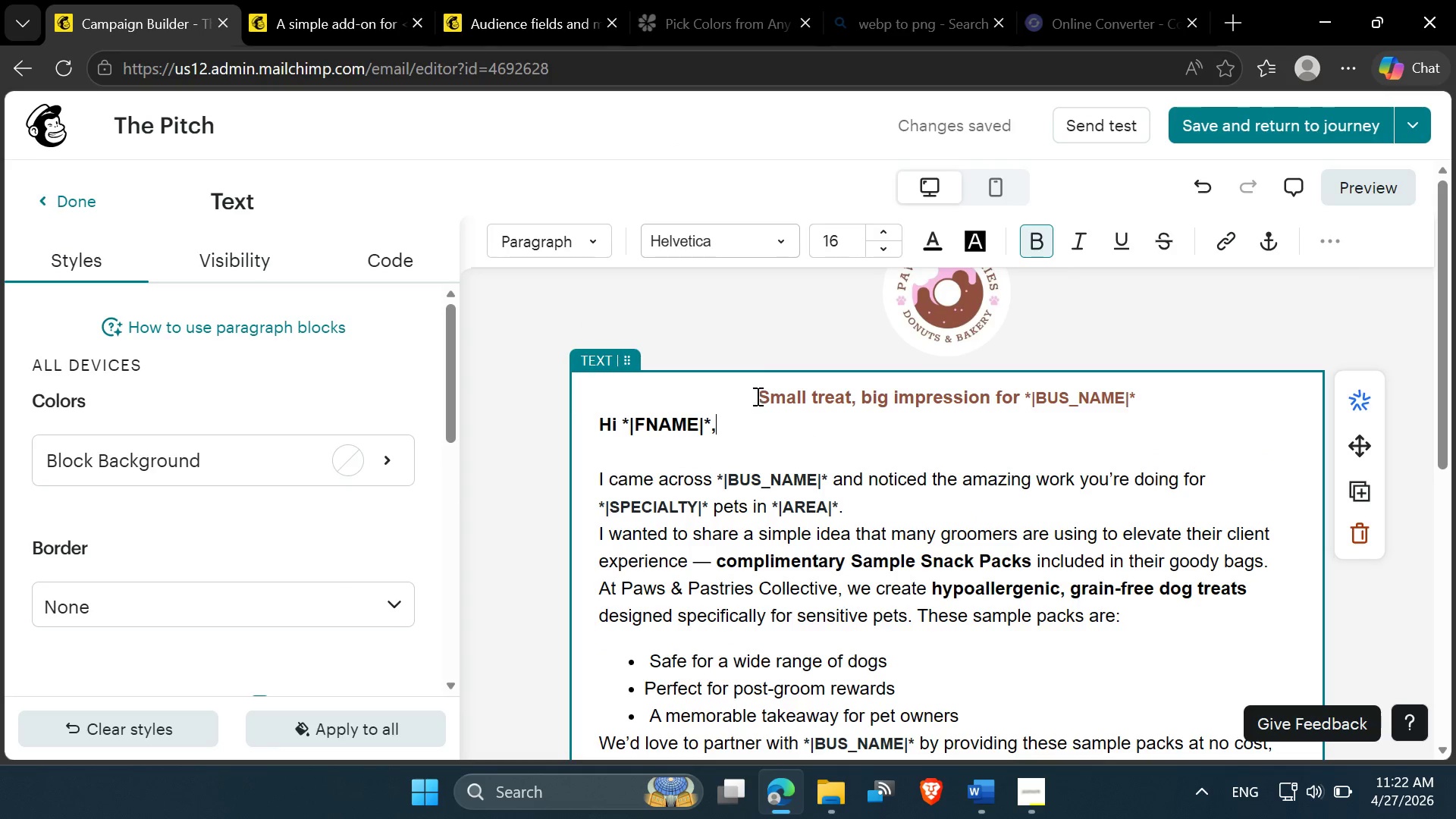 
left_click_drag(start_coordinate=[756, 396], to_coordinate=[1075, 394])
 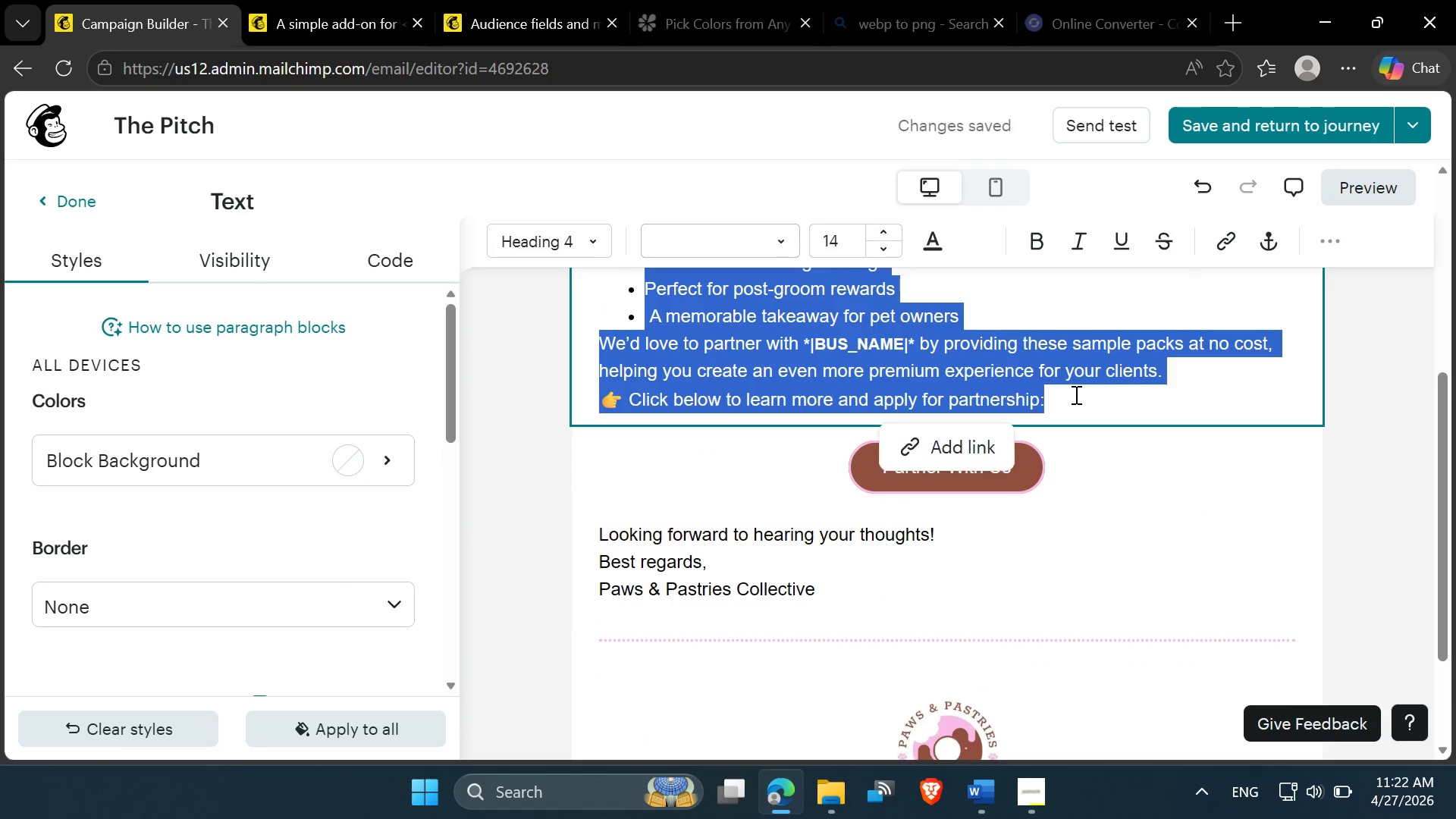 
key(Control+X)
 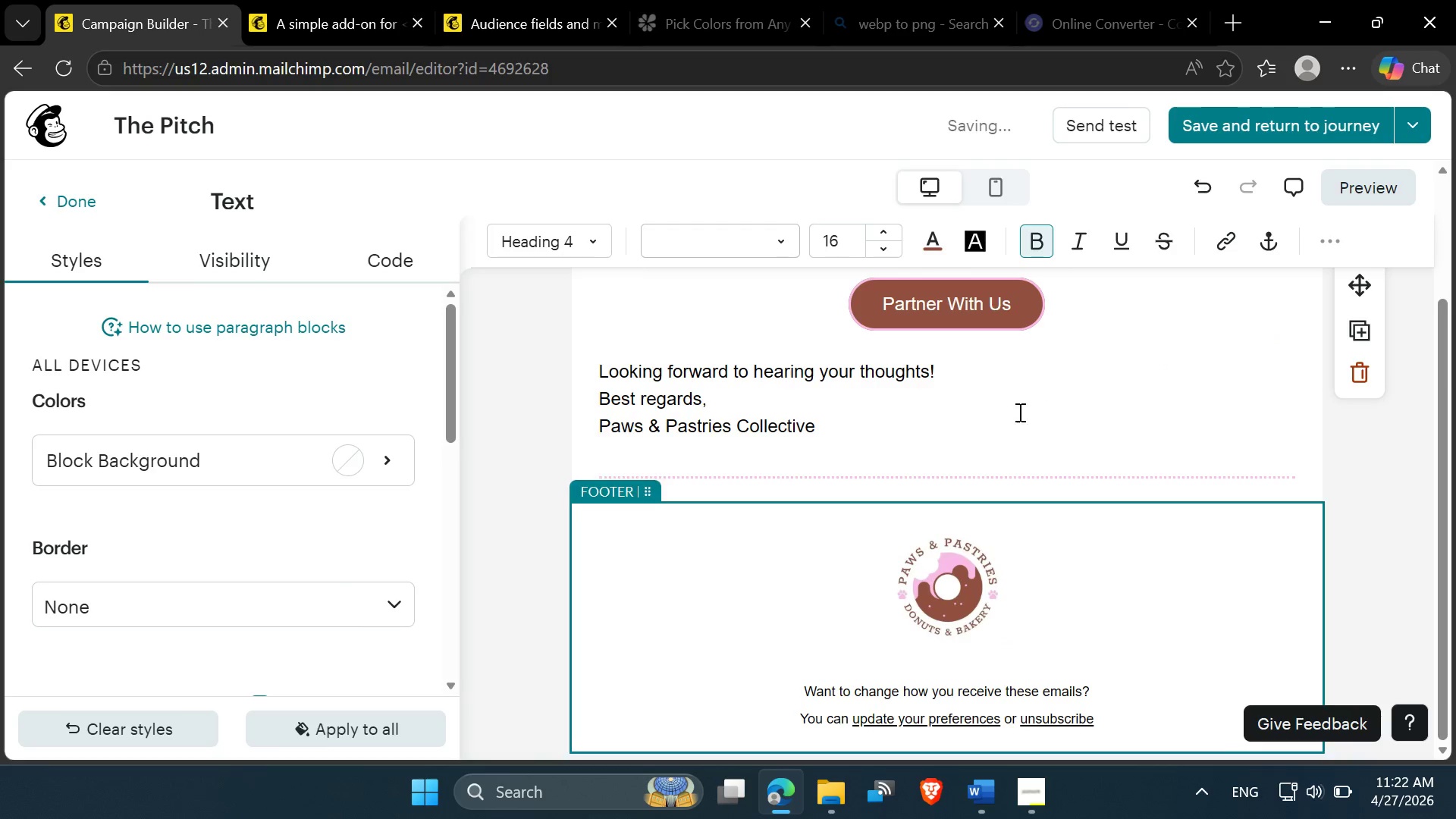 
scroll: coordinate [1012, 415], scroll_direction: up, amount: 4.0
 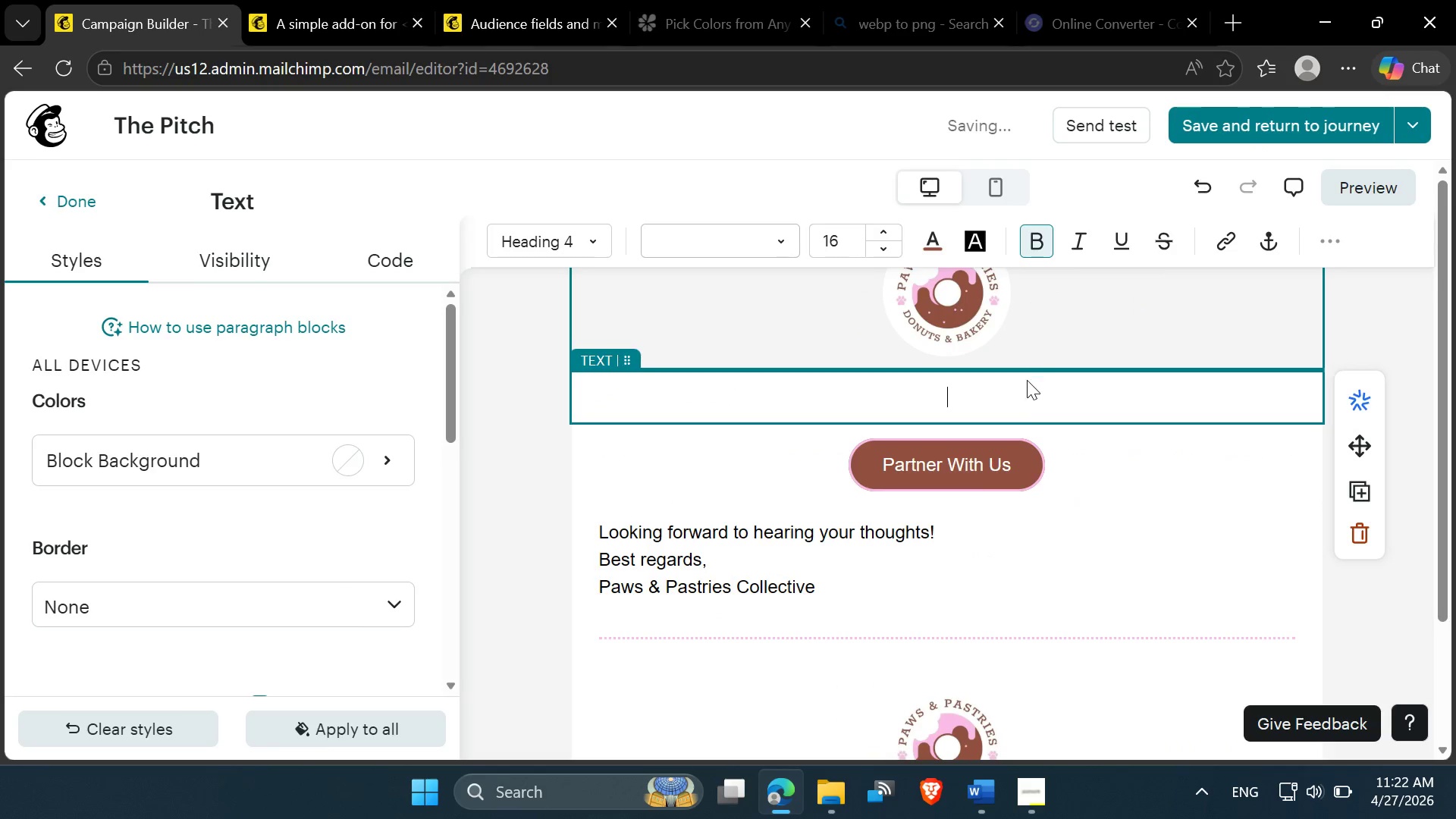 
wait(6.03)
 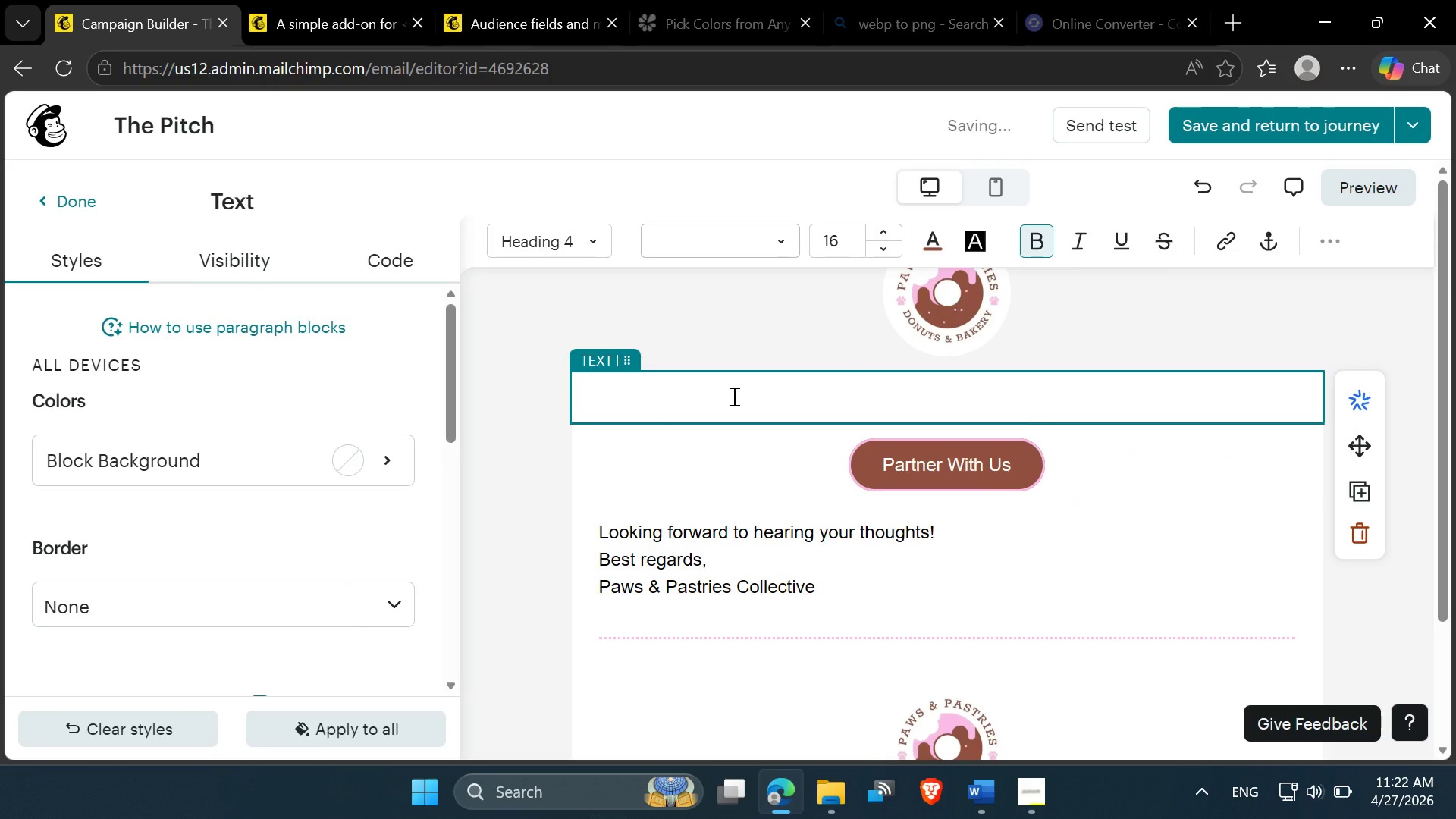 
key(S)
 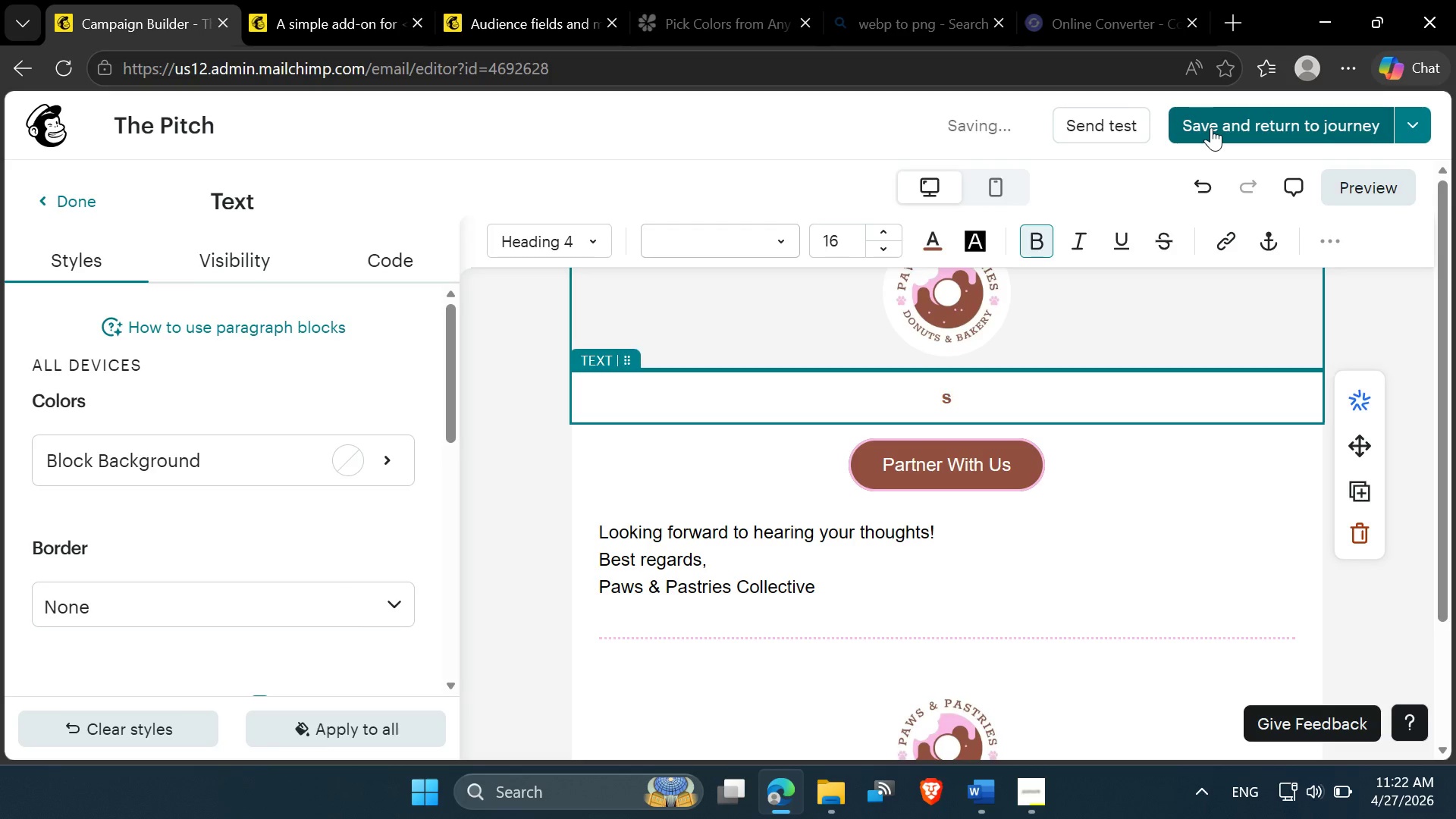 
left_click([1211, 127])
 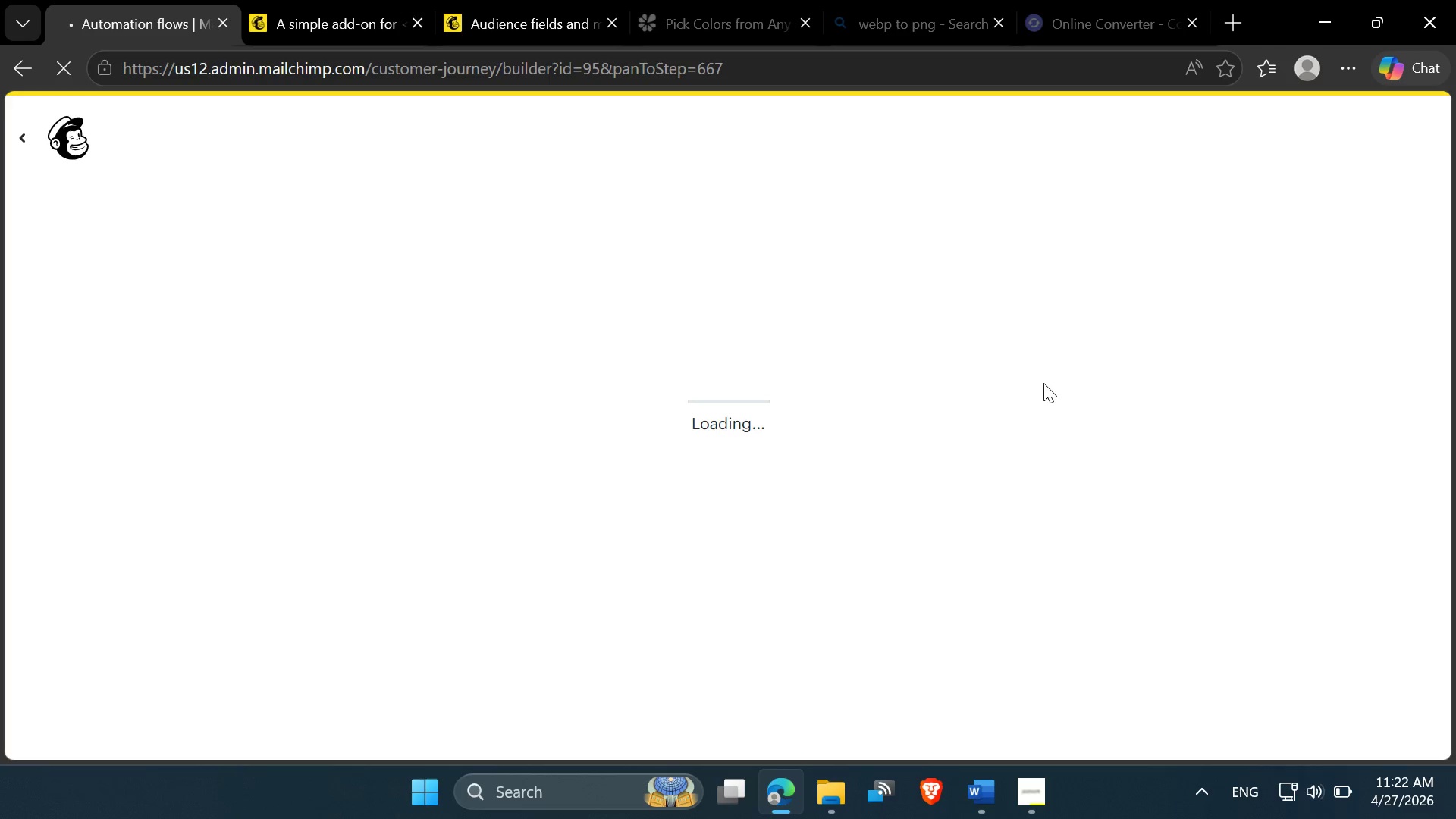 
wait(17.42)
 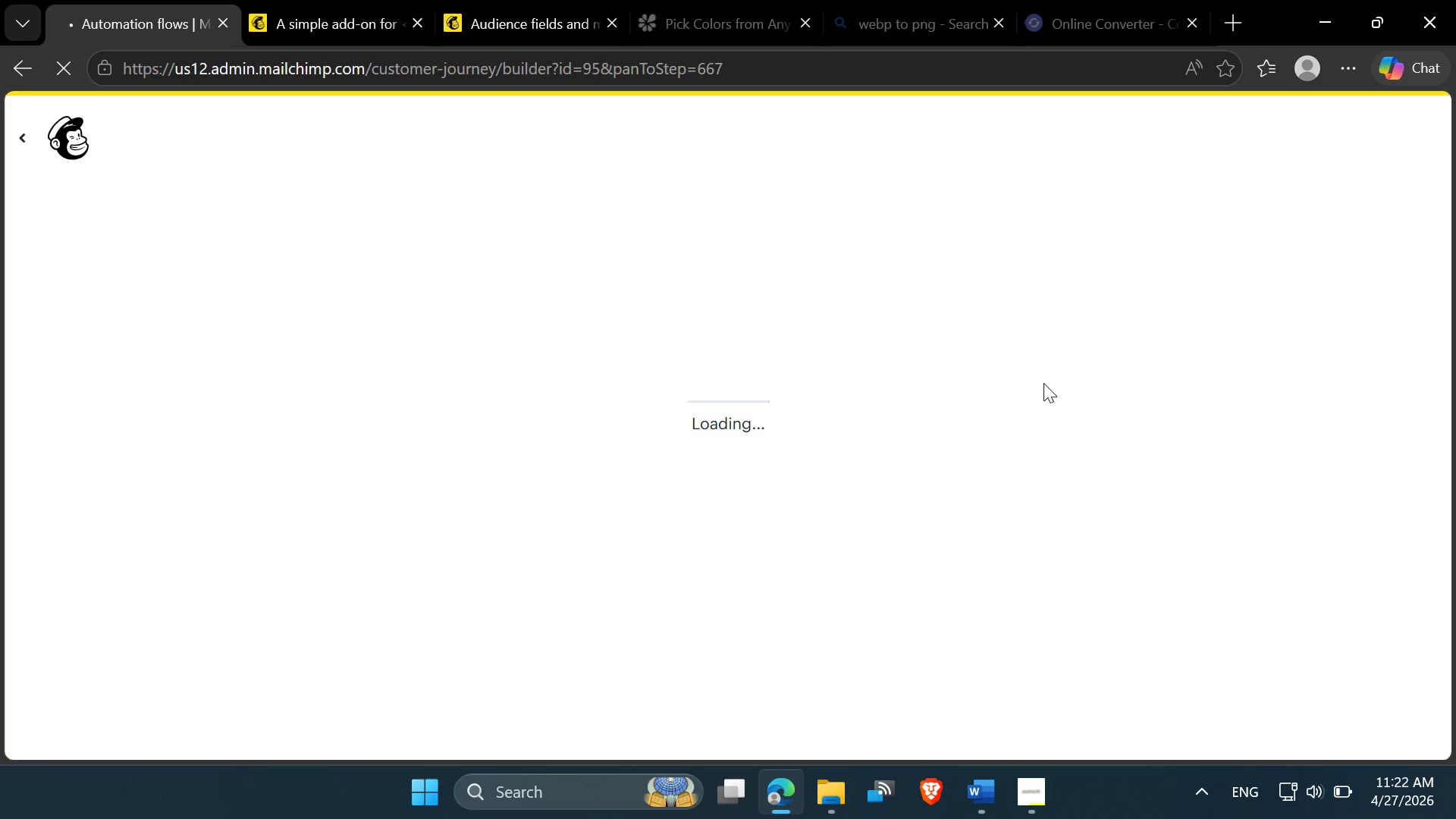 
left_click([1185, 522])
 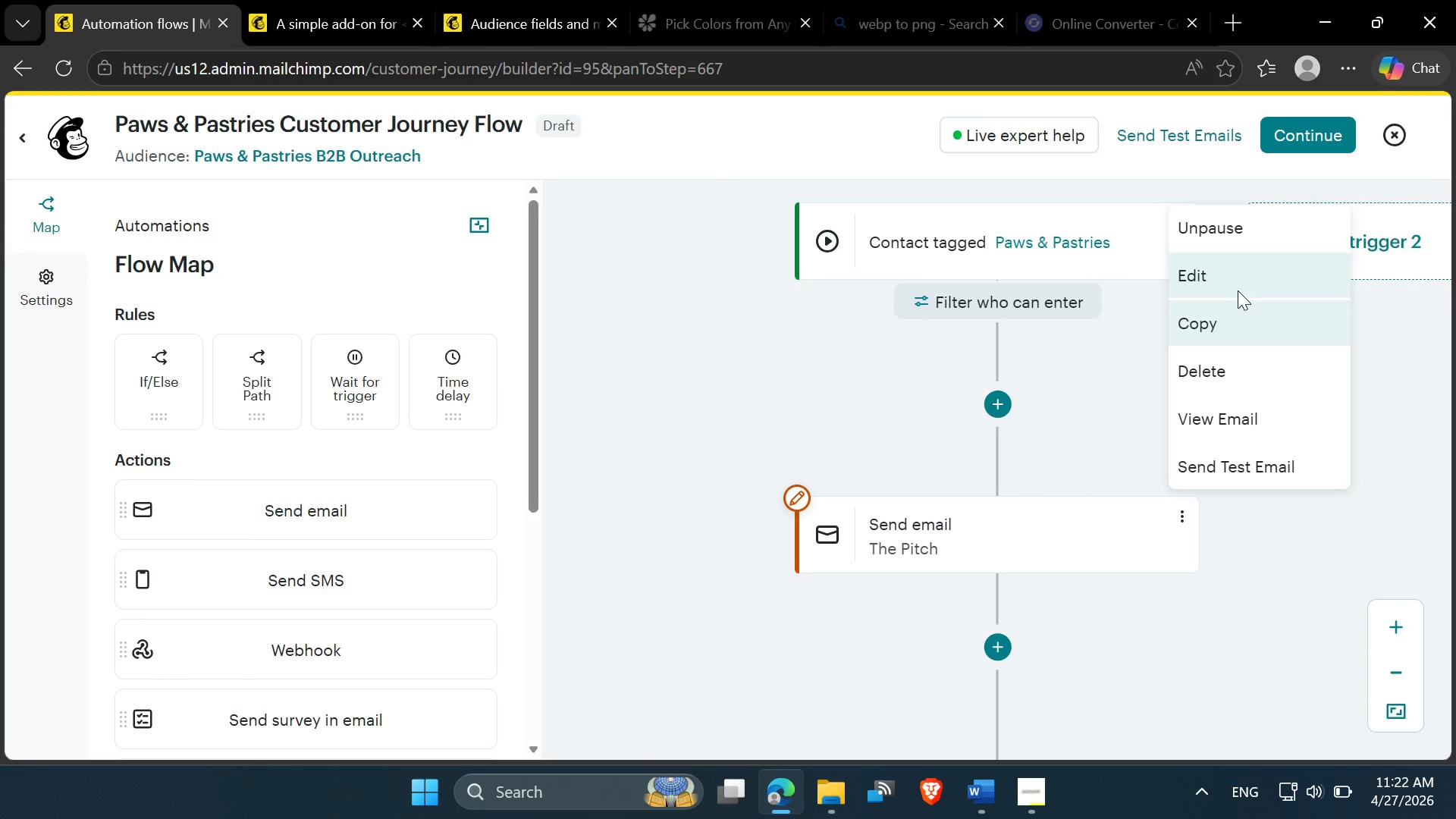 
left_click([1237, 230])
 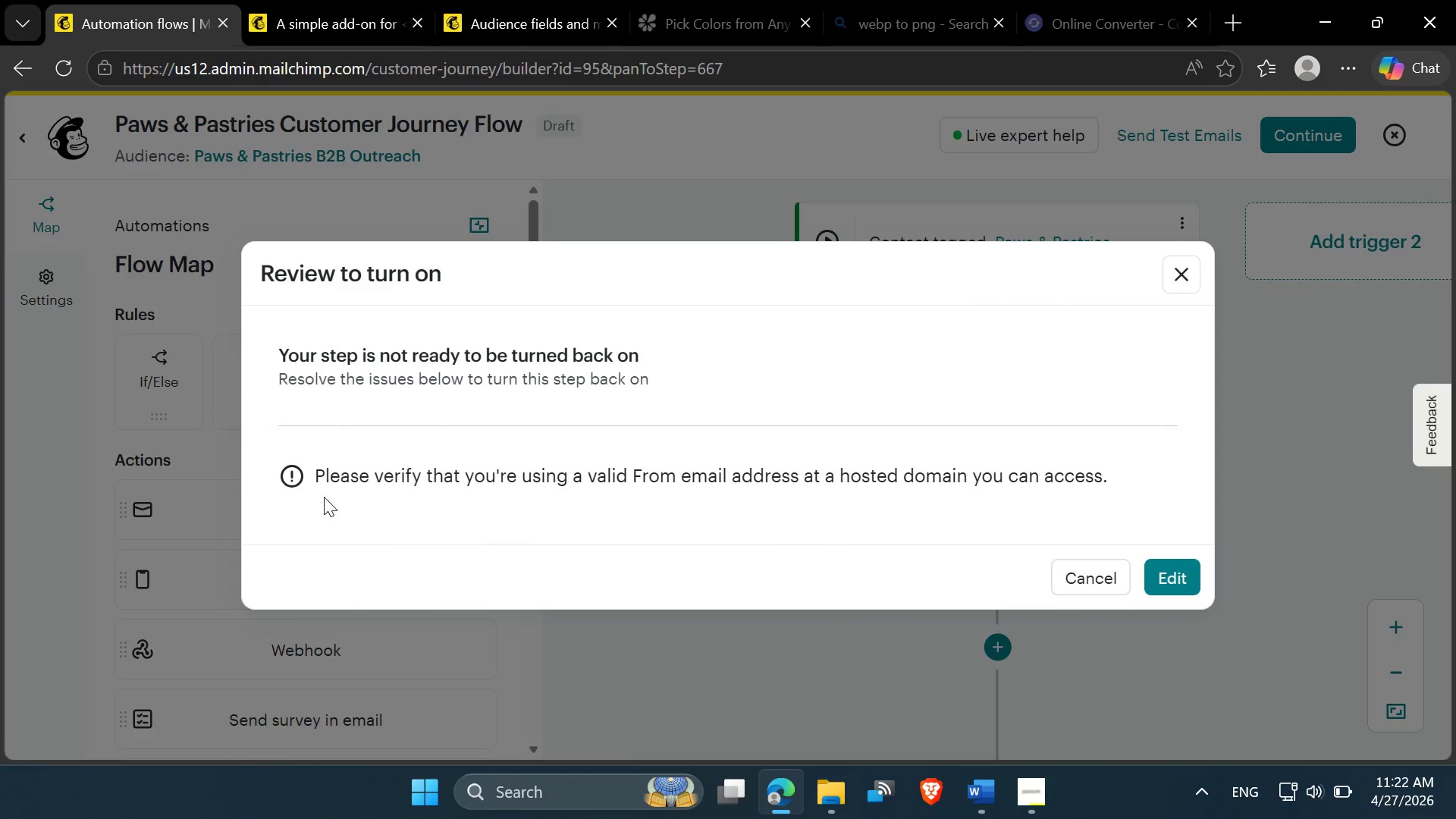 
left_click([334, 366])
 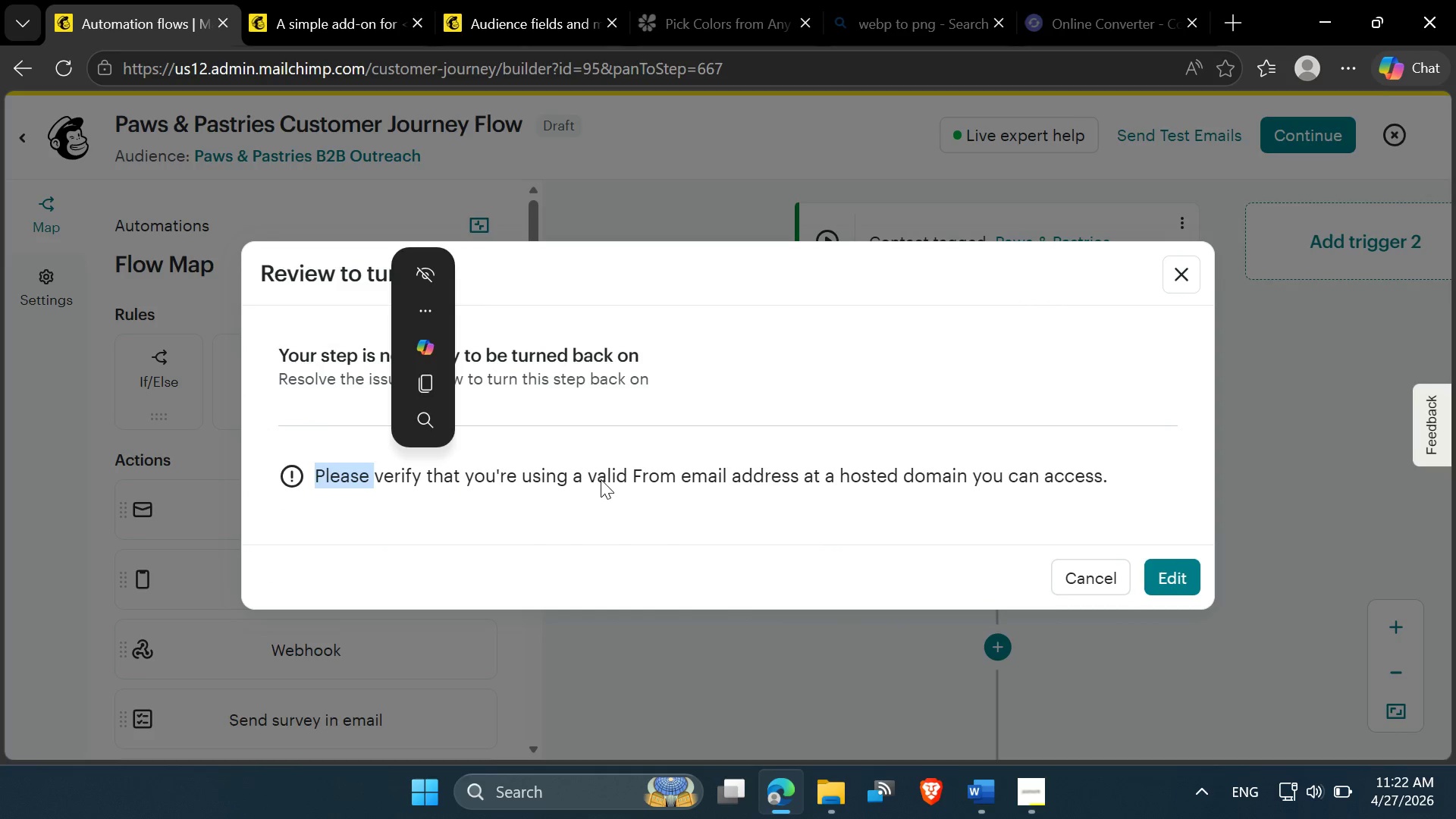 
left_click([546, 483])
 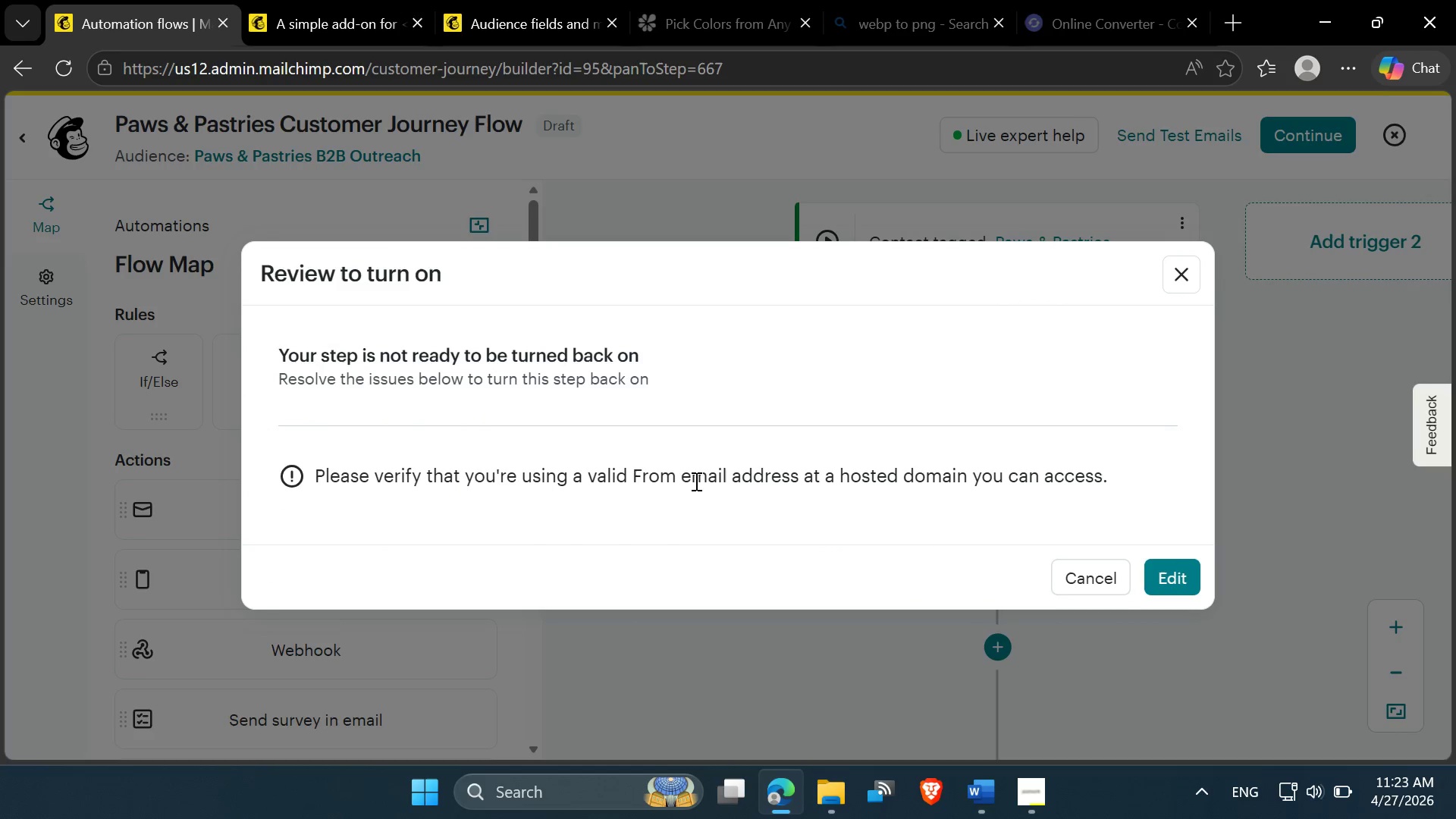 
wait(8.11)
 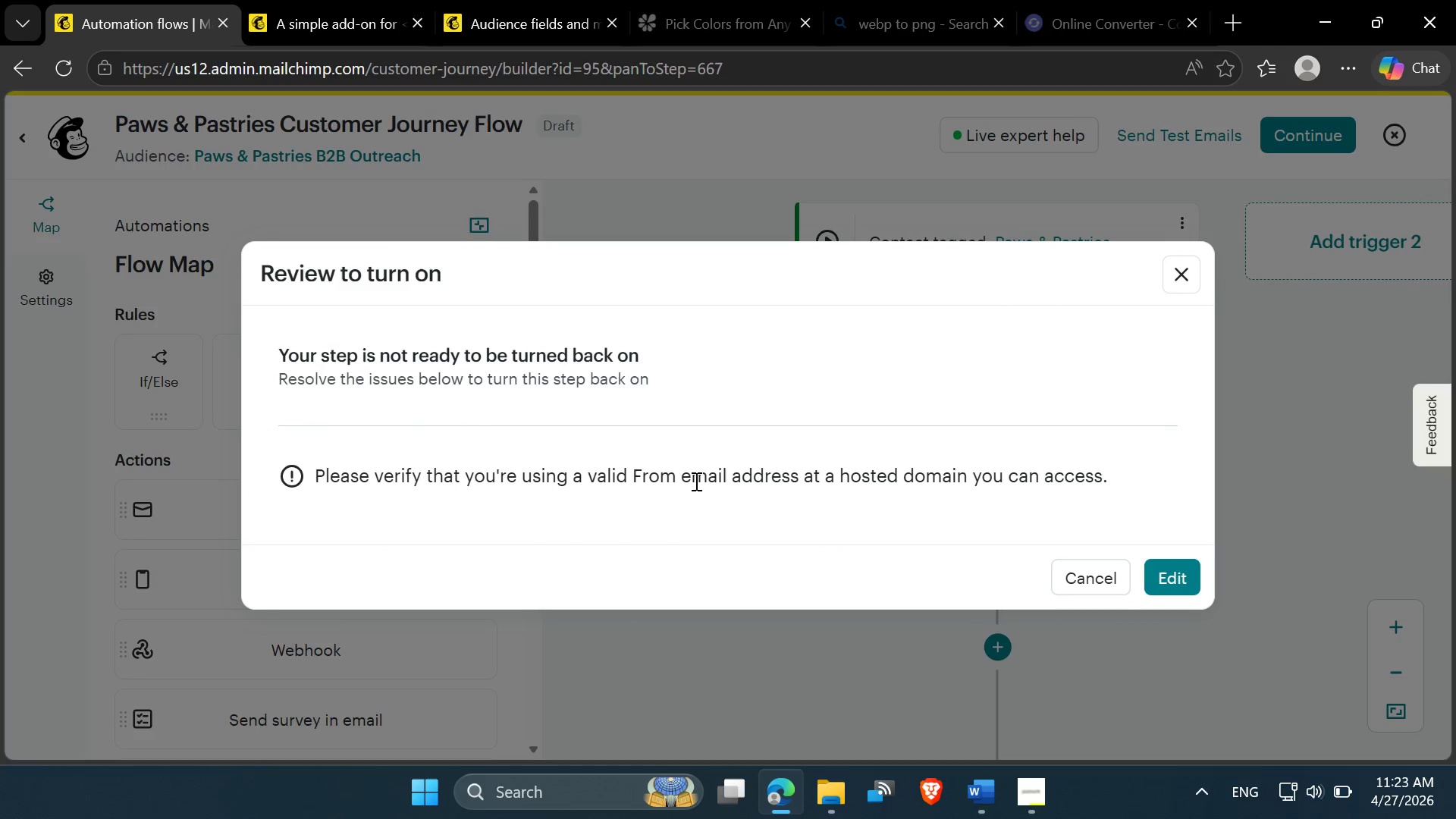 
left_click([1184, 575])
 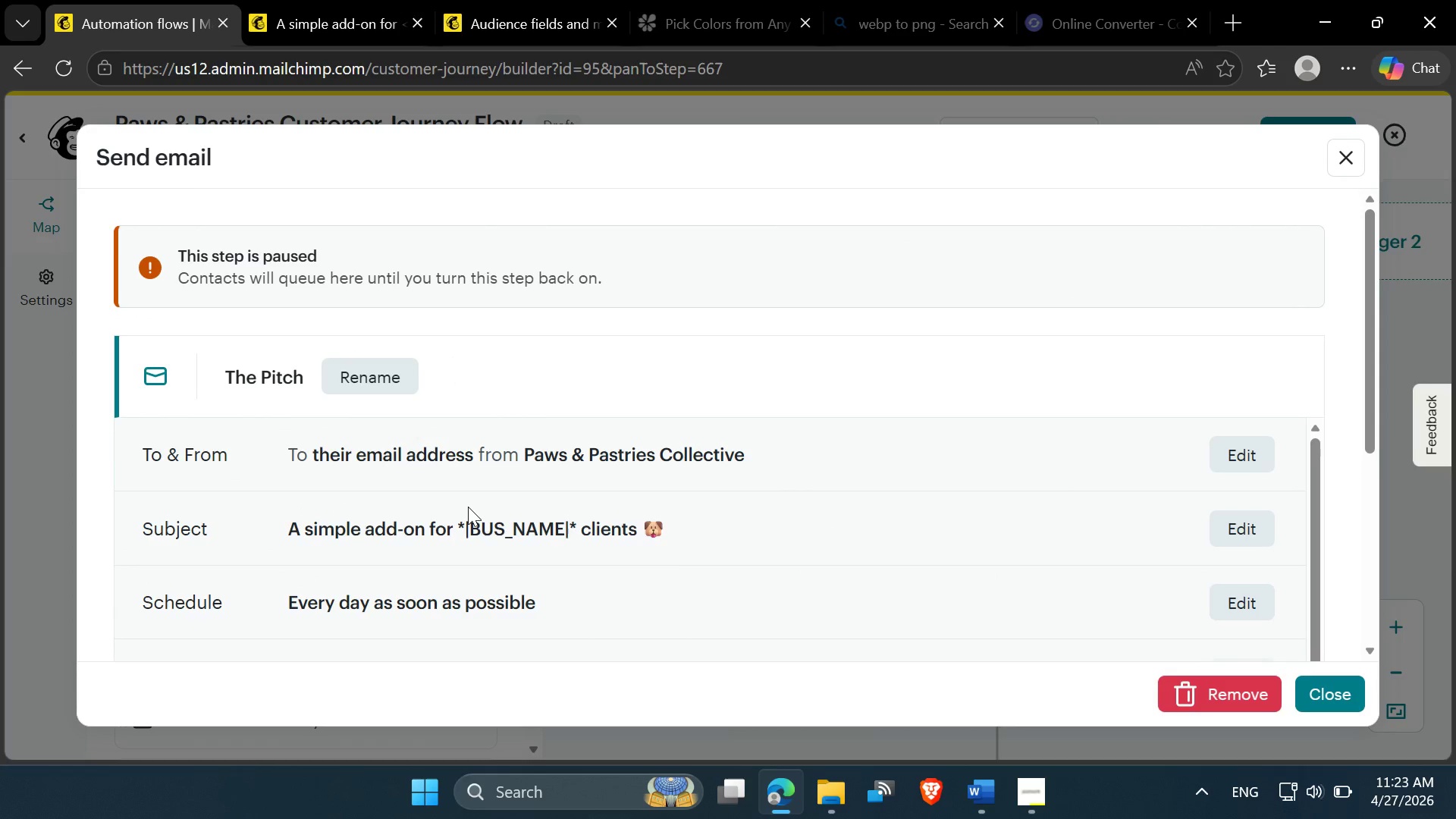 
scroll: coordinate [467, 507], scroll_direction: none, amount: 0.0
 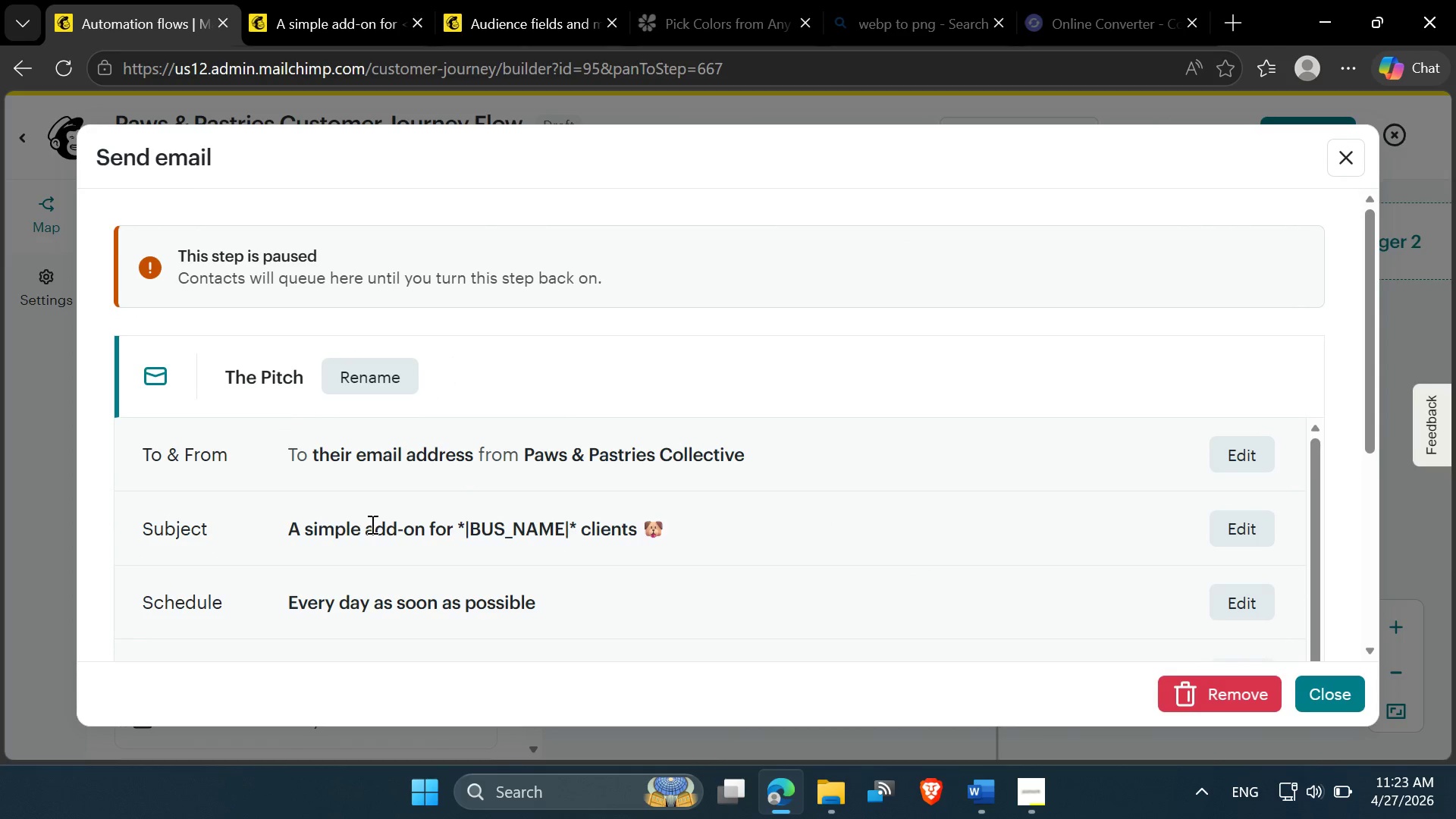 
double_click([349, 470])
 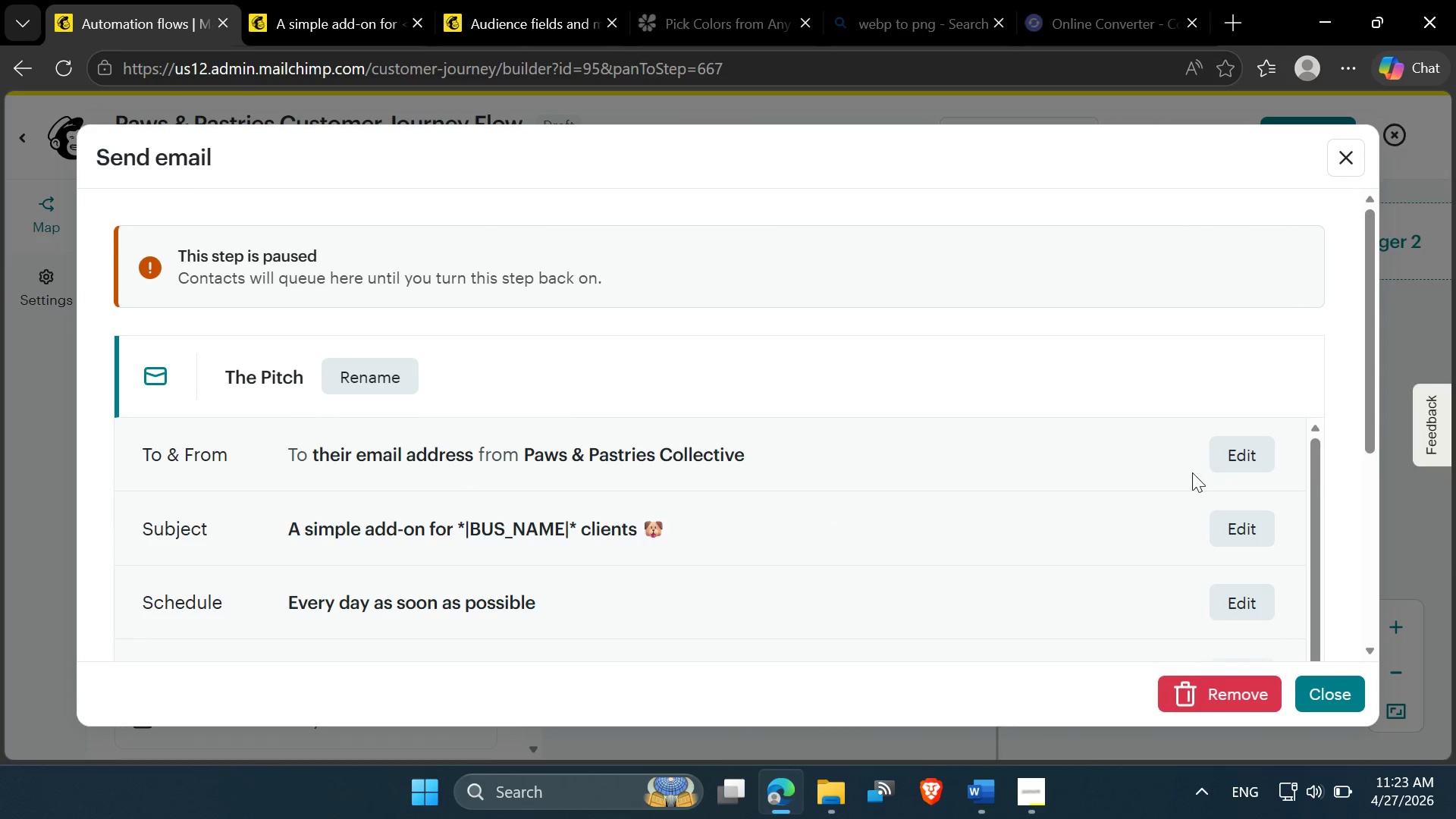 
left_click([1239, 448])
 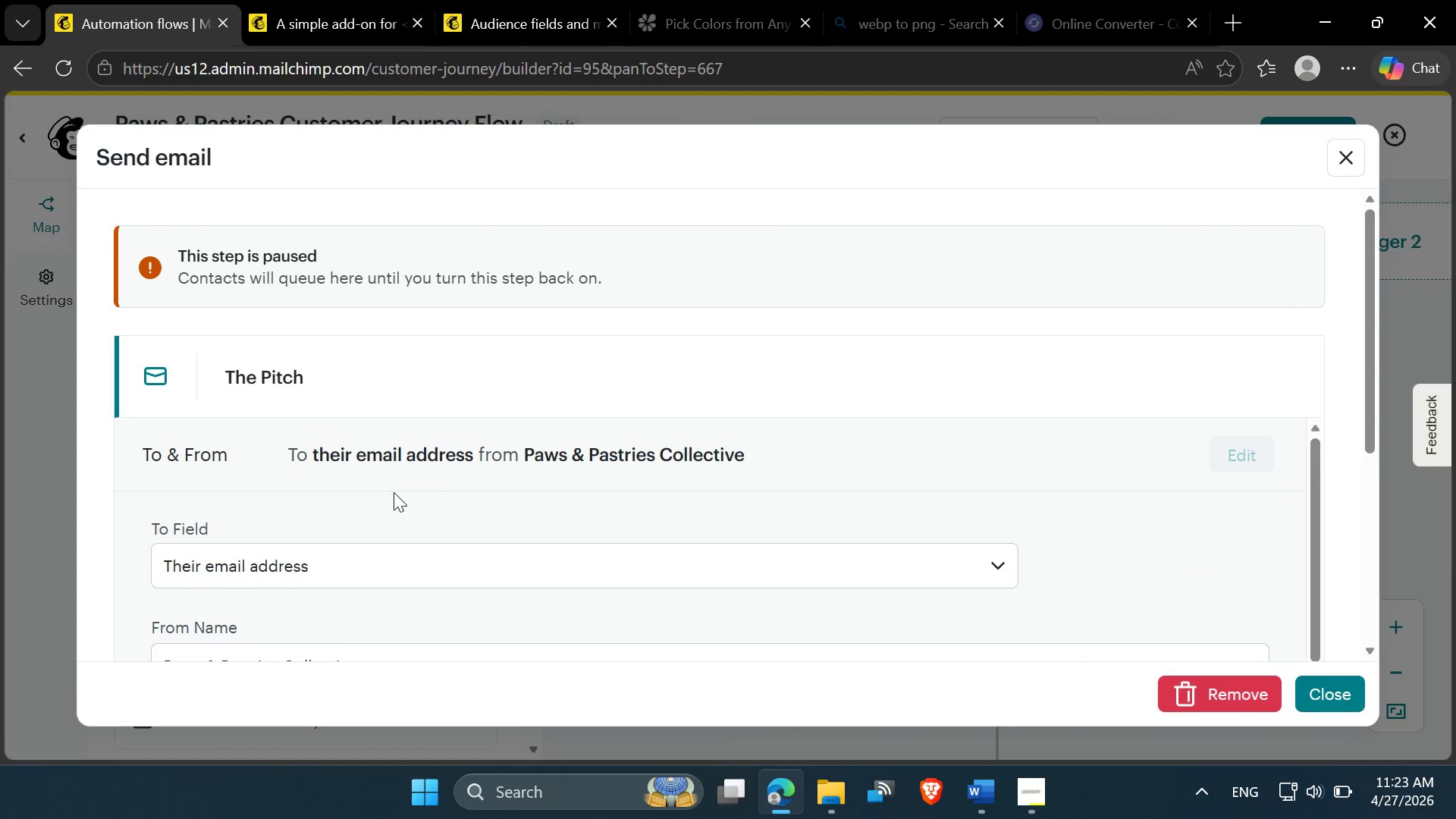 
scroll: coordinate [392, 496], scroll_direction: down, amount: 1.0
 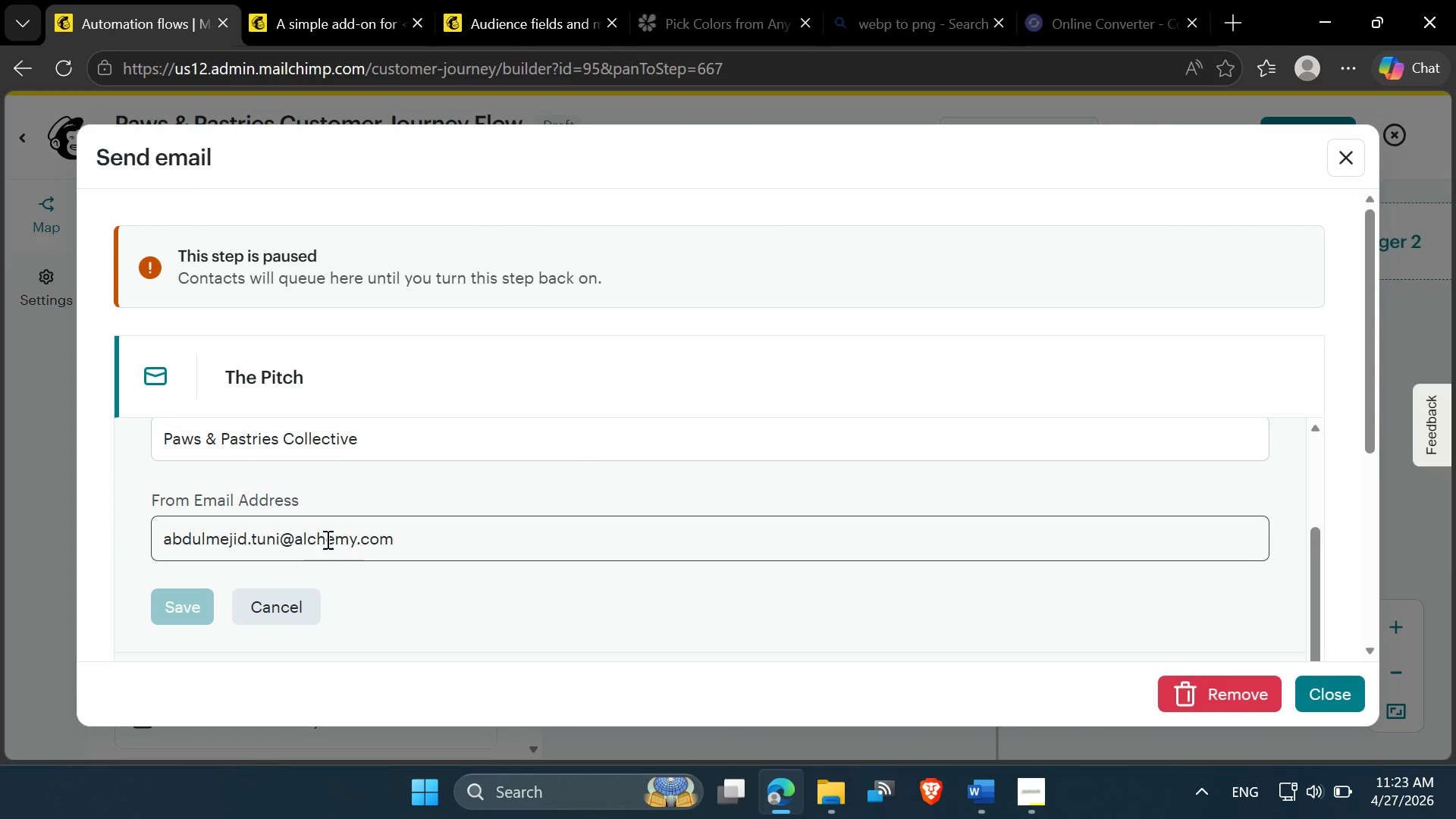 
scroll: coordinate [218, 607], scroll_direction: none, amount: 0.0
 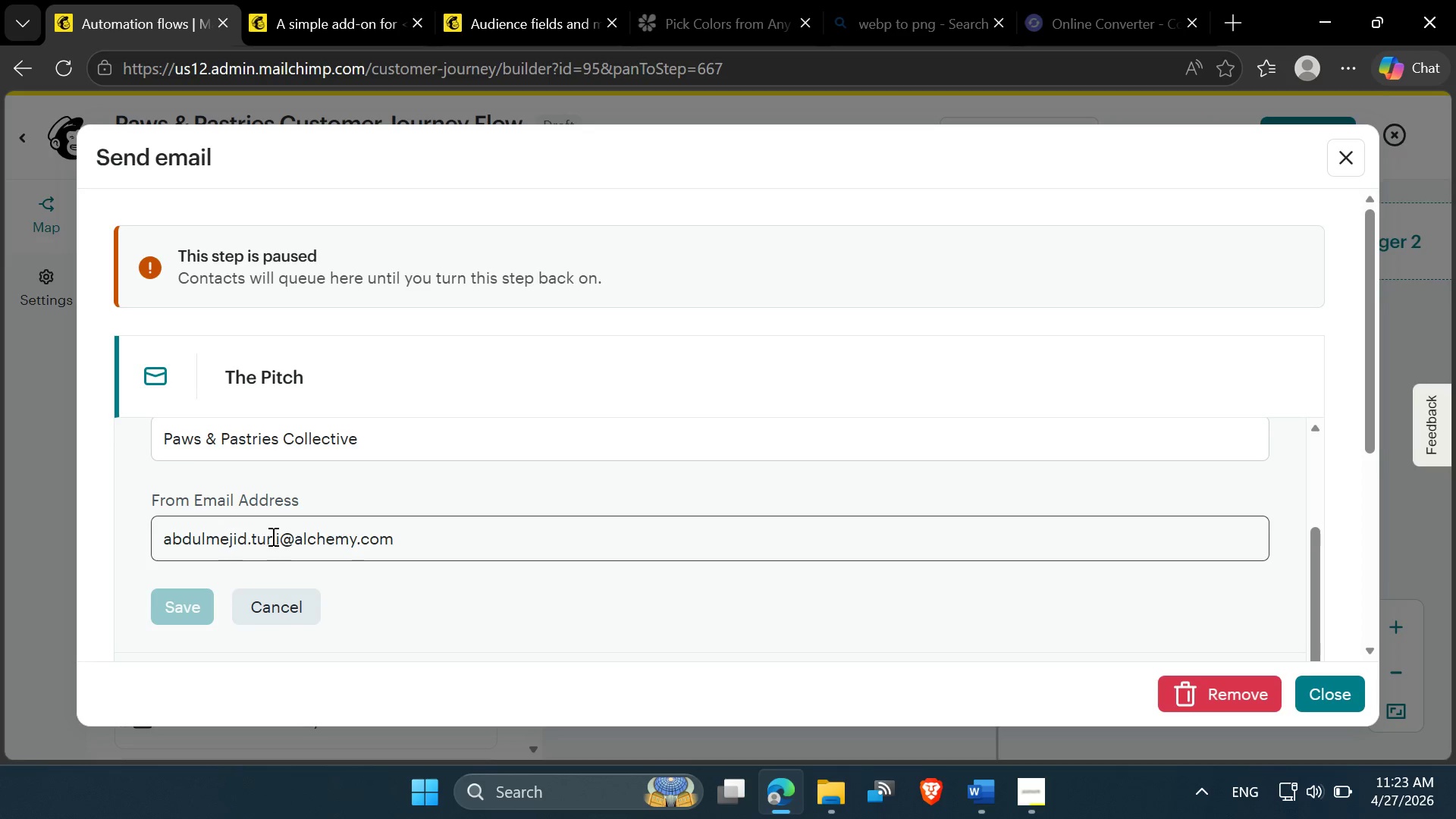 
left_click([282, 538])
 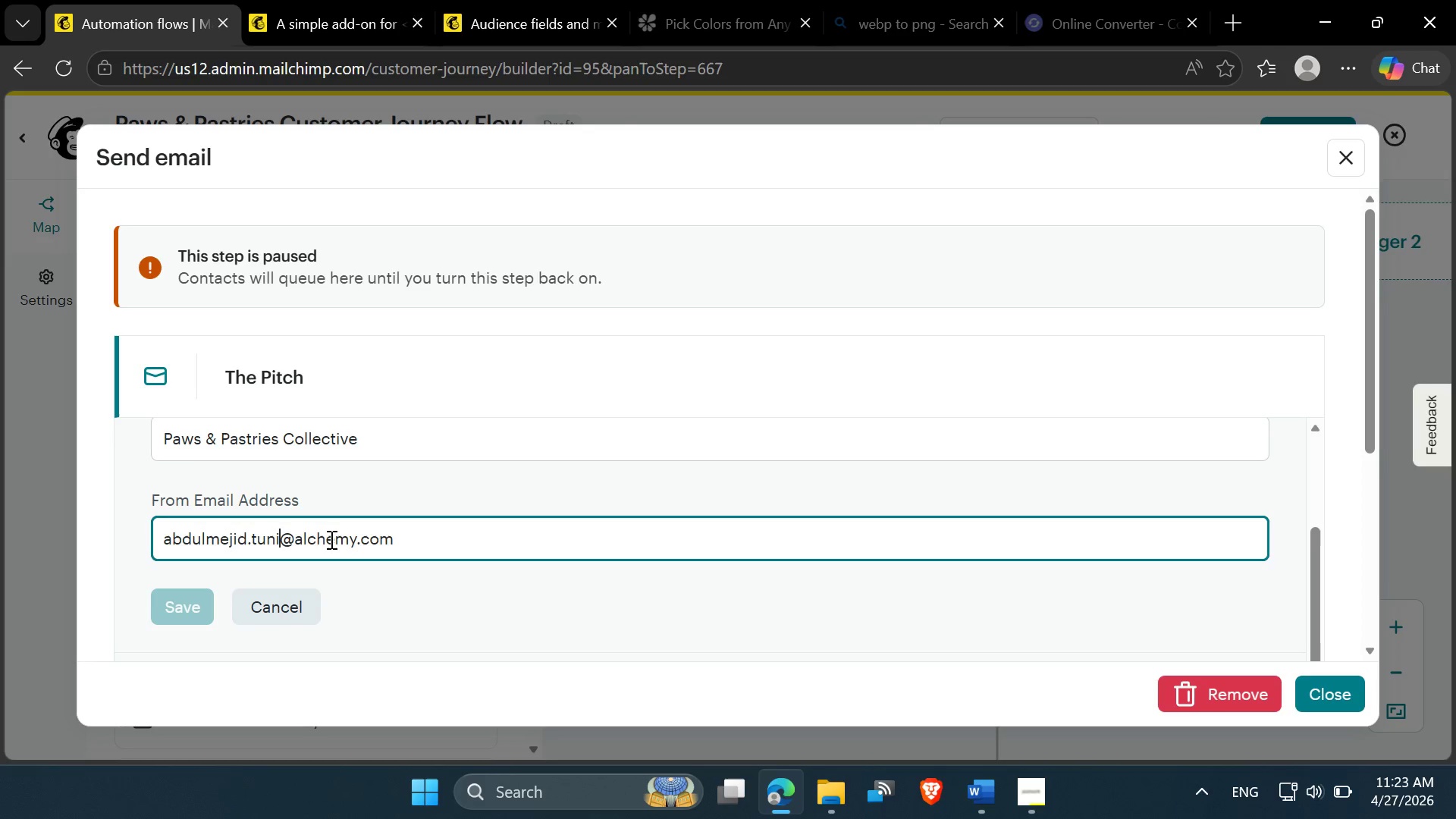 
left_click([330, 539])
 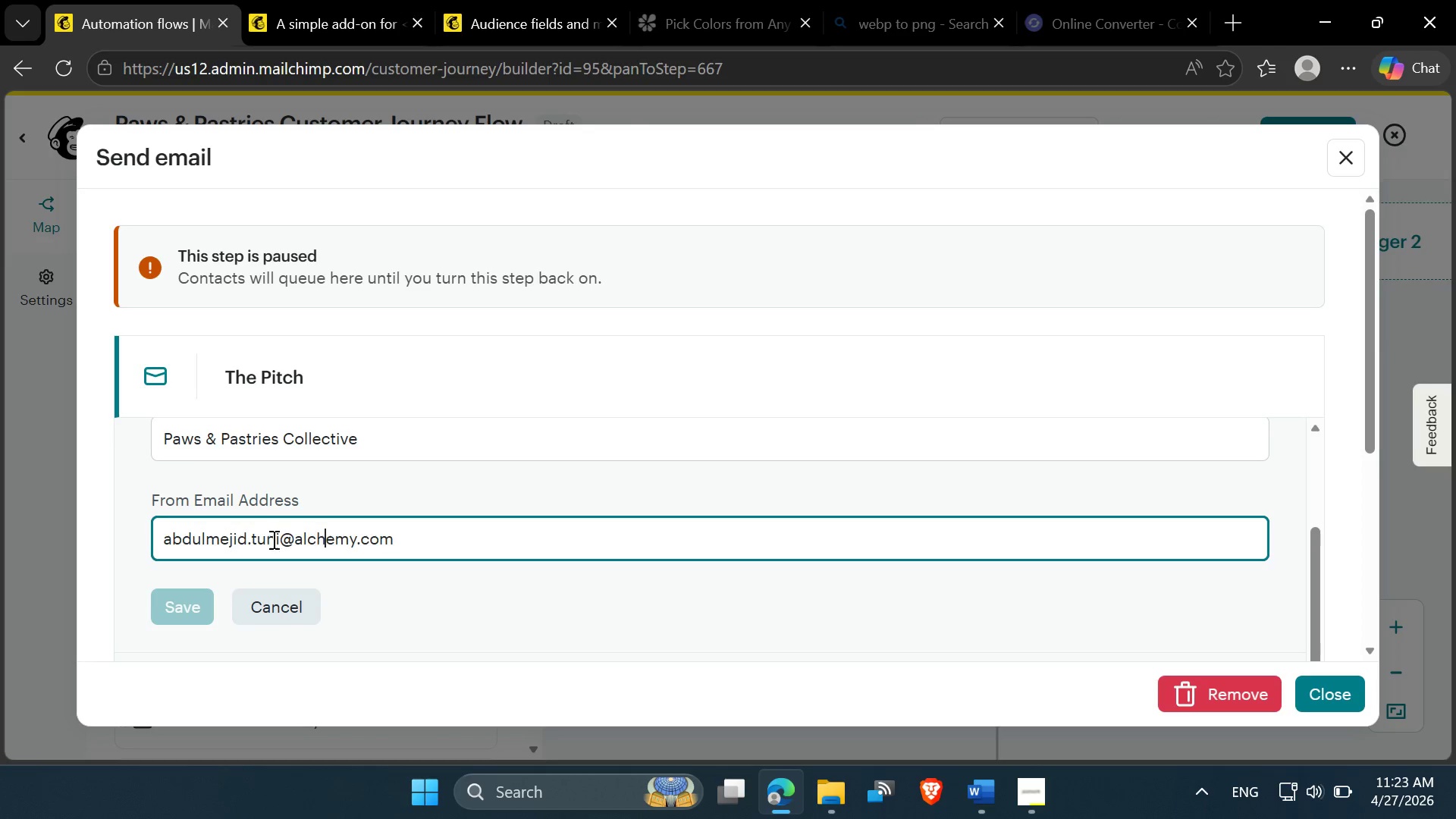 
left_click([278, 538])
 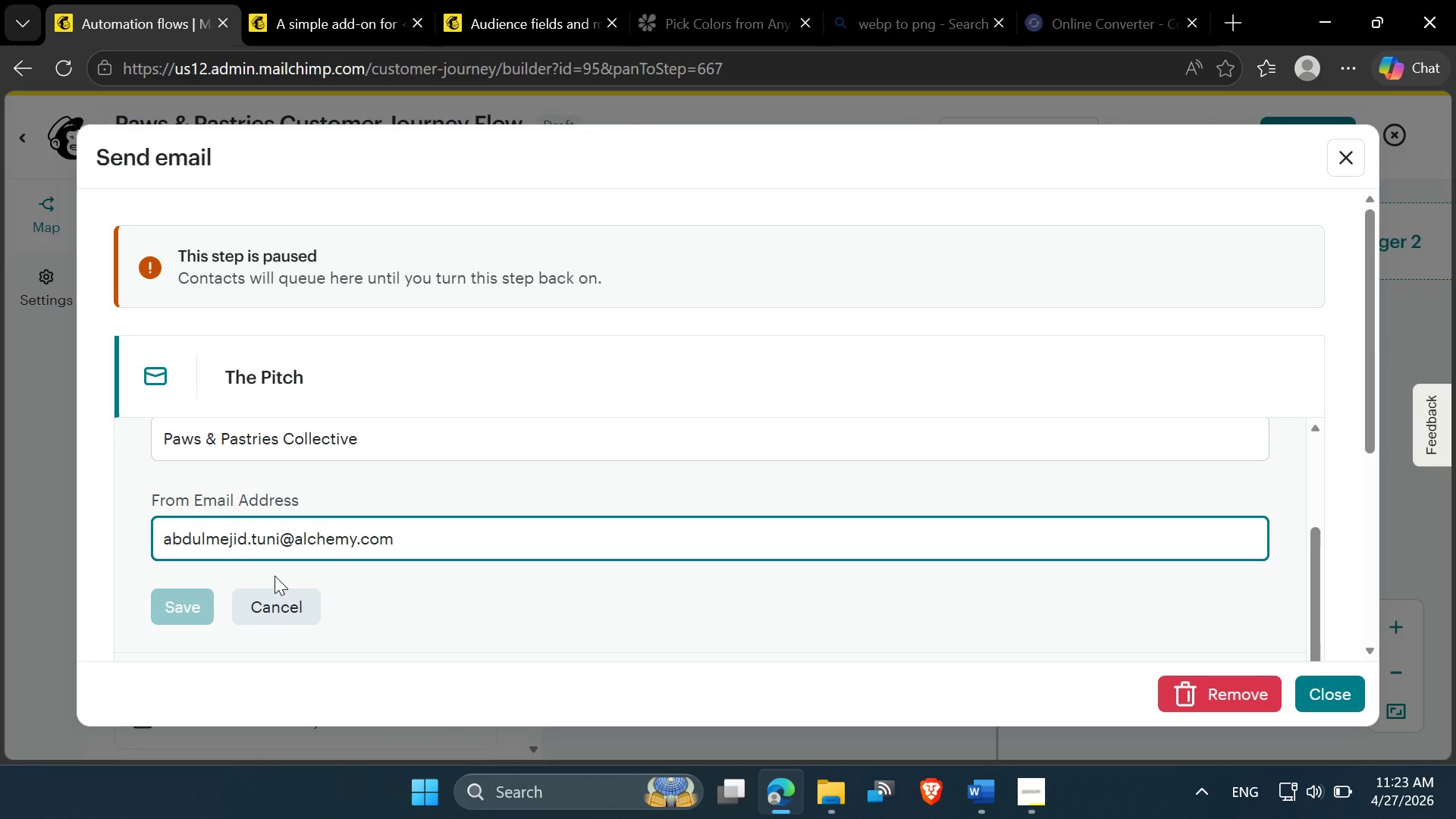 
key(1)
 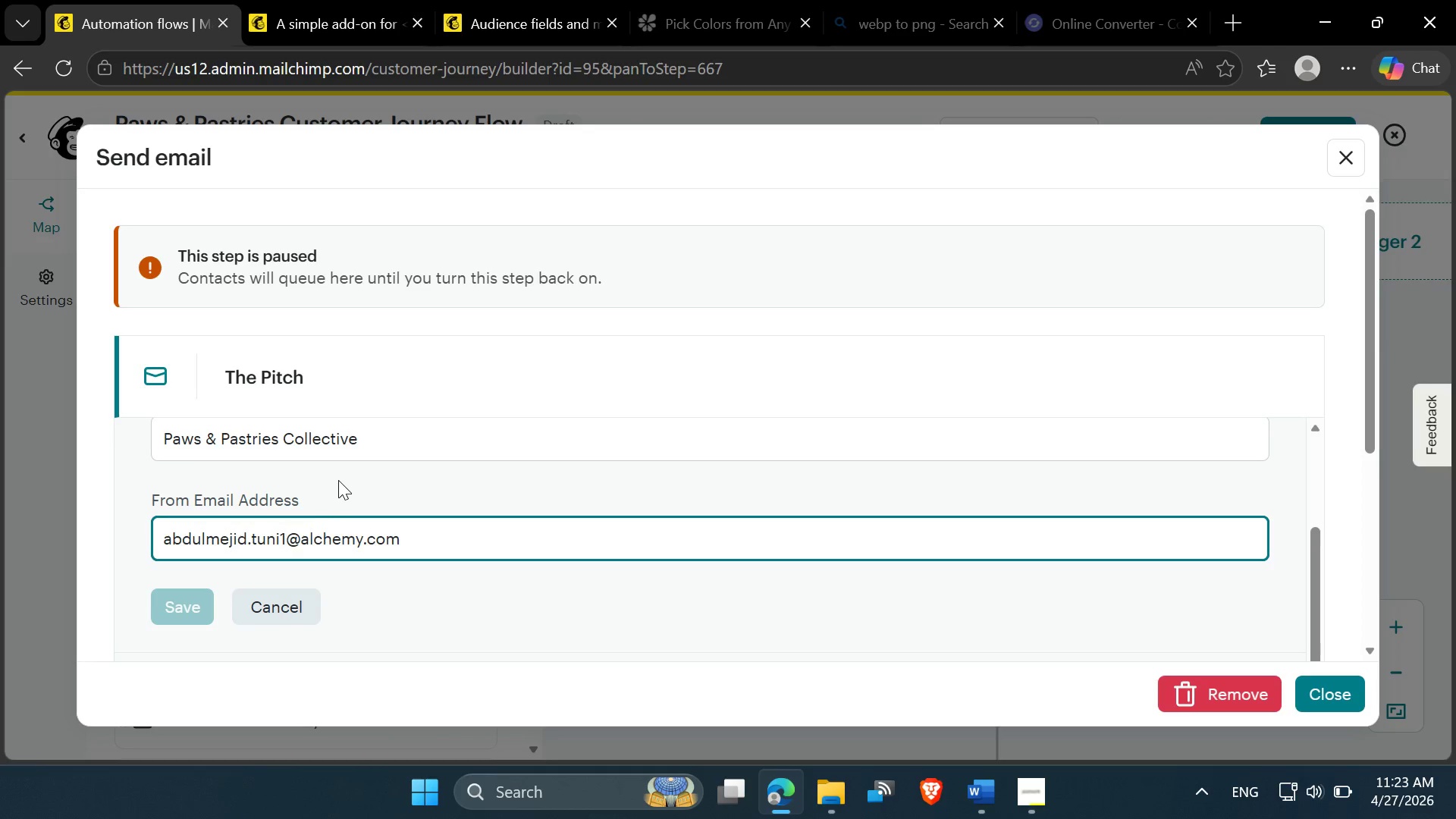 
left_click([338, 480])
 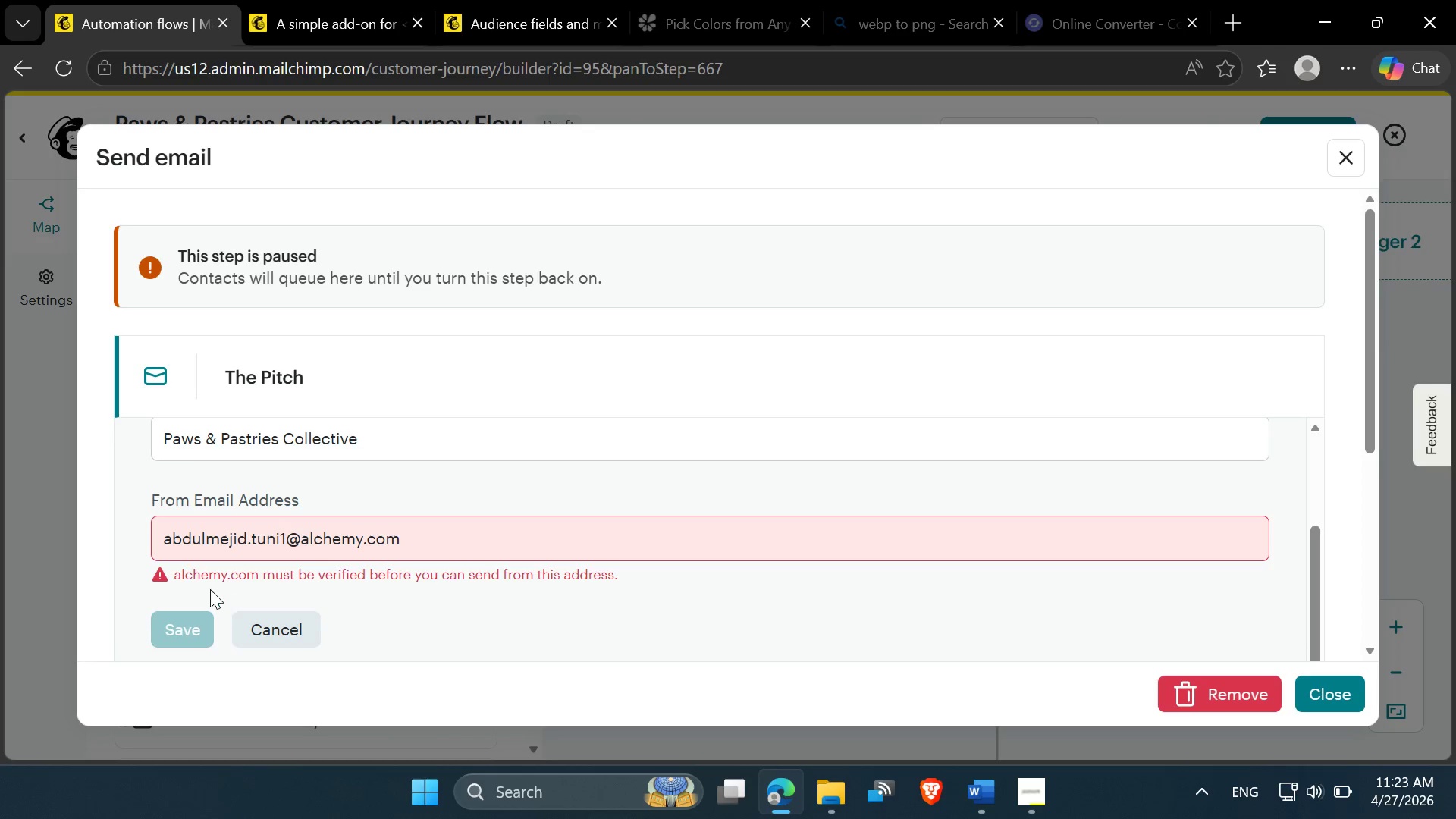 
wait(8.47)
 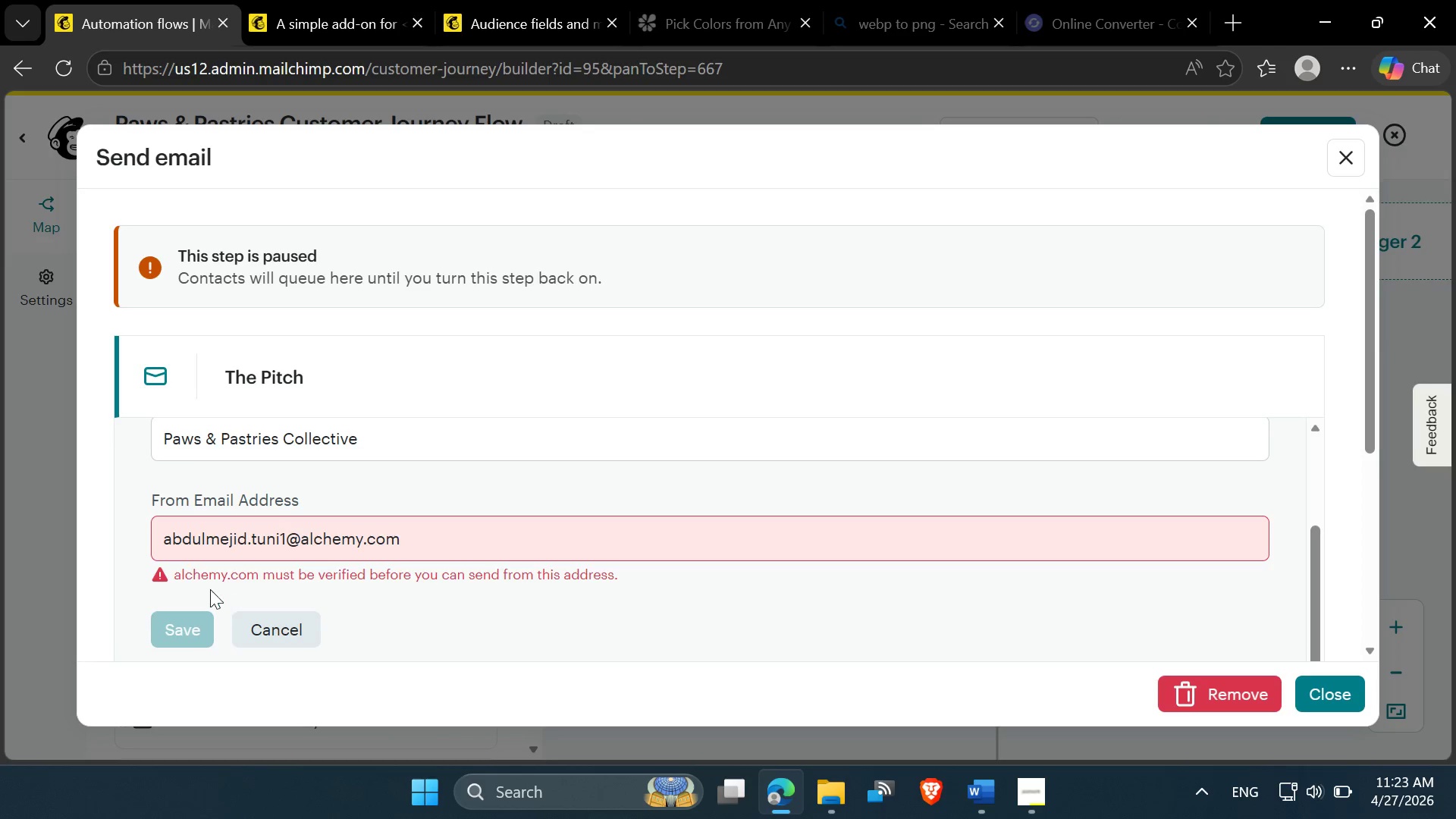 
left_click([289, 536])
 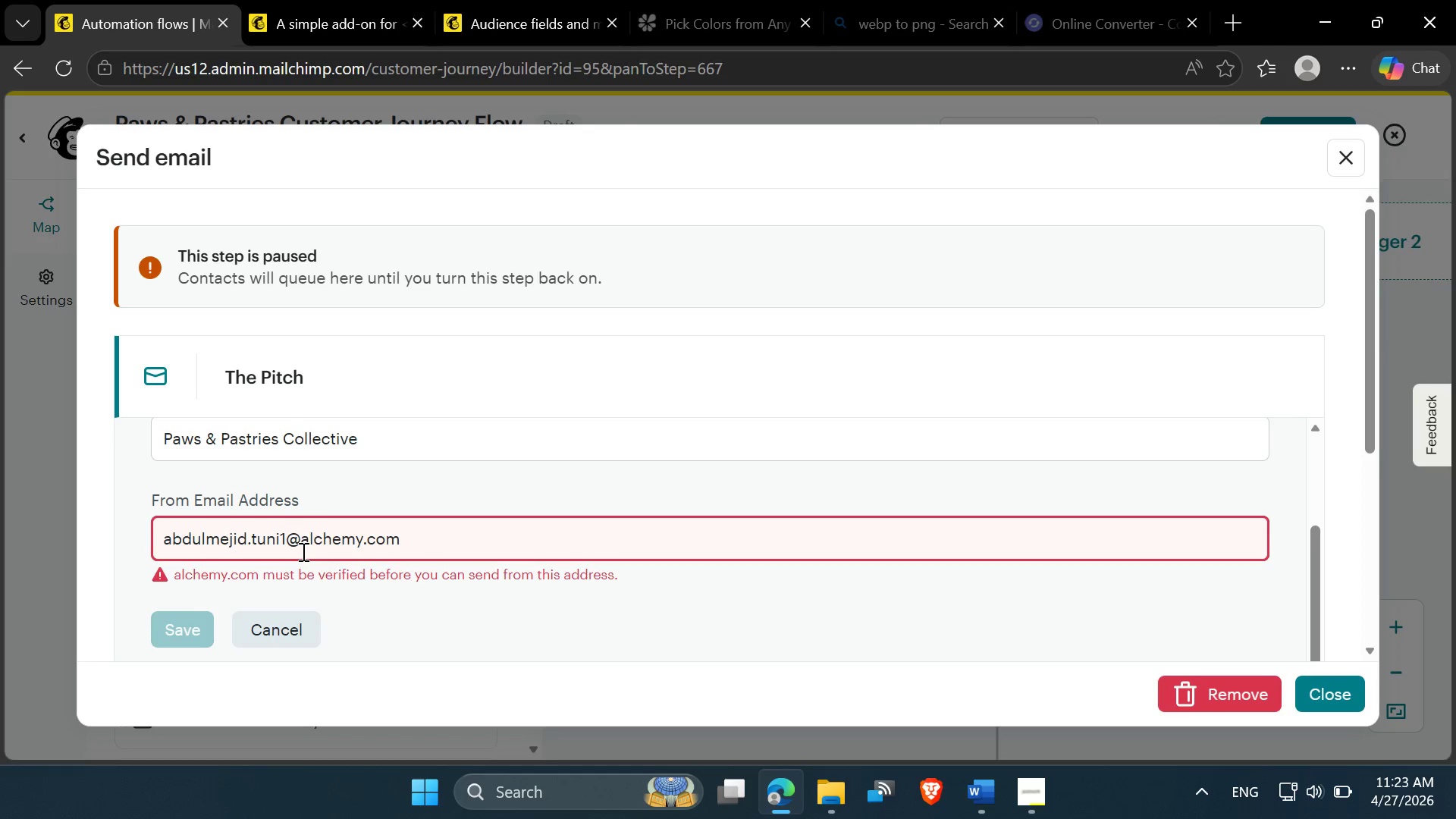 
key(Backspace)
 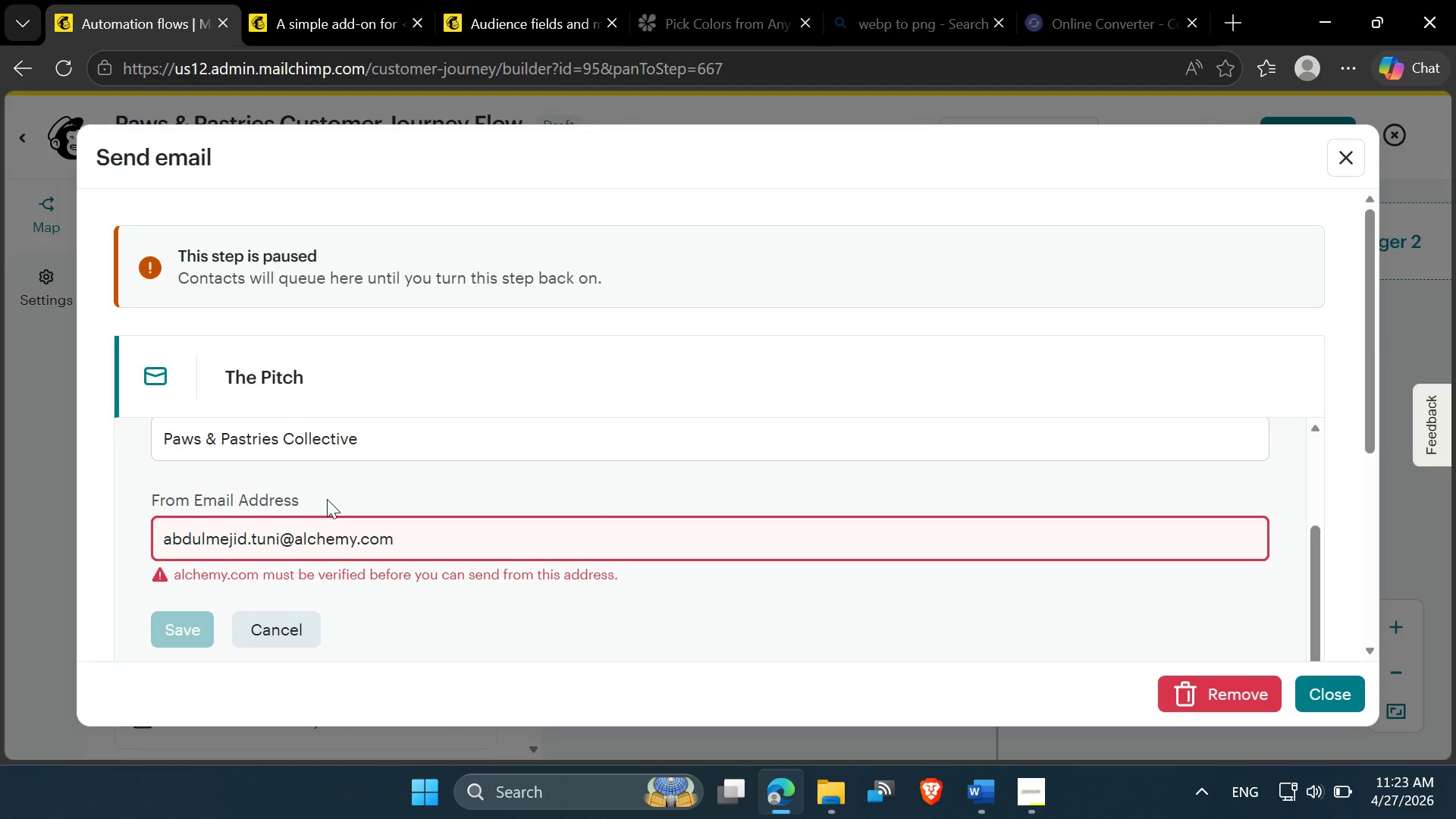 
left_click([327, 499])
 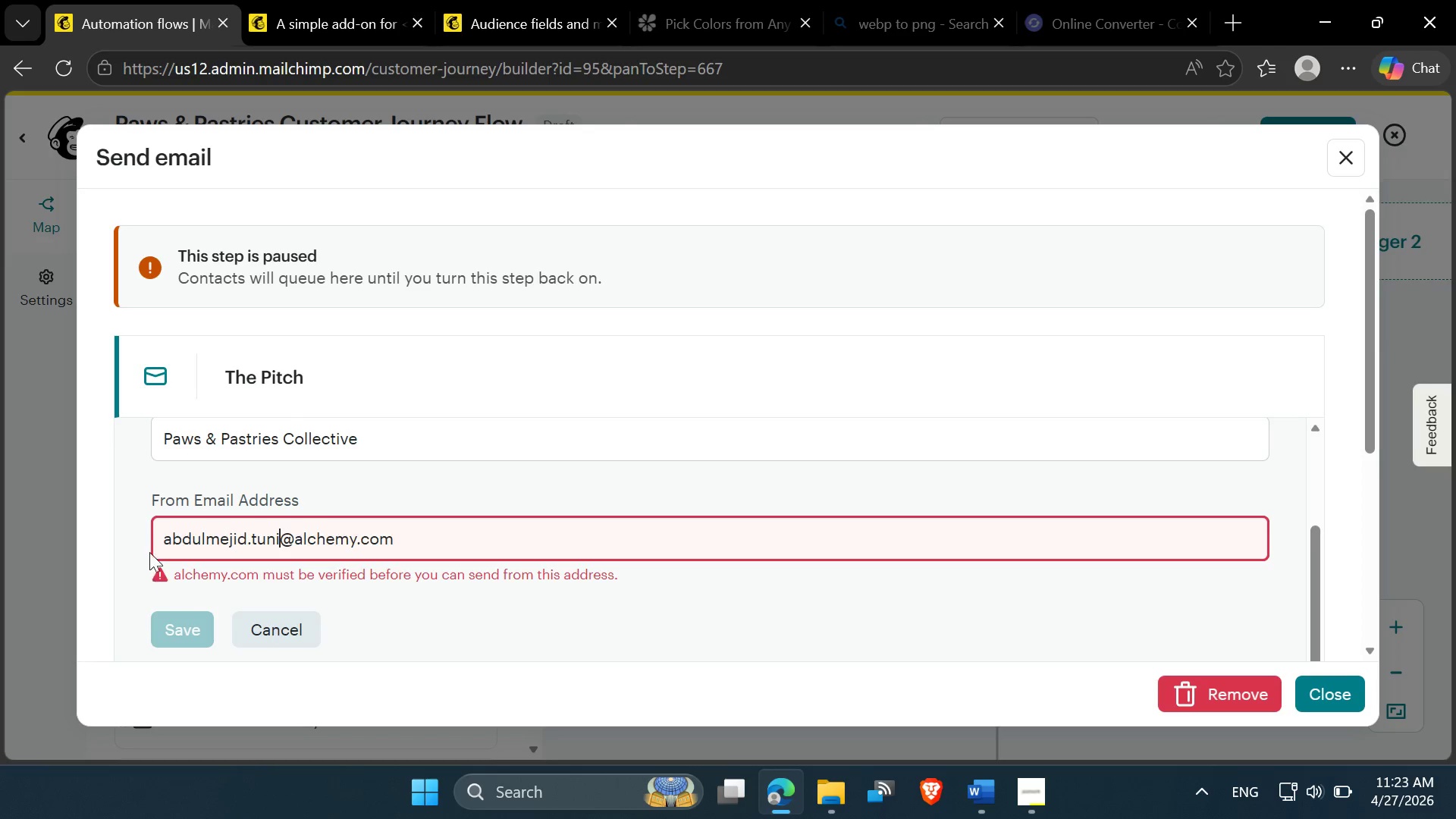 
left_click([153, 506])
 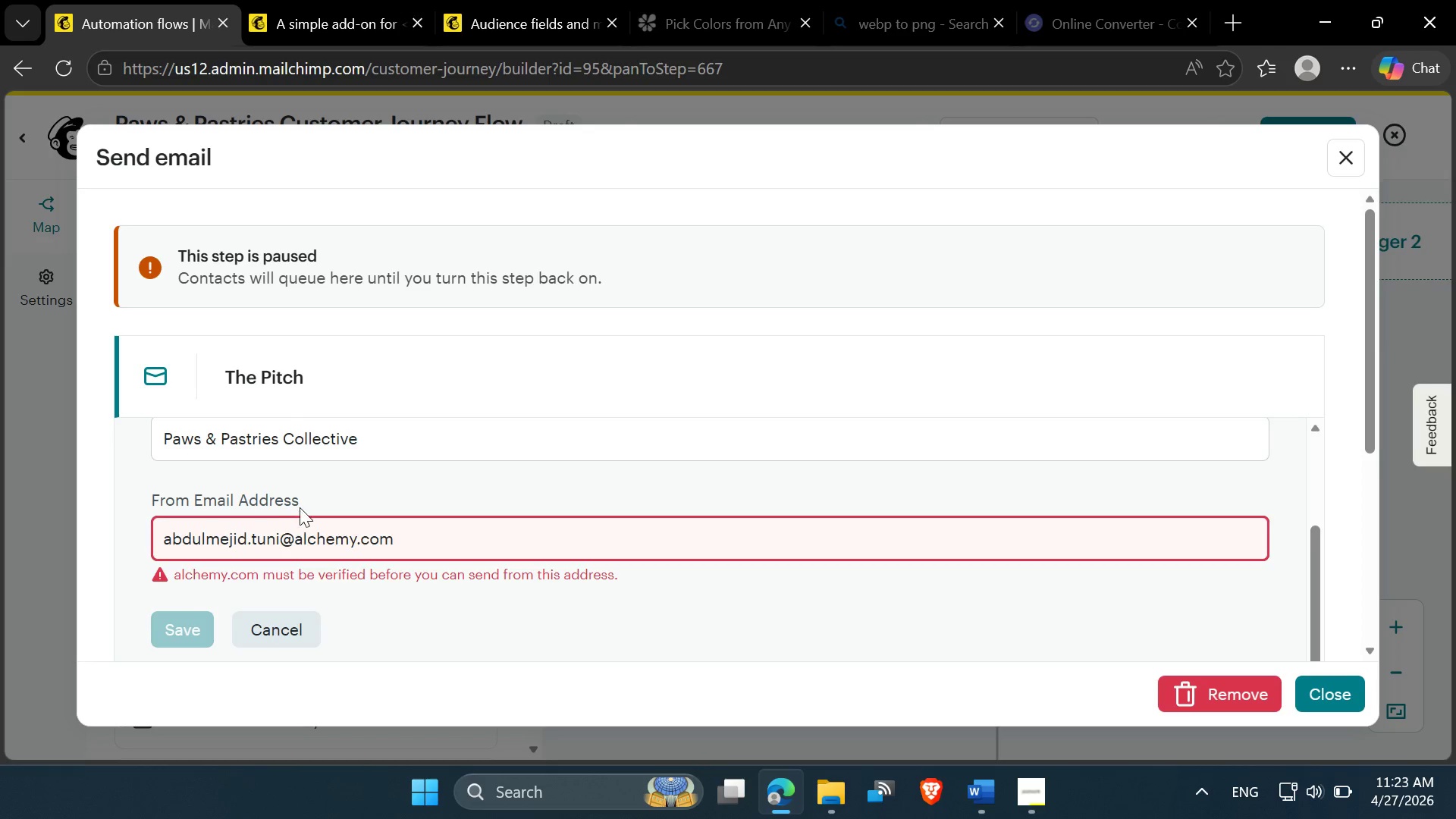 
left_click([300, 506])
 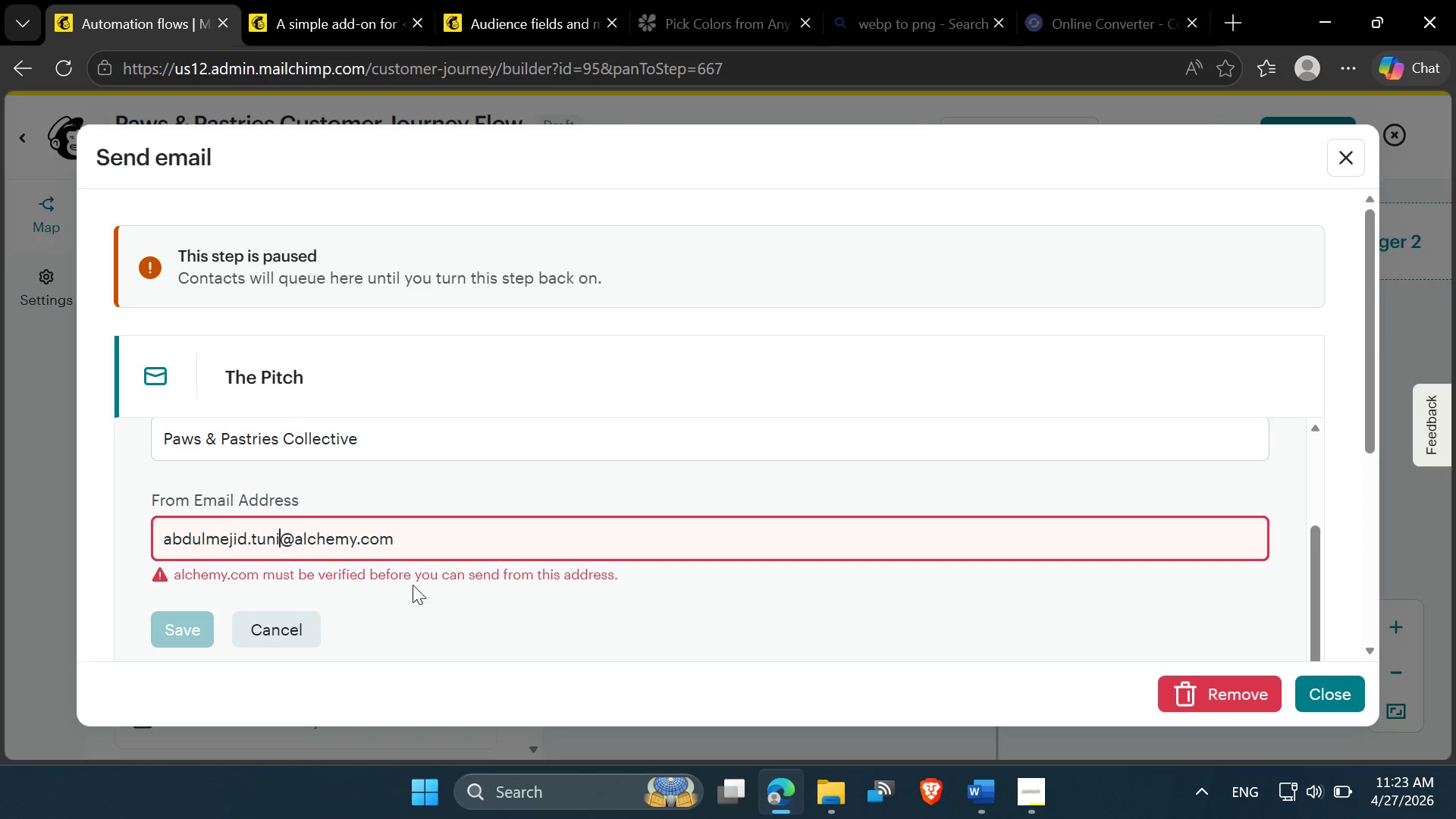 
left_click([410, 602])
 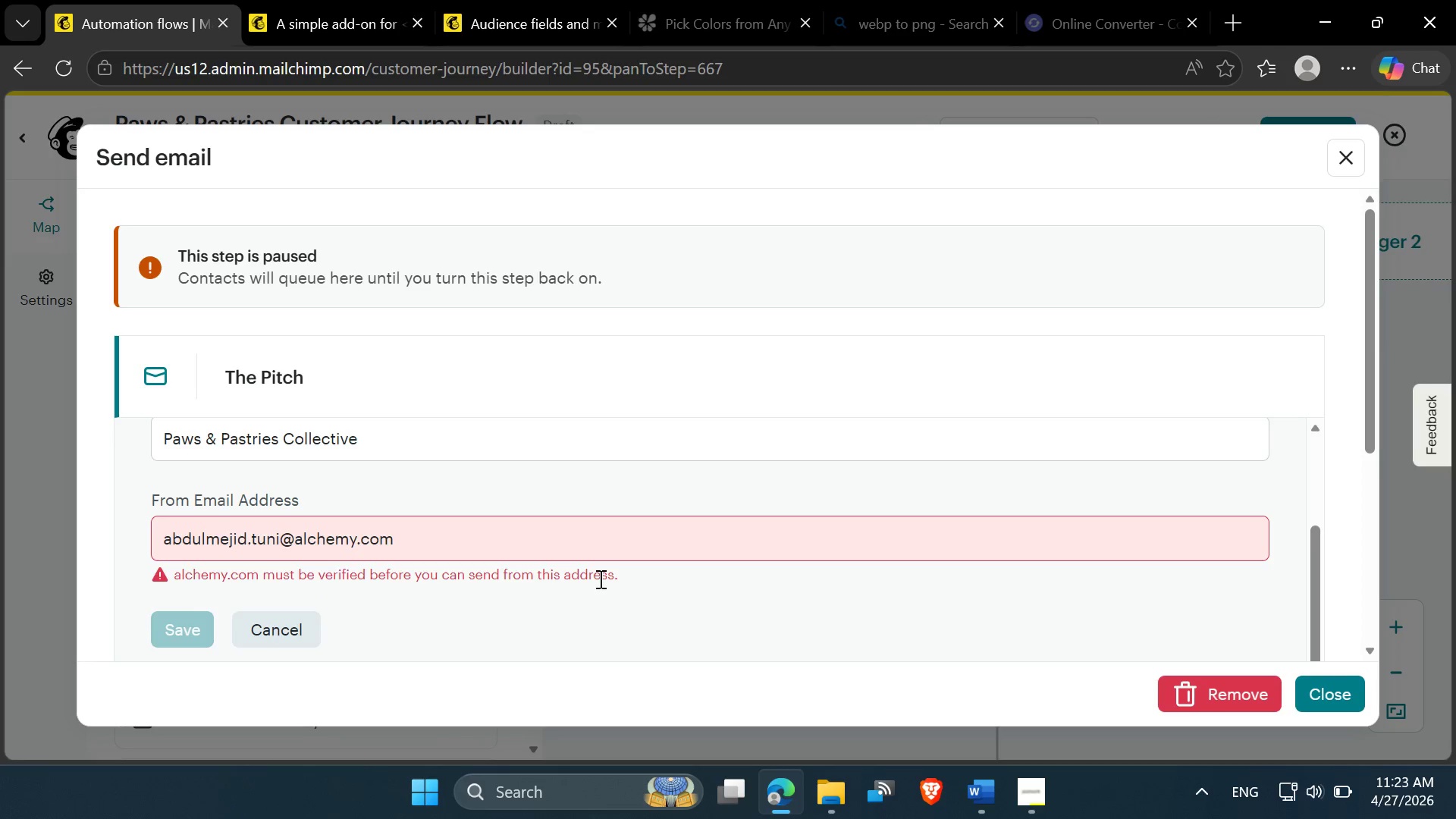 
wait(6.89)
 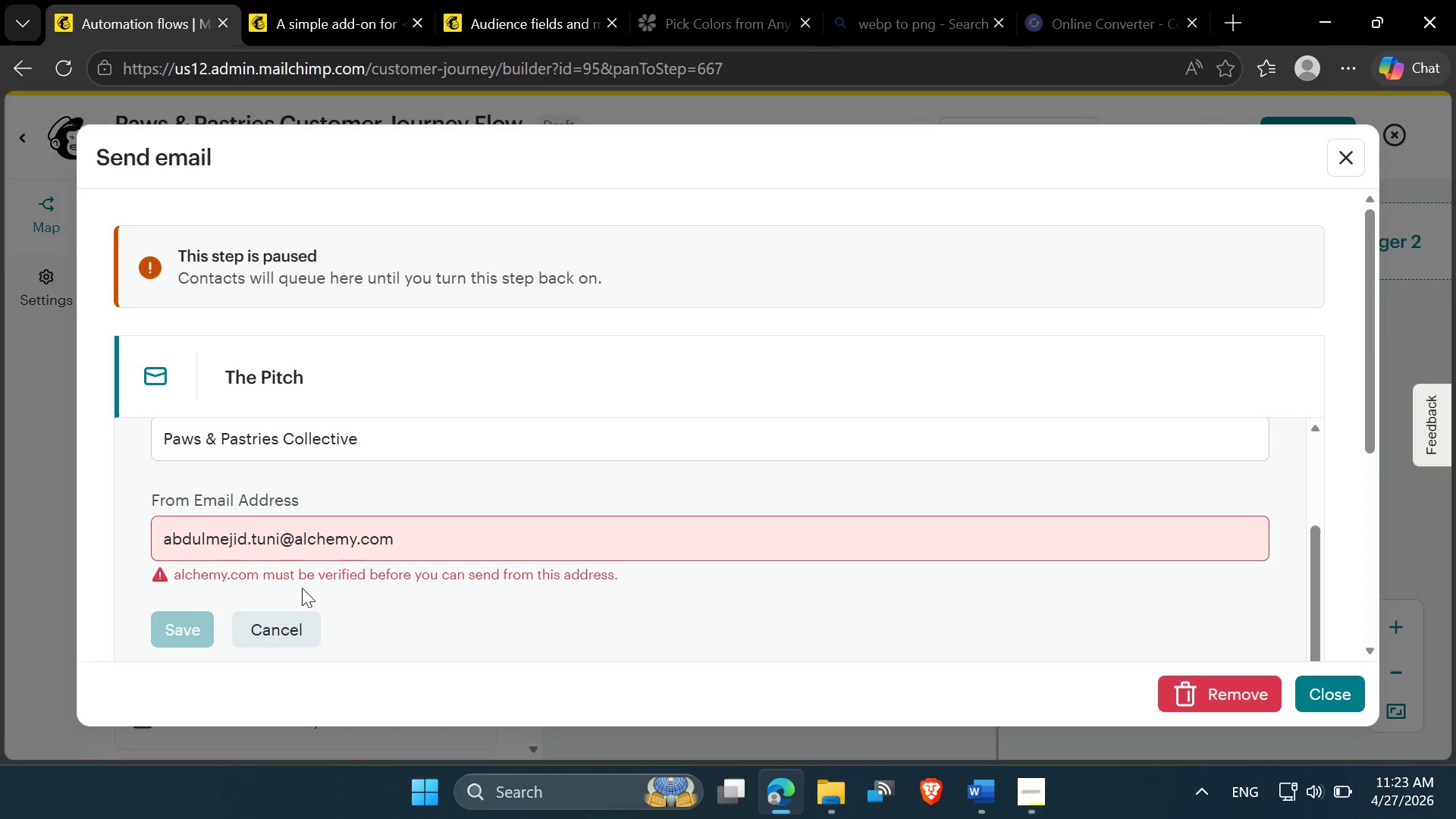 
left_click_drag(start_coordinate=[436, 546], to_coordinate=[120, 526])
 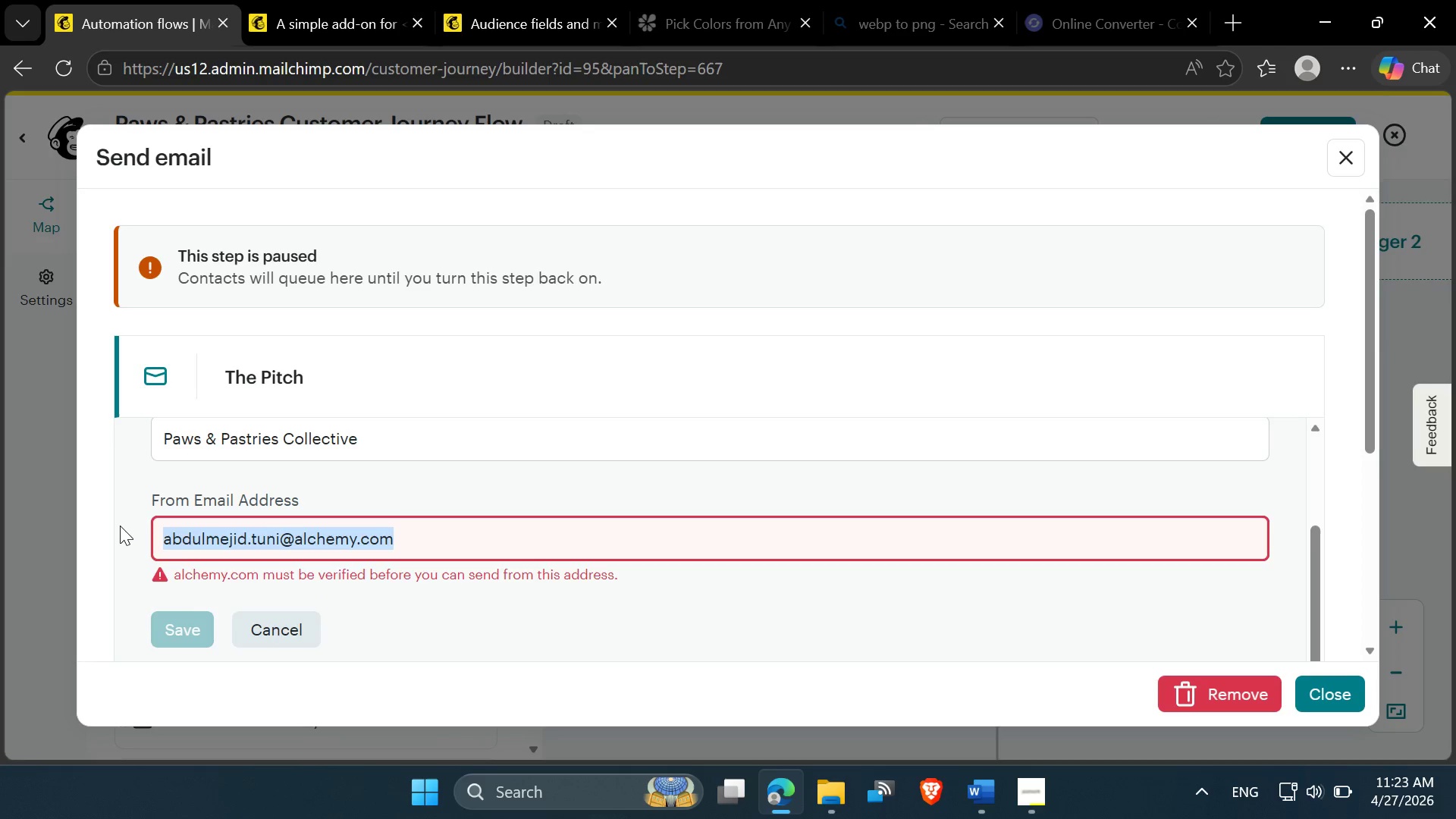 
type(tuni)
 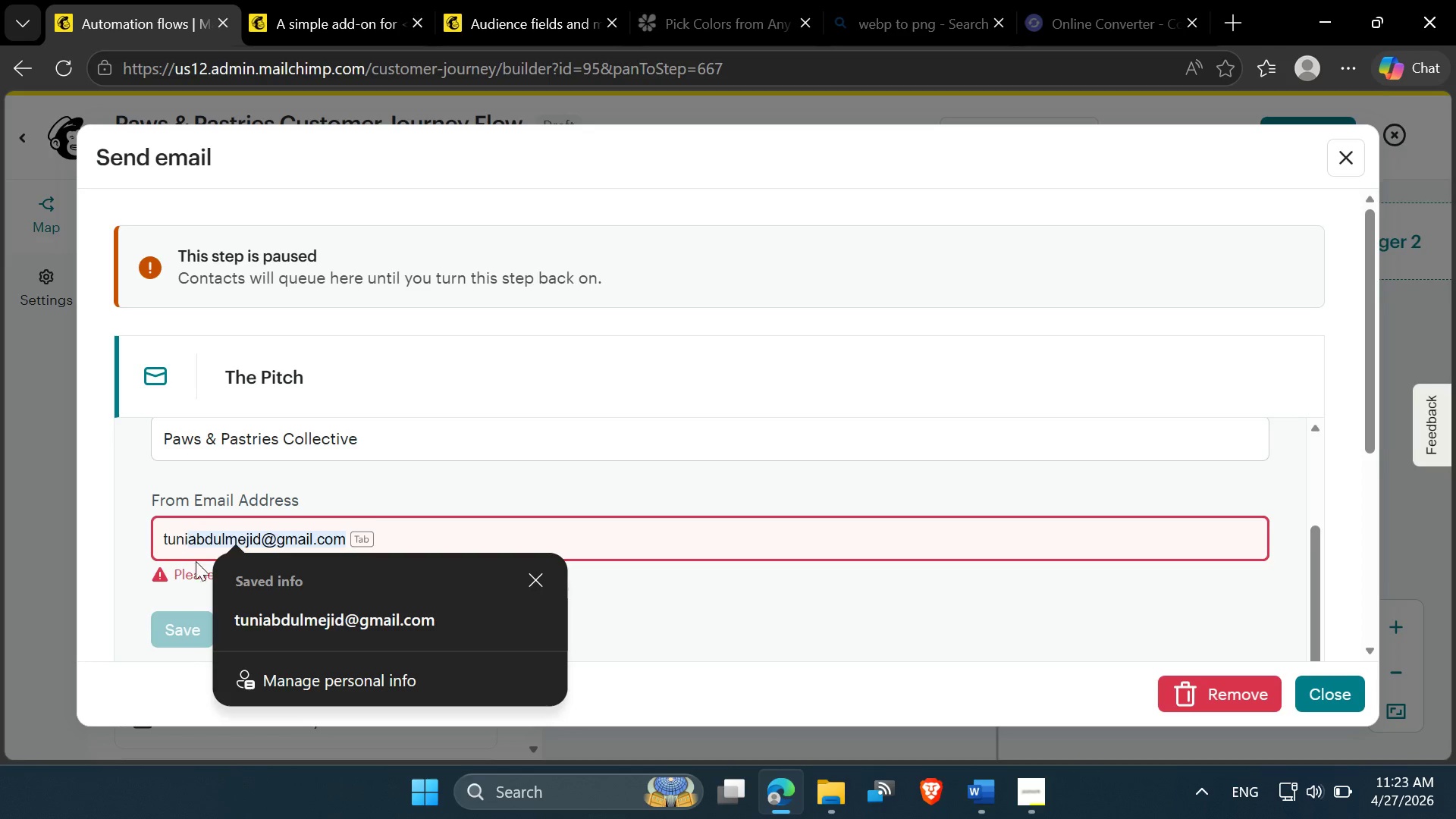 
left_click([256, 606])
 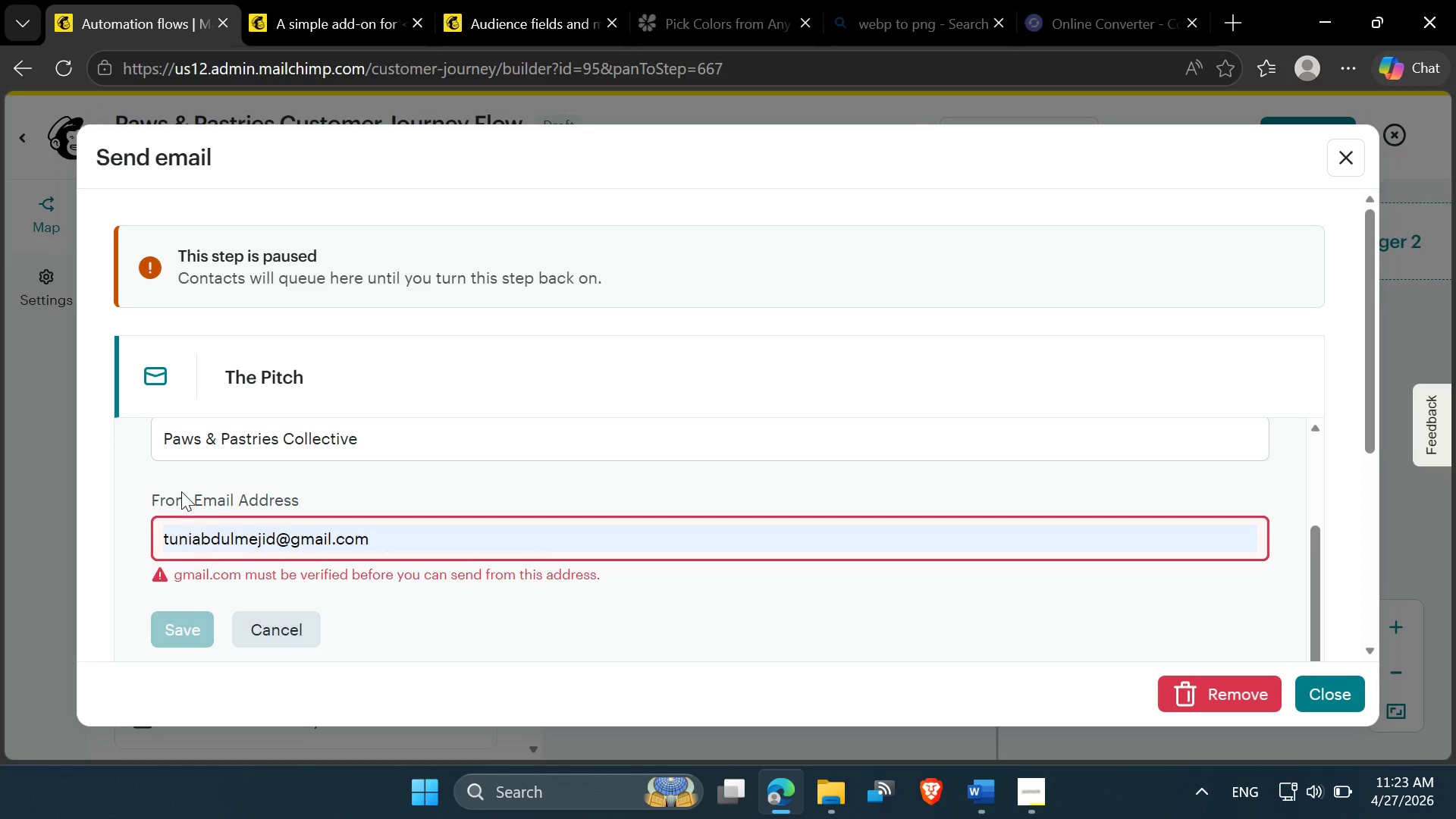 
left_click([181, 490])
 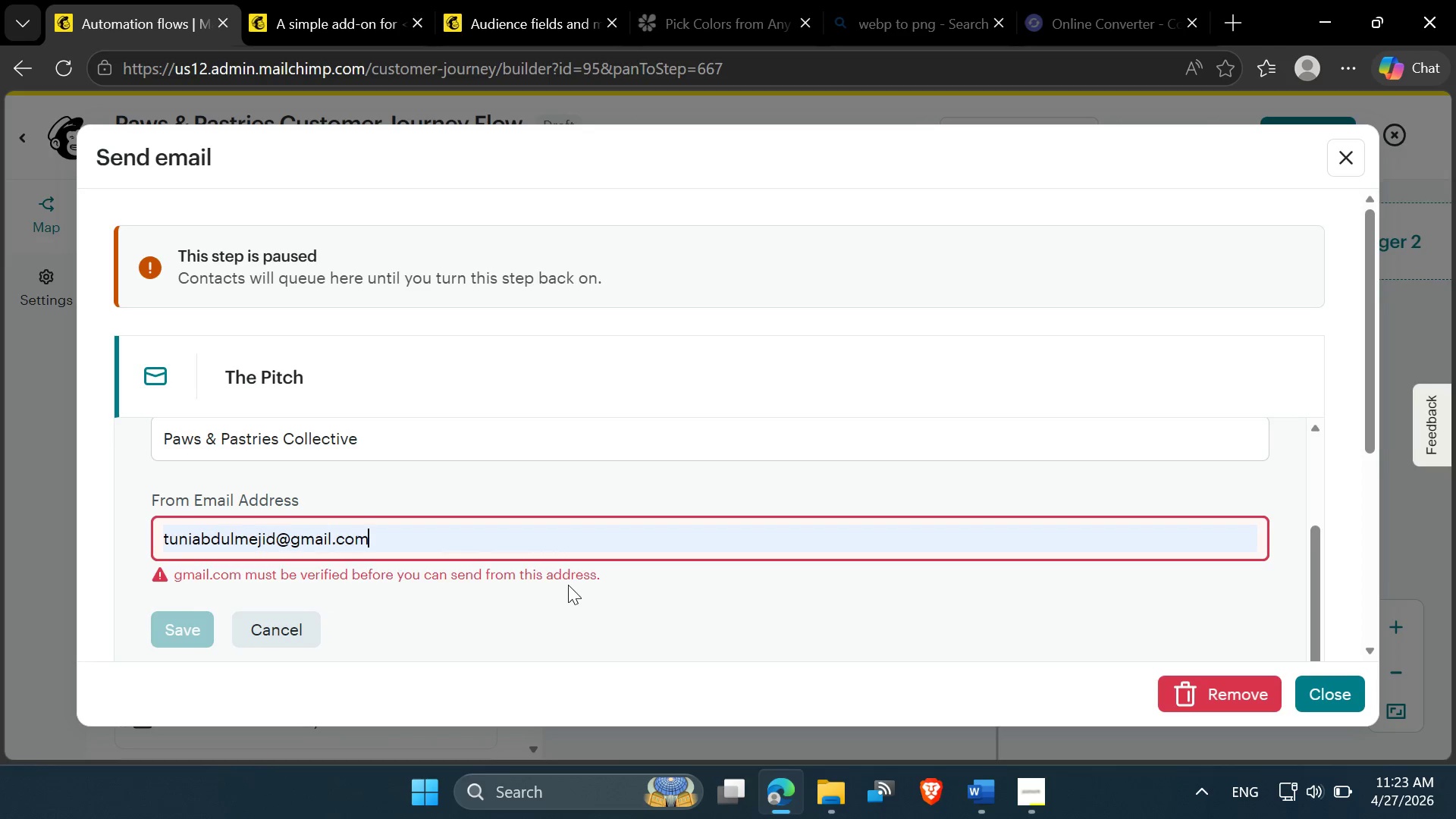 
scroll: coordinate [553, 572], scroll_direction: down, amount: 2.0
 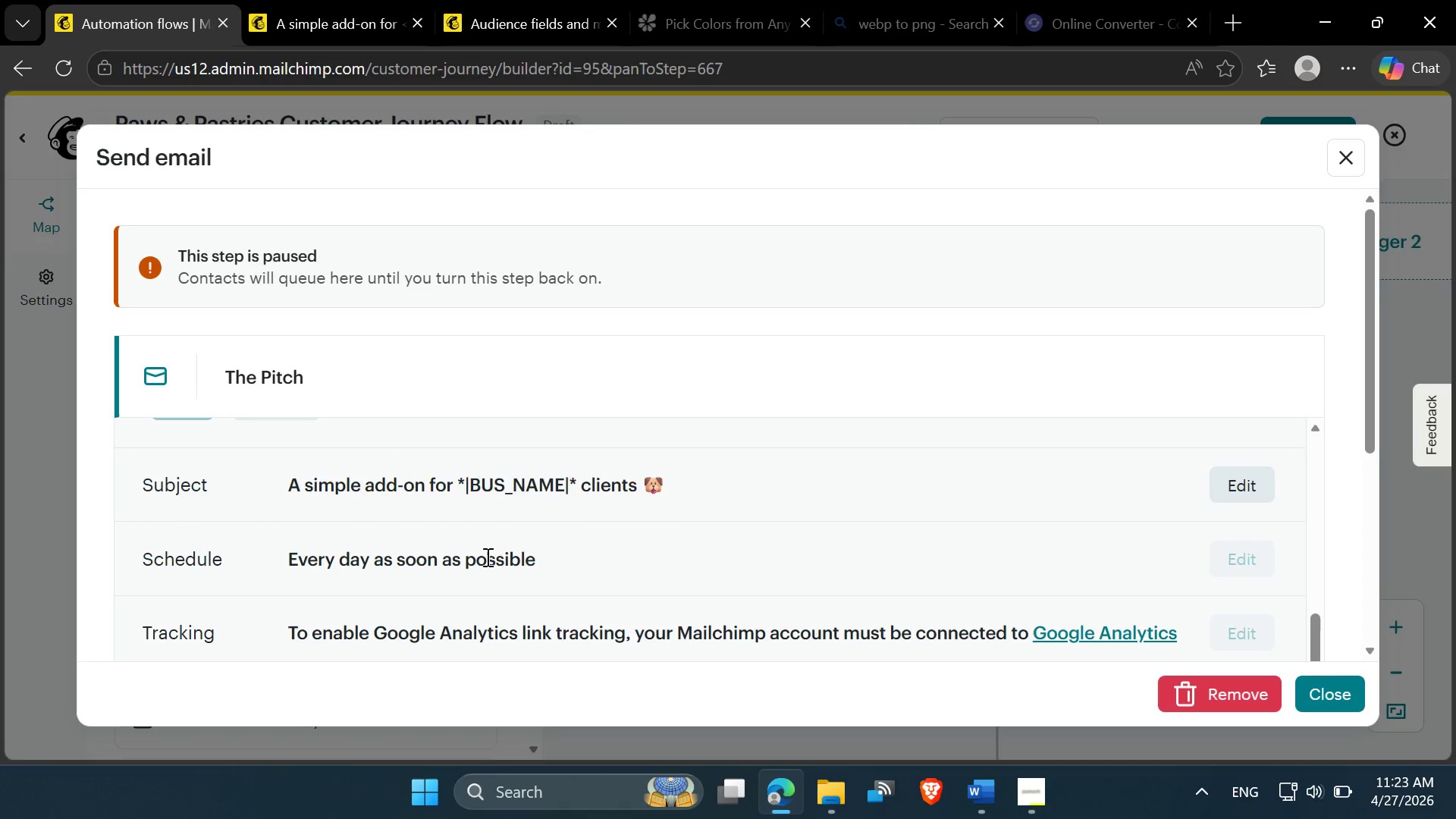 
scroll: coordinate [481, 557], scroll_direction: up, amount: 1.0
 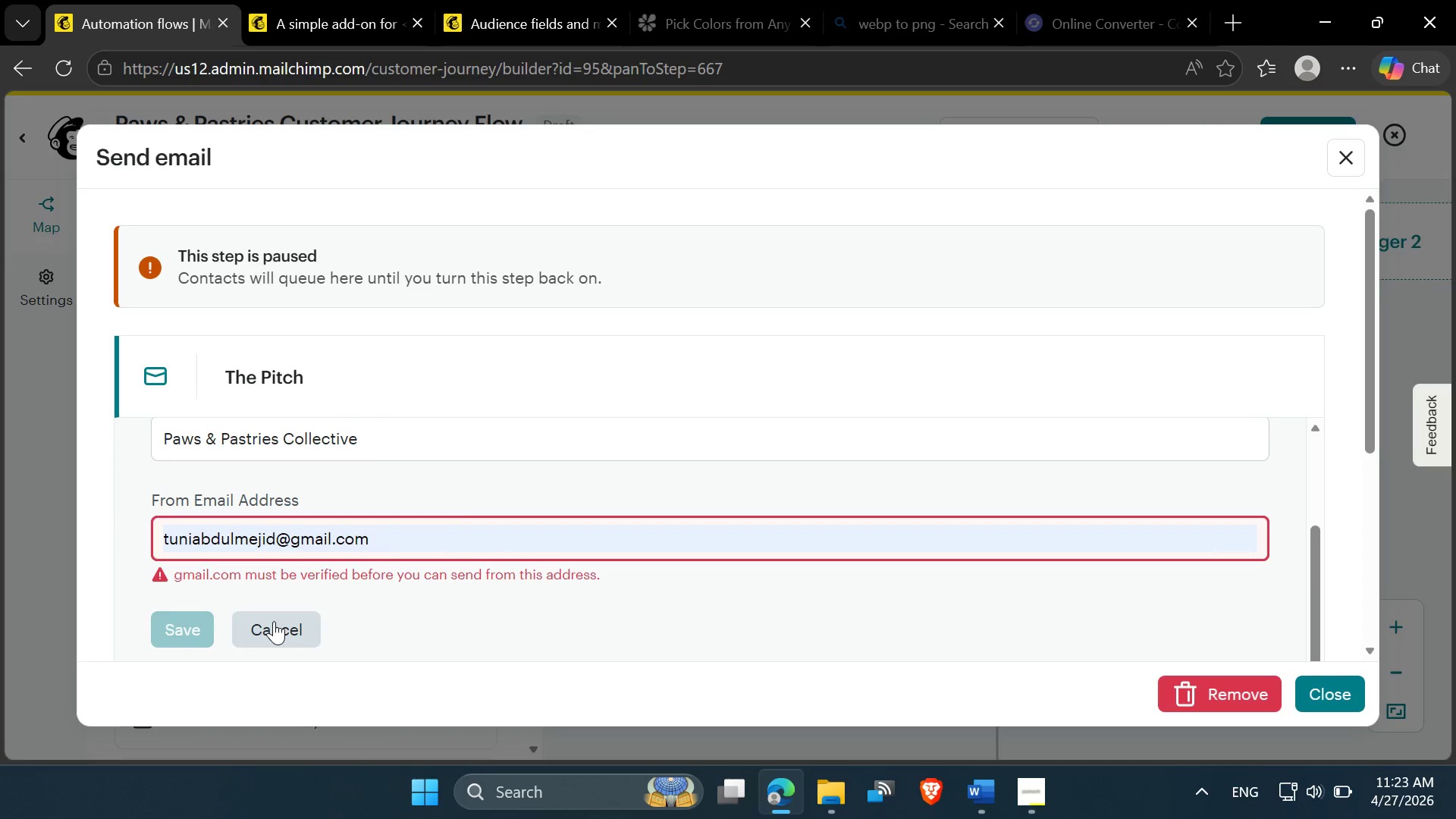 
left_click([274, 621])
 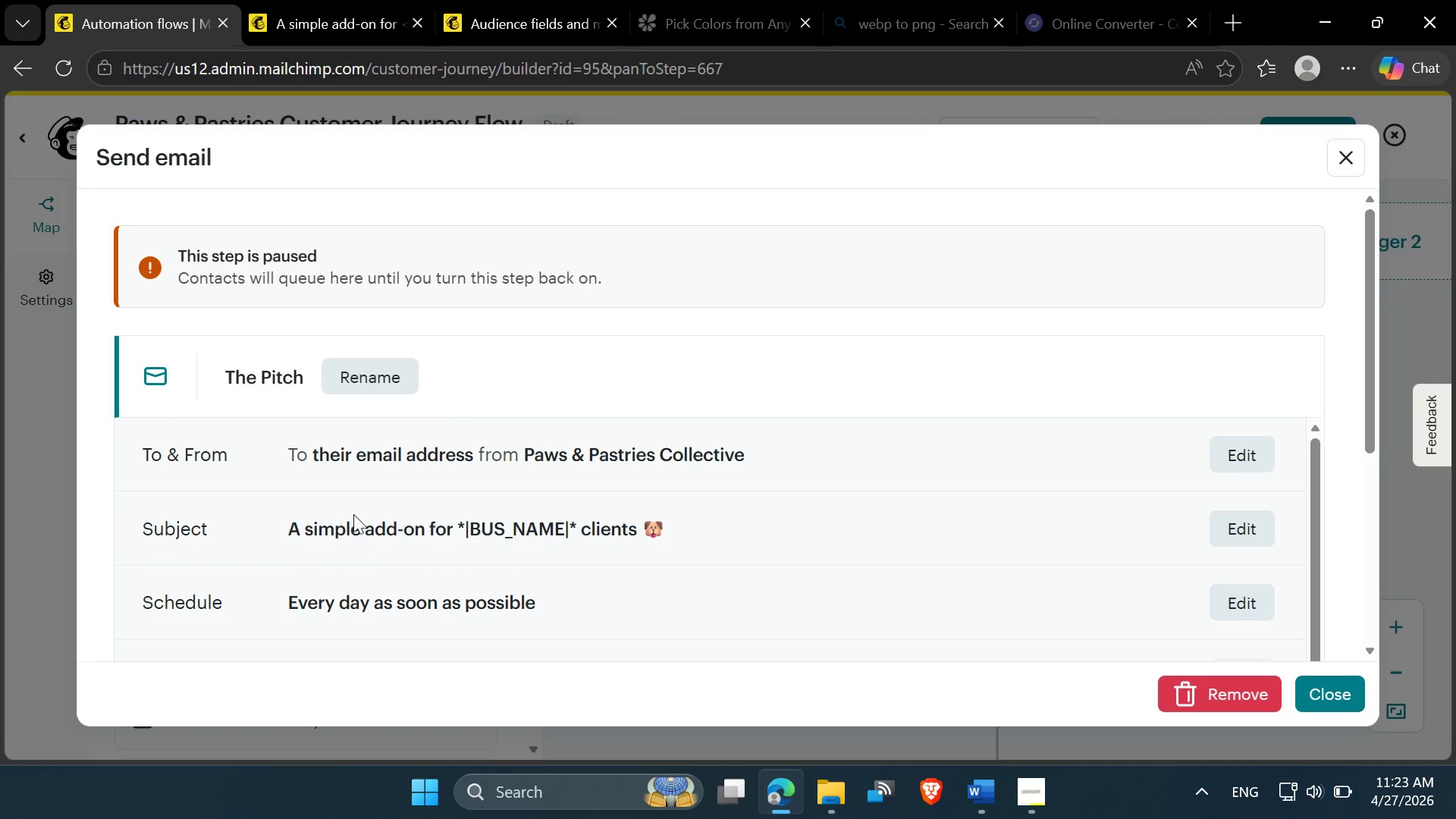 
scroll: coordinate [356, 513], scroll_direction: up, amount: 2.0
 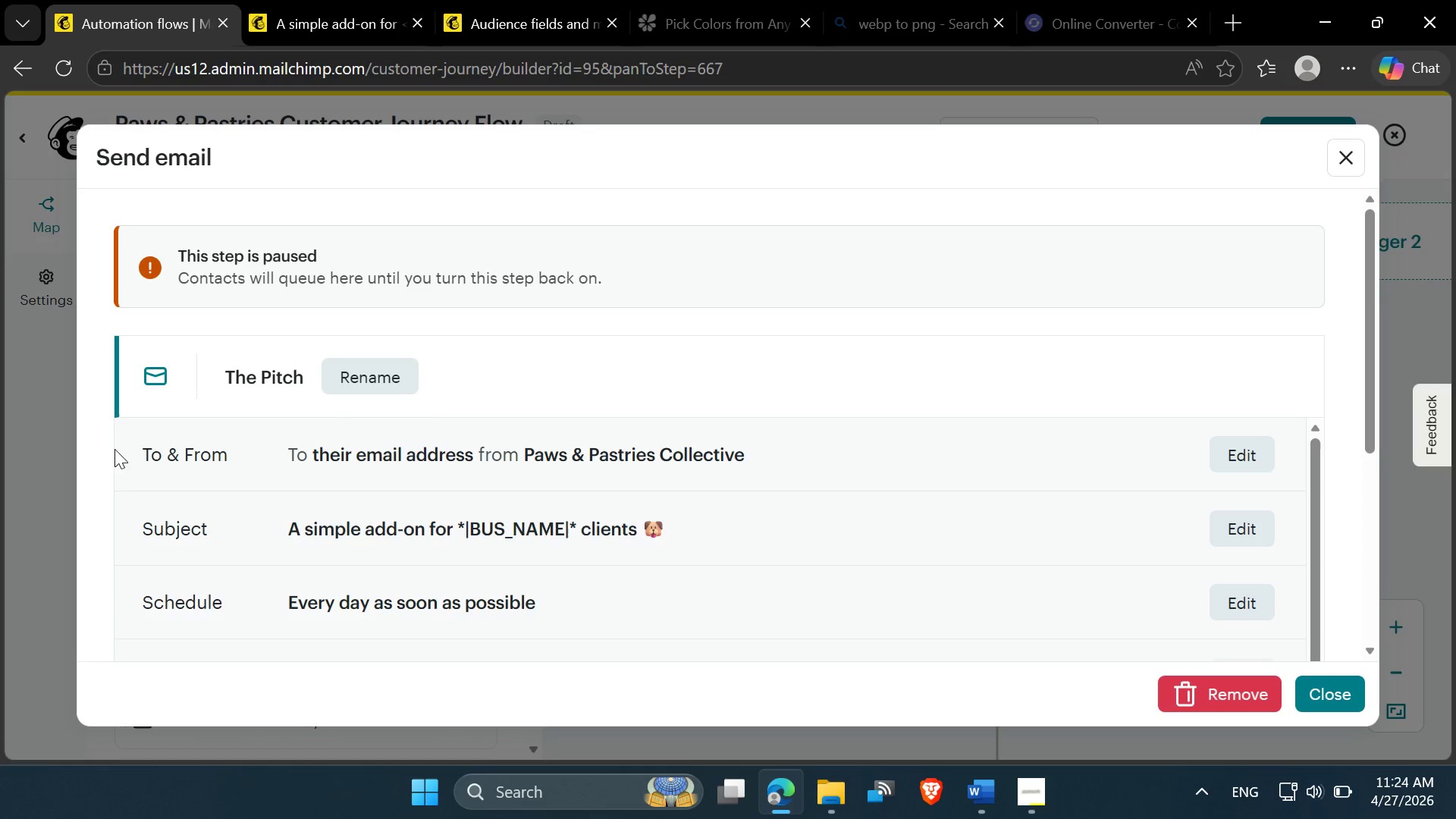 
left_click([1237, 457])
 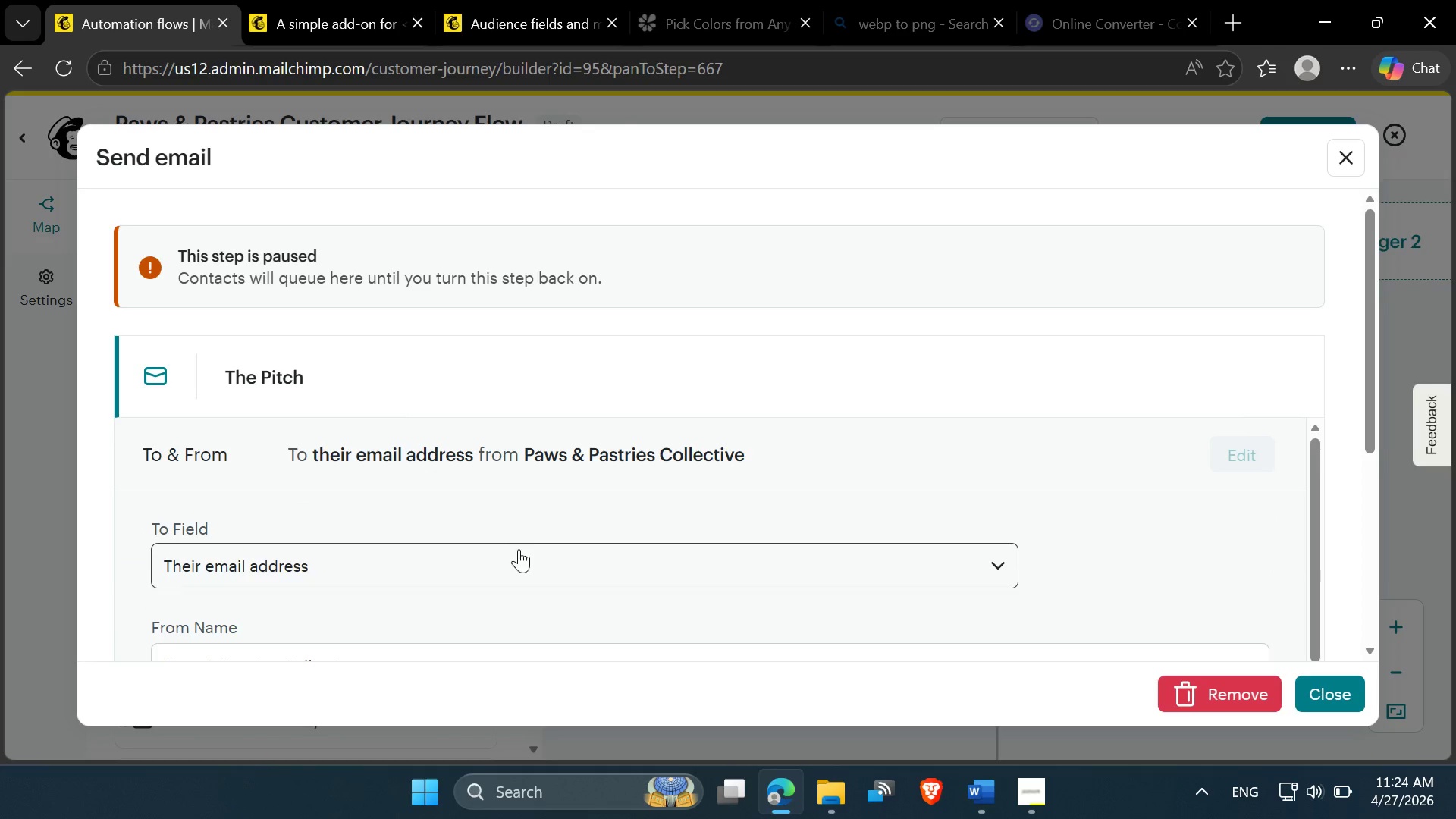 
scroll: coordinate [514, 551], scroll_direction: down, amount: 1.0
 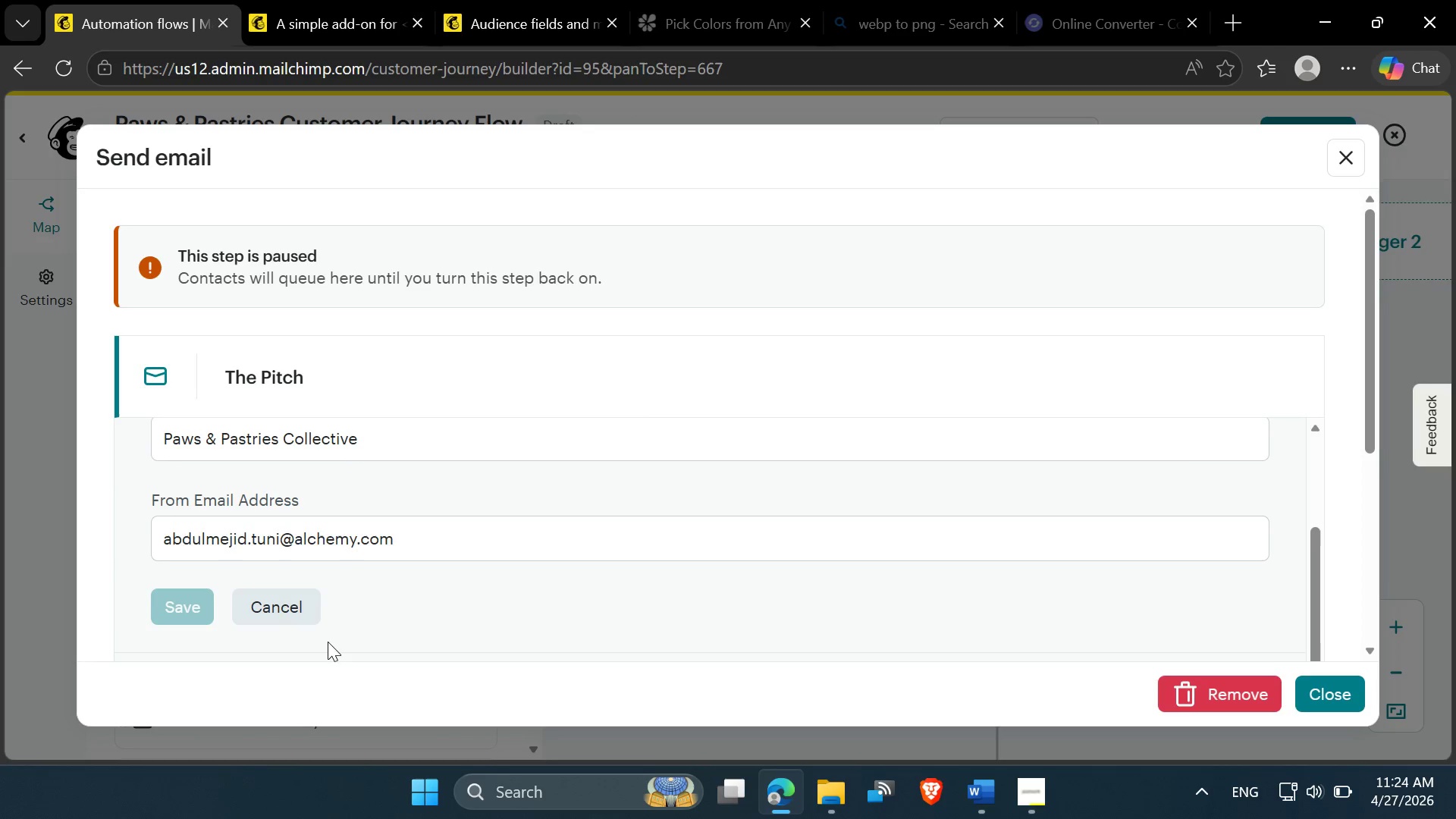 
scroll: coordinate [425, 628], scroll_direction: none, amount: 0.0
 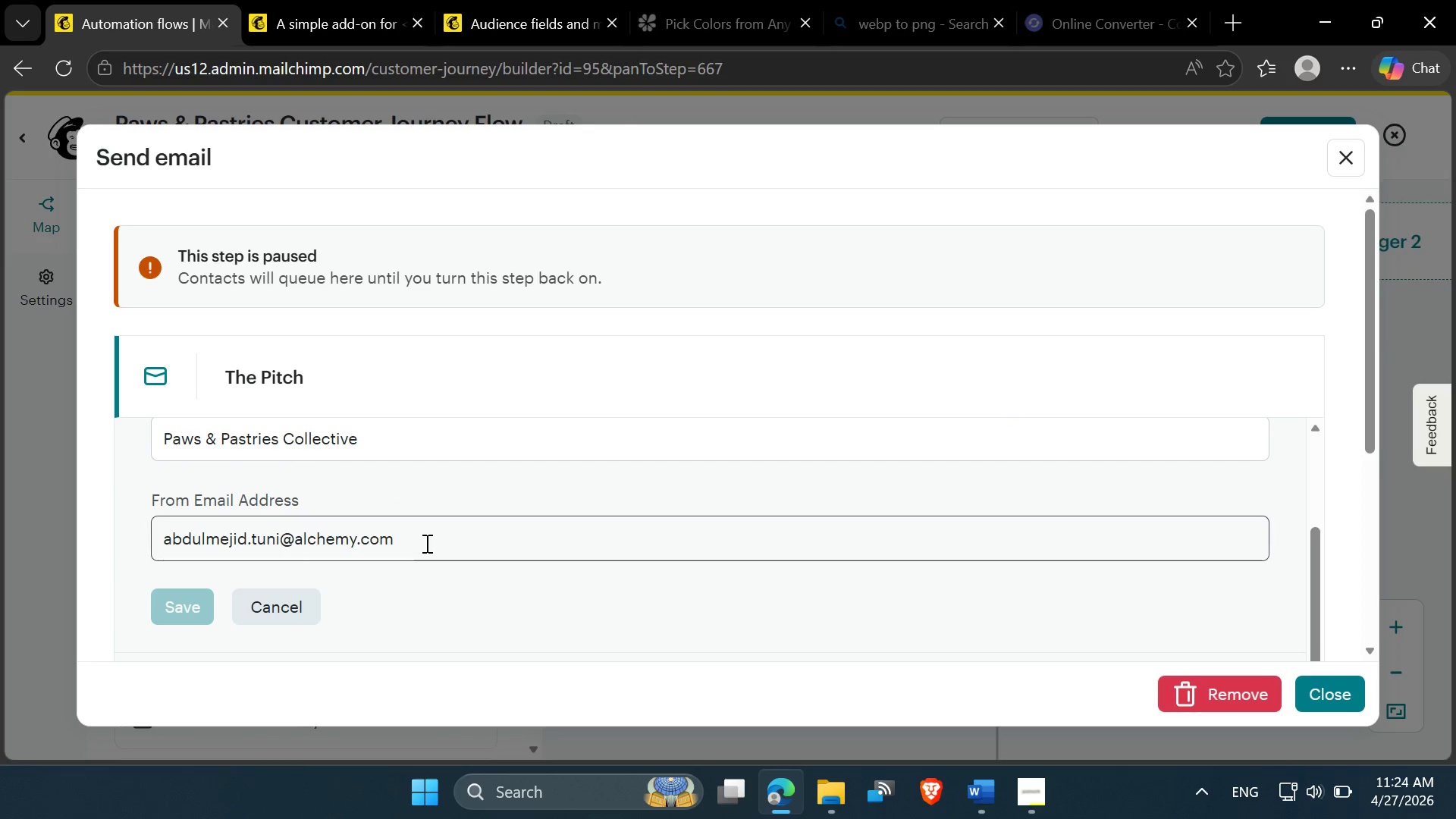 
left_click([425, 538])
 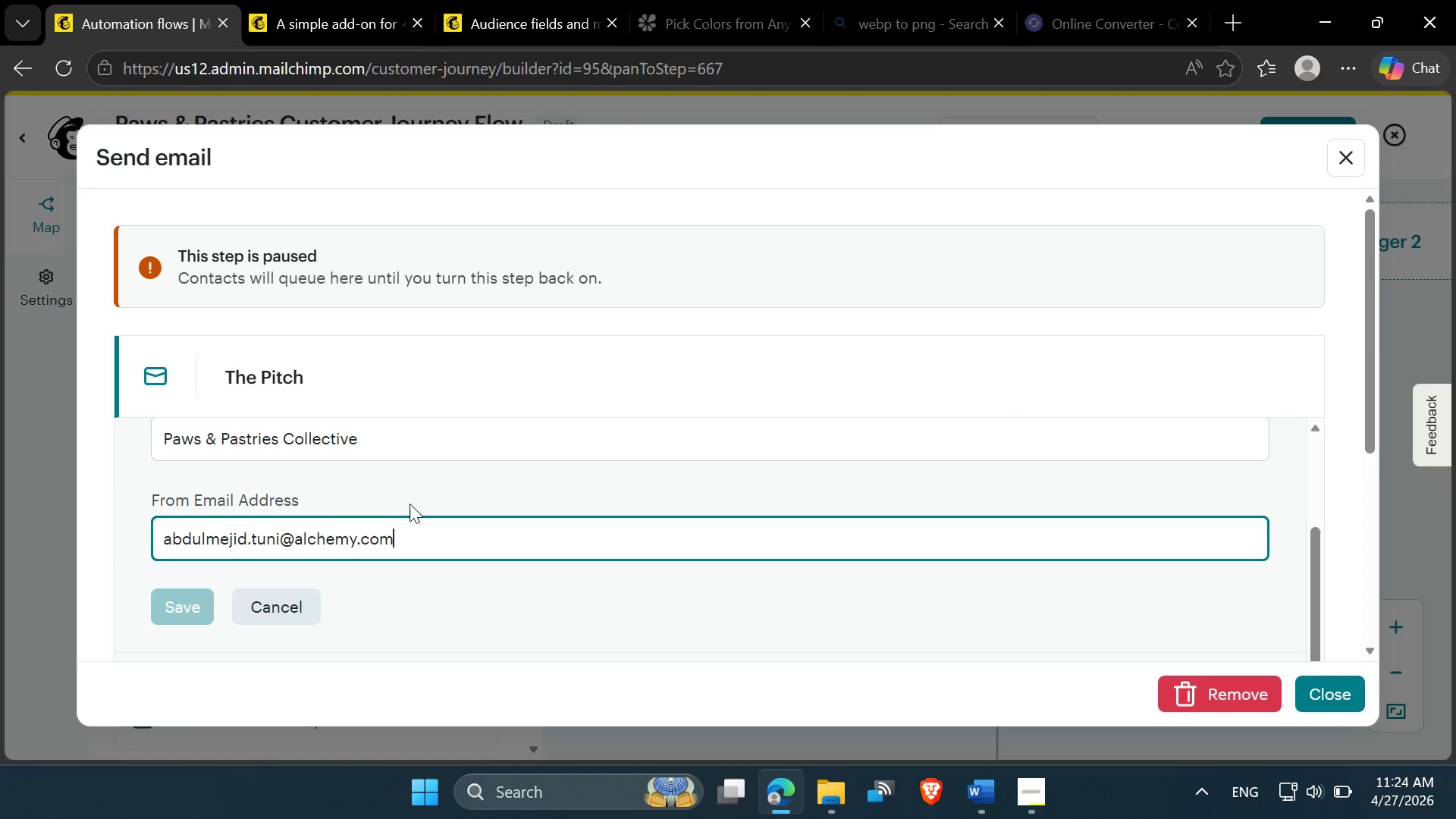 
left_click([402, 494])
 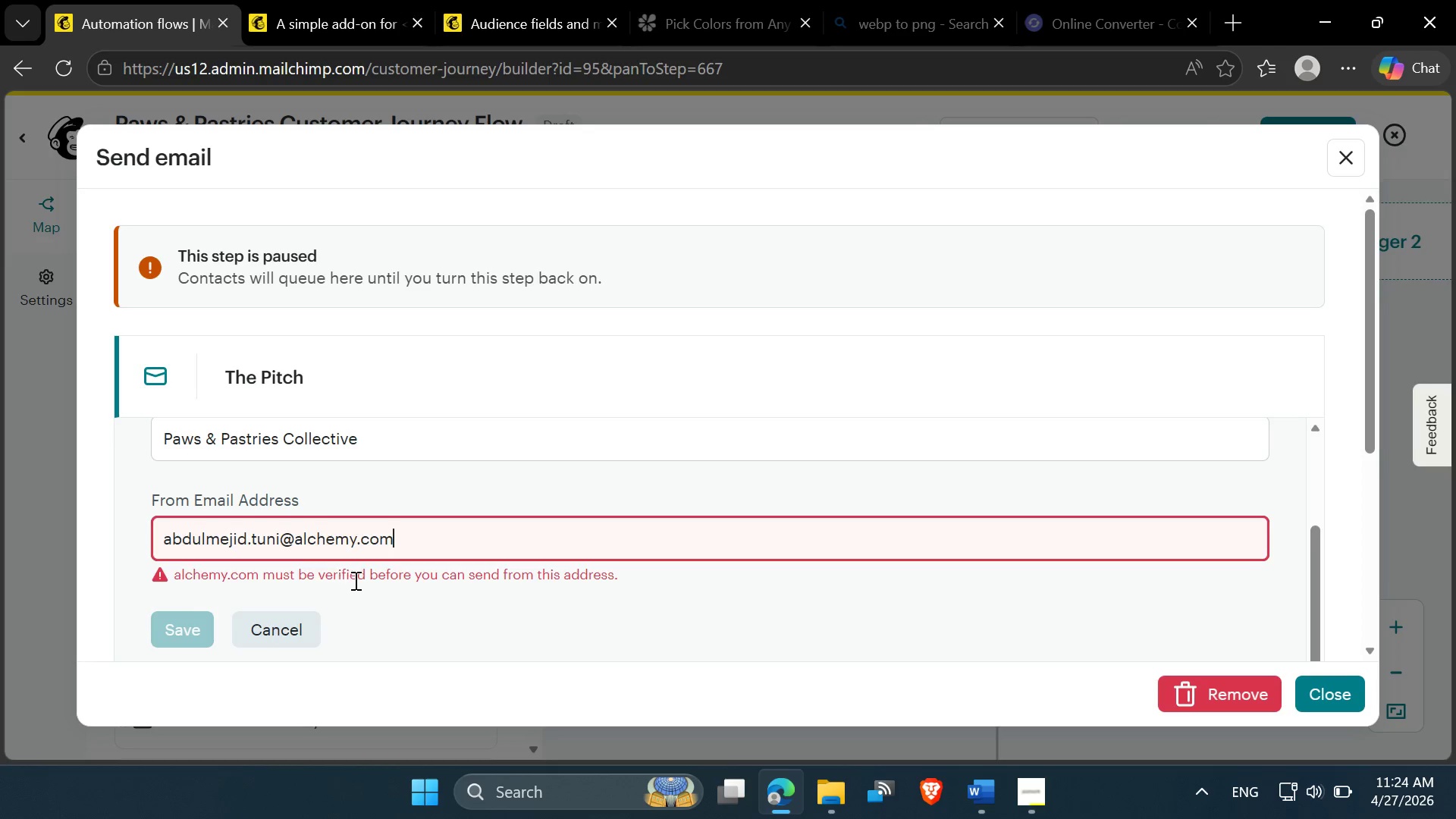 
scroll: coordinate [305, 552], scroll_direction: none, amount: 0.0
 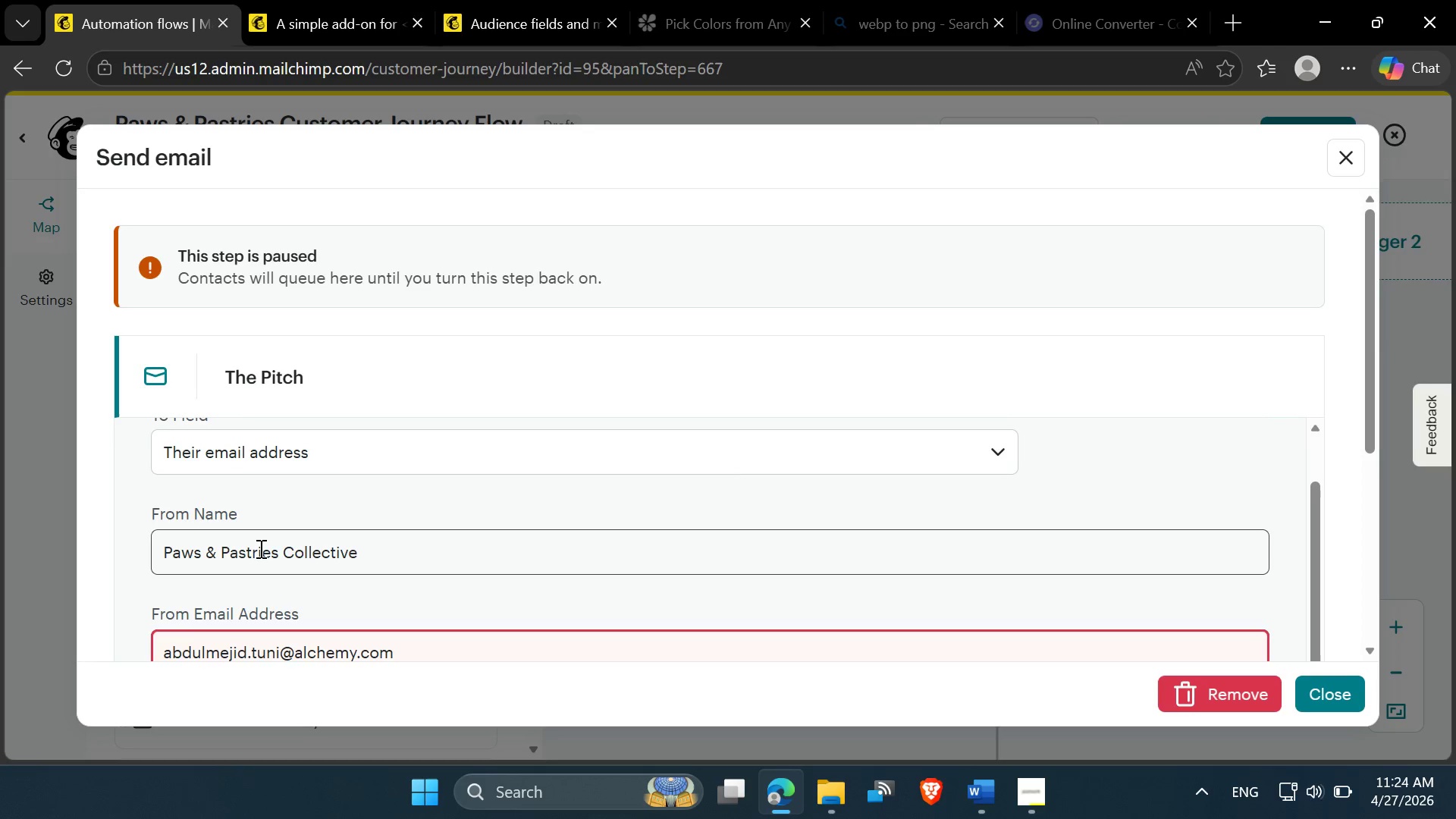 
left_click([259, 548])
 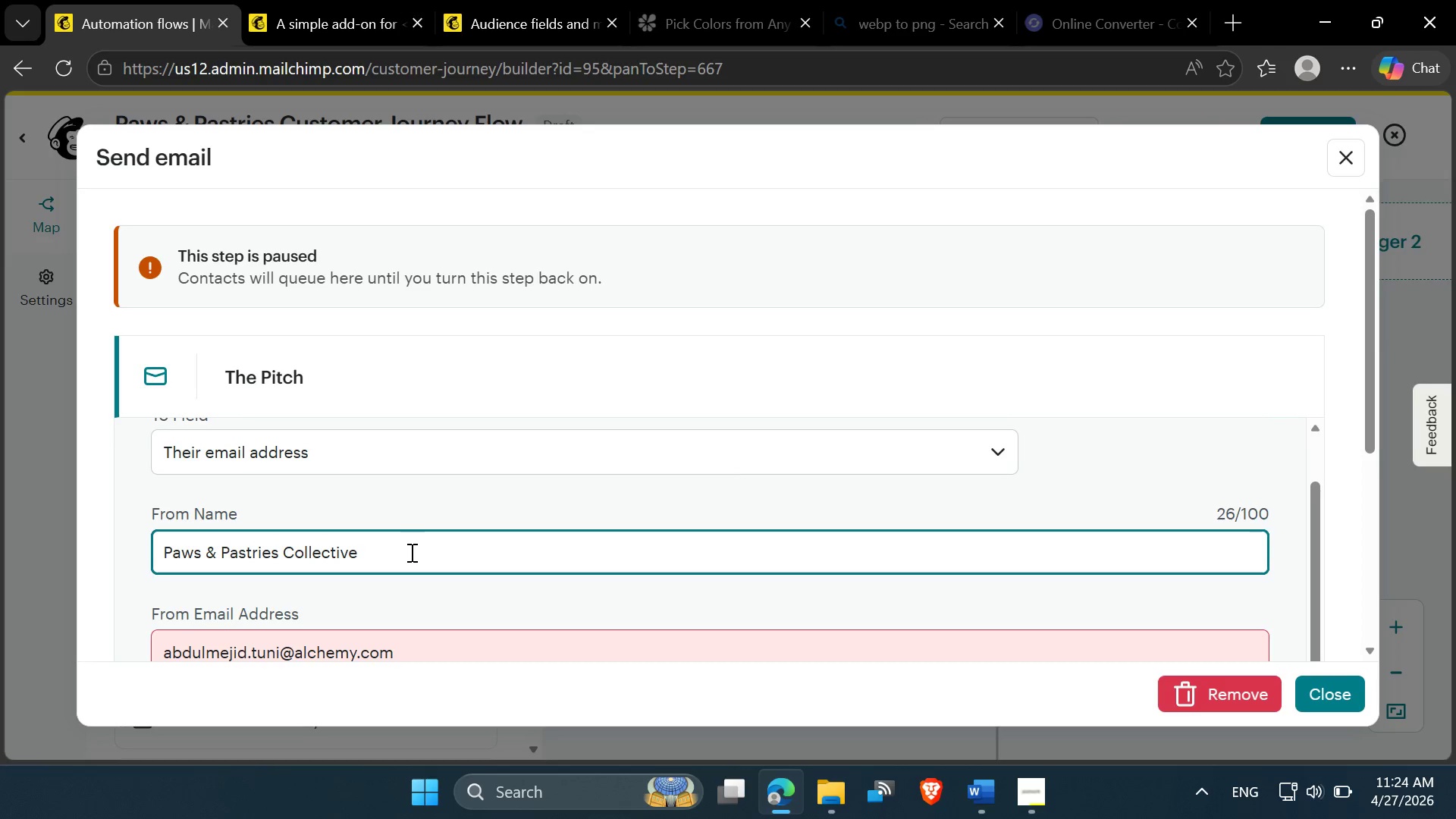 
left_click([410, 552])
 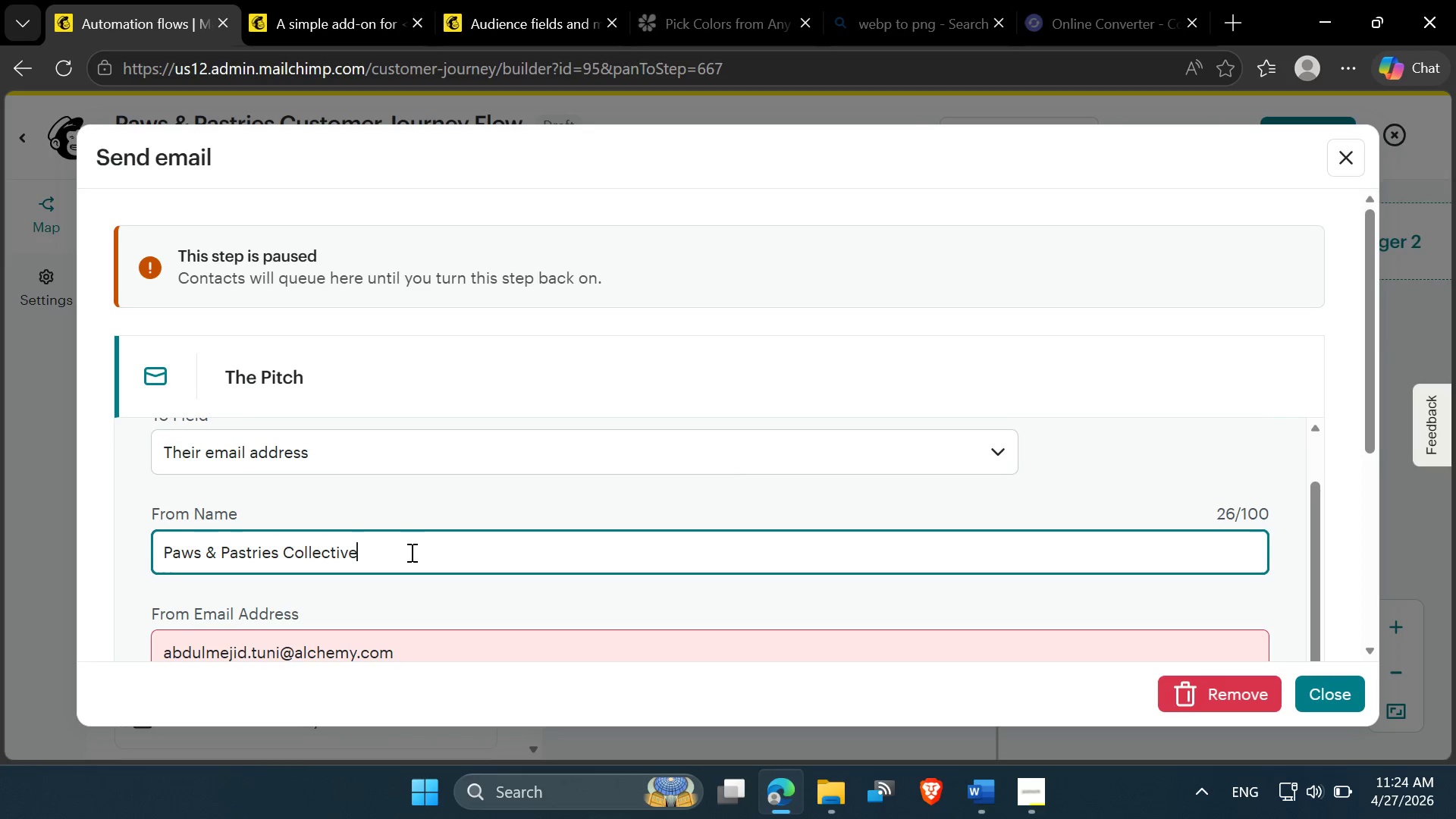 
scroll: coordinate [410, 552], scroll_direction: none, amount: 0.0
 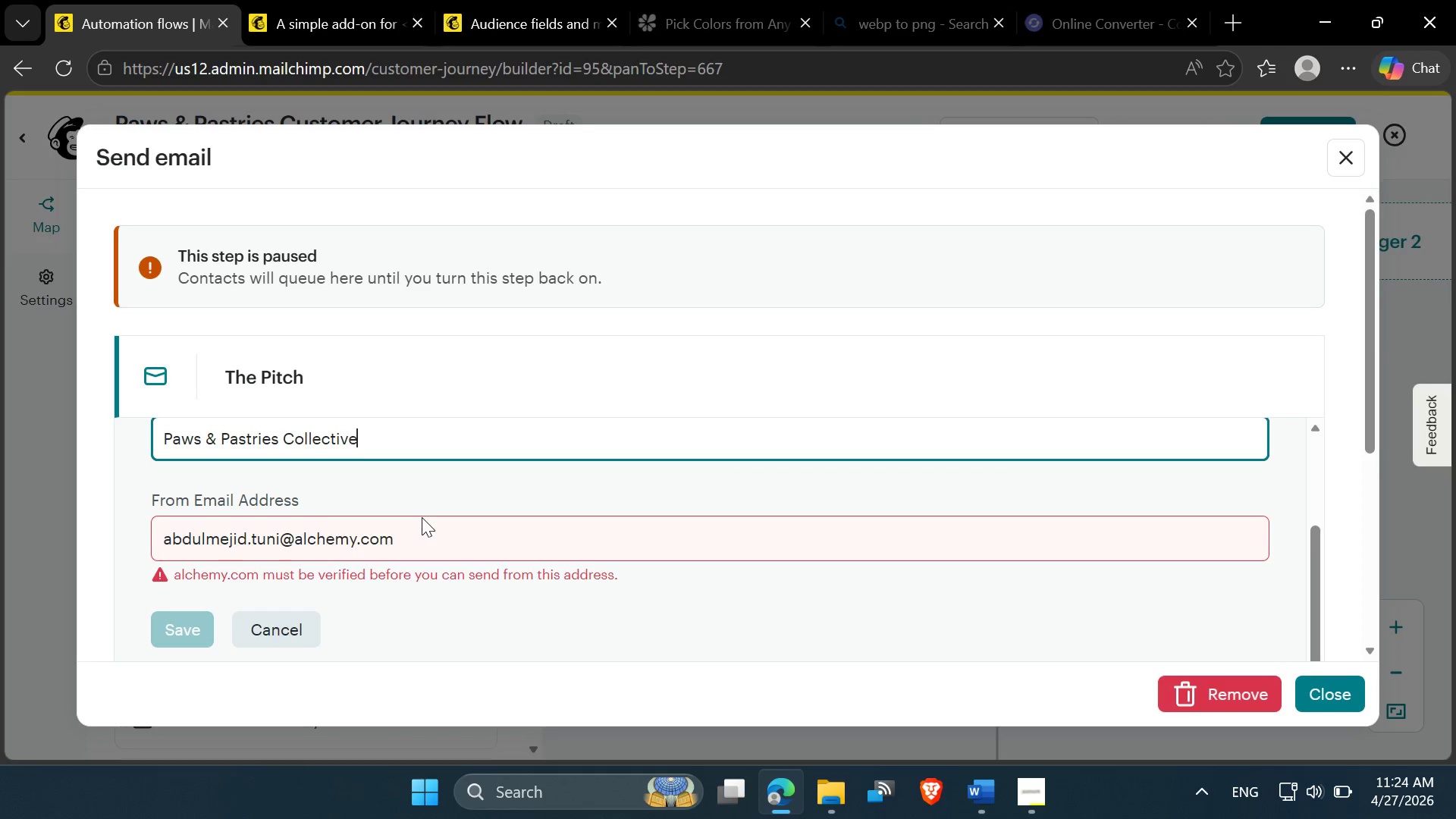 
key(D)
 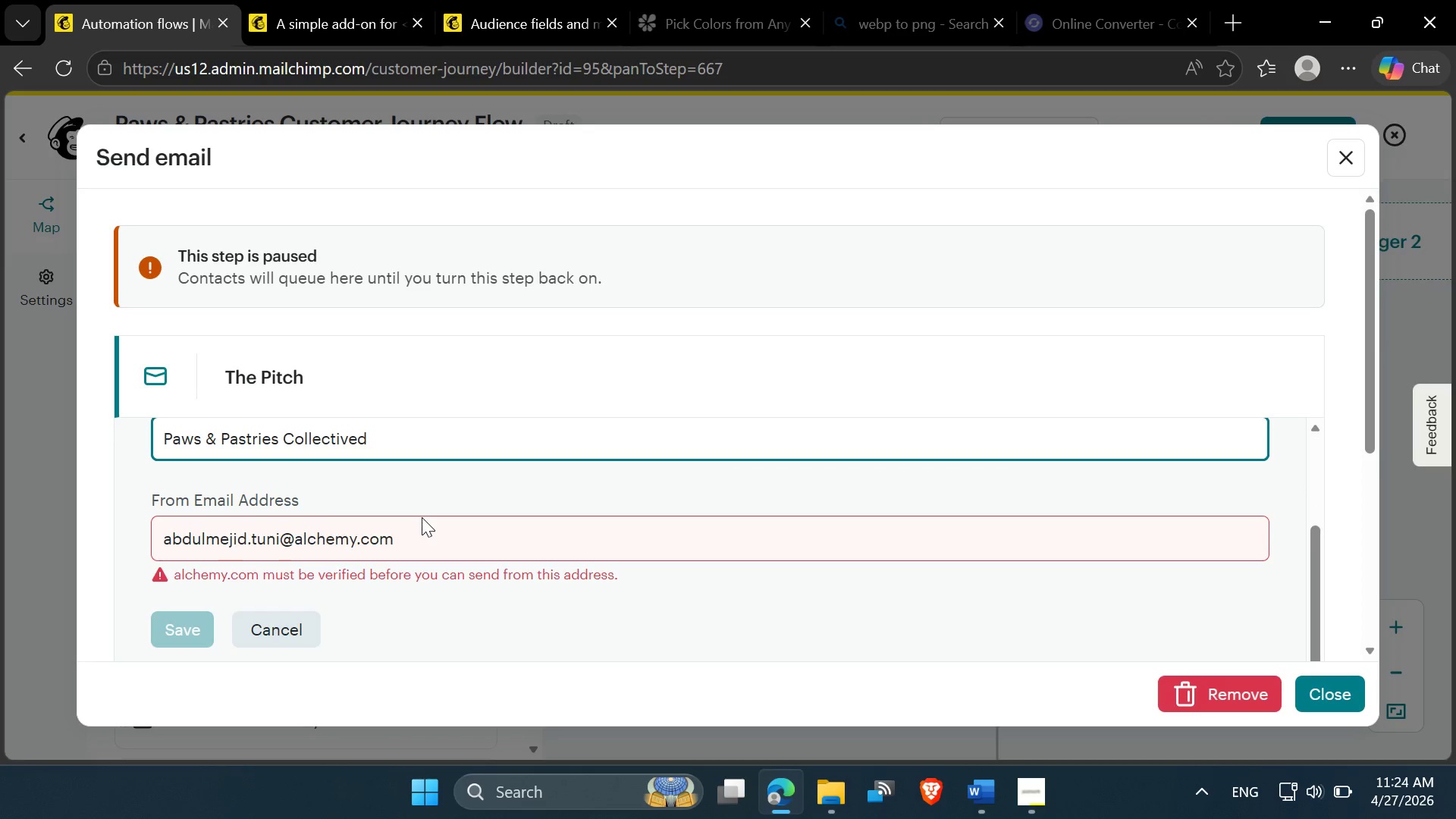 
key(D)
 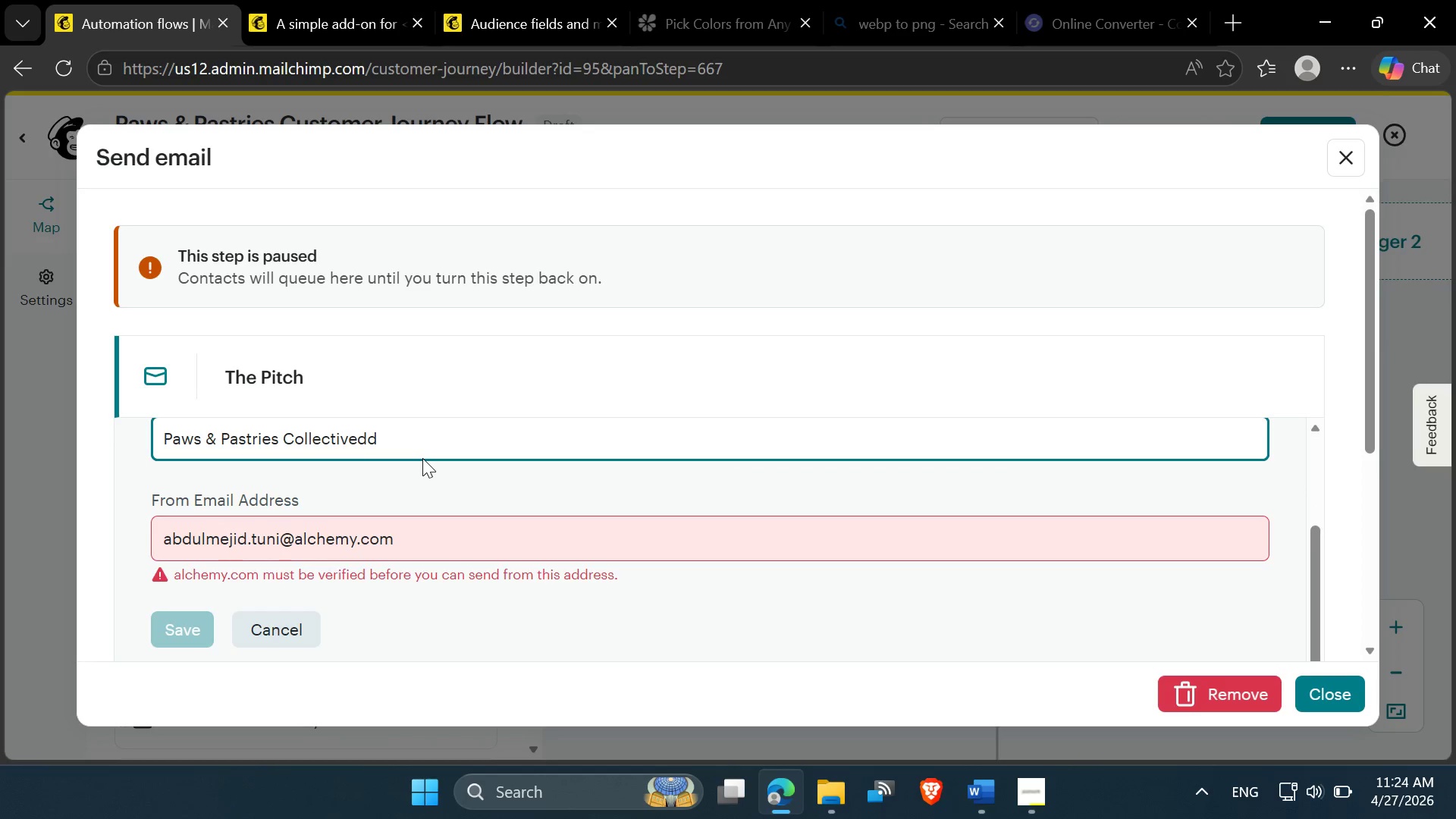 
key(Backspace)
 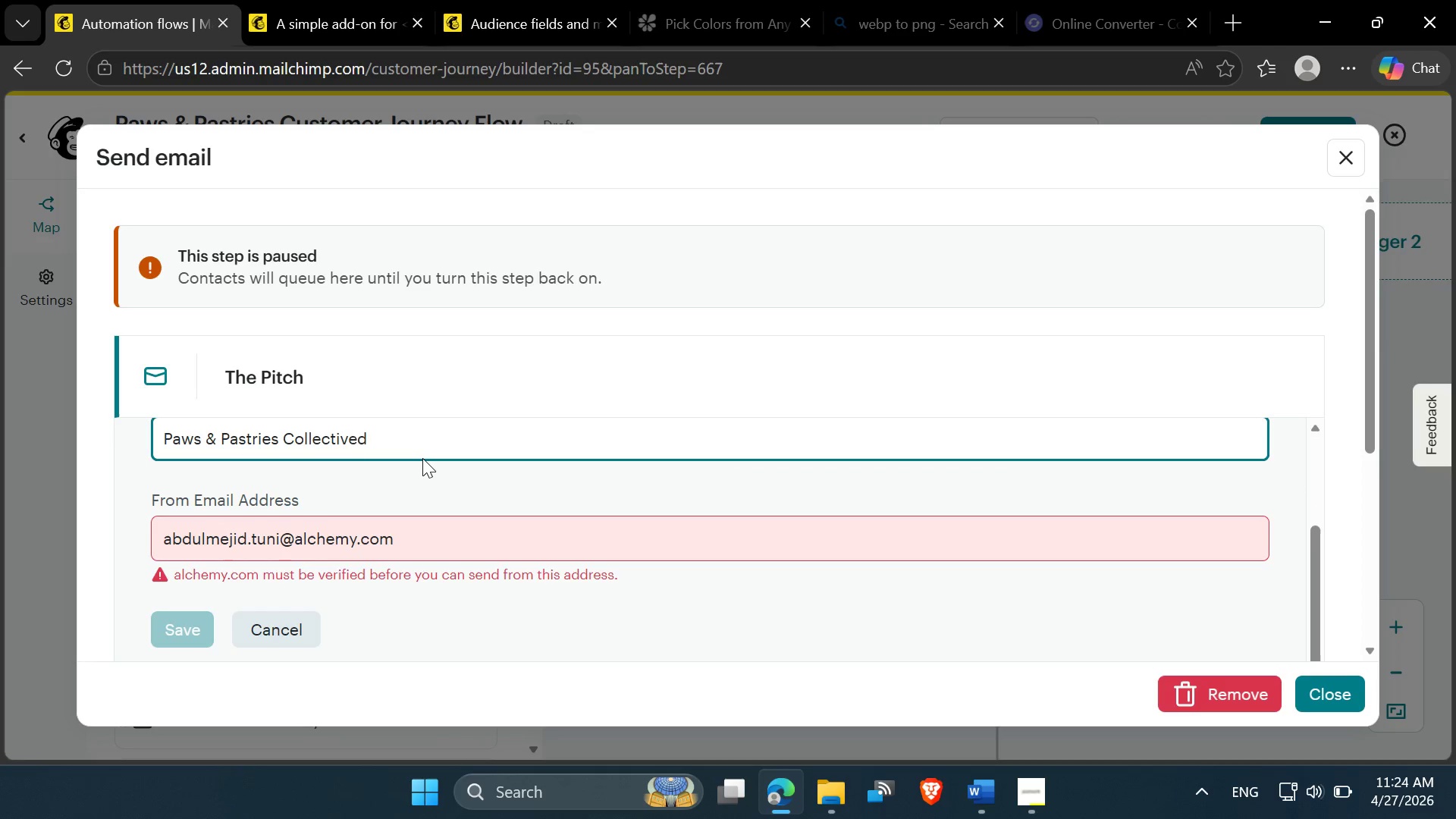 
key(Backspace)
 